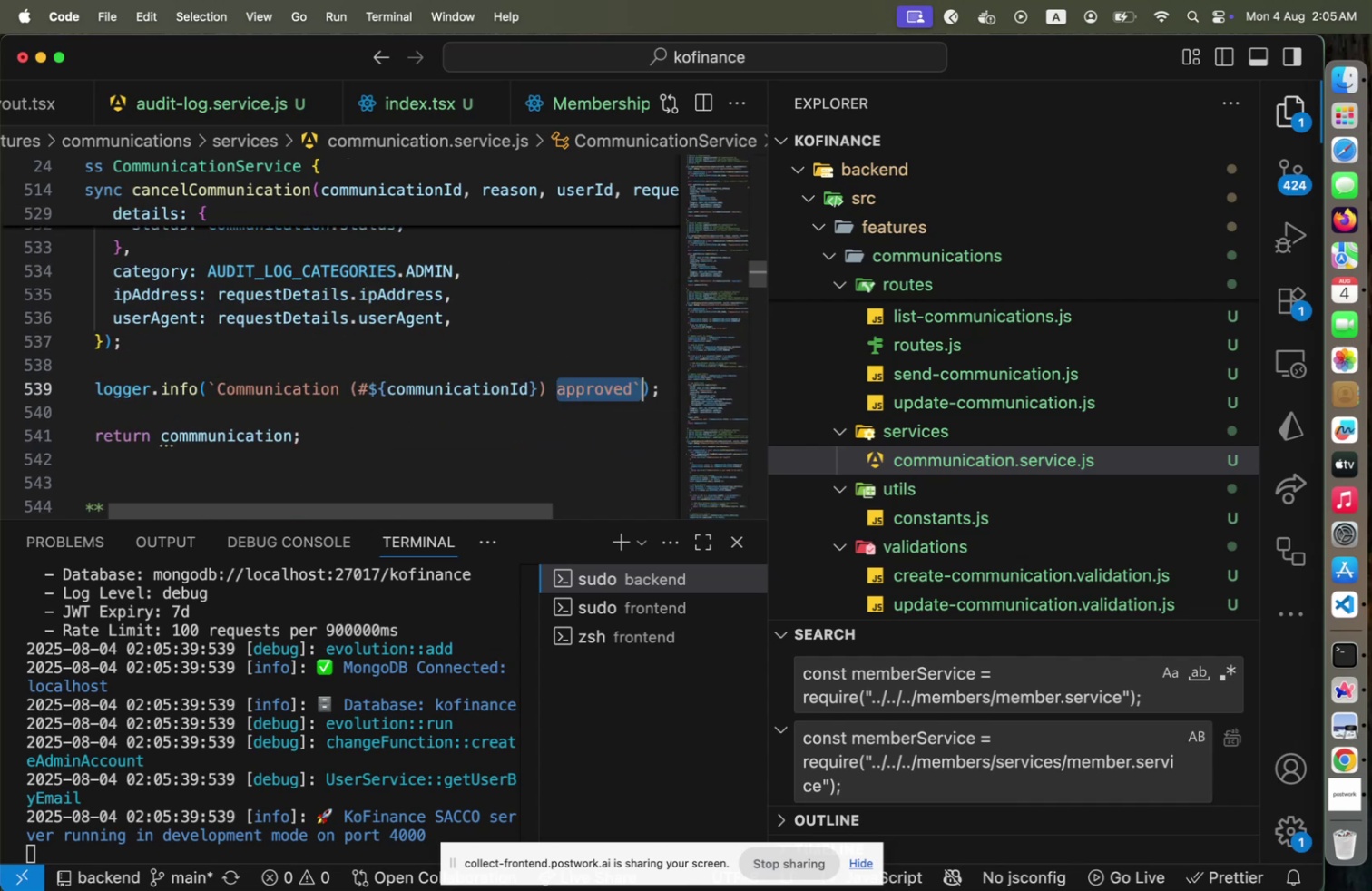 
key(Shift+ArrowLeft)
 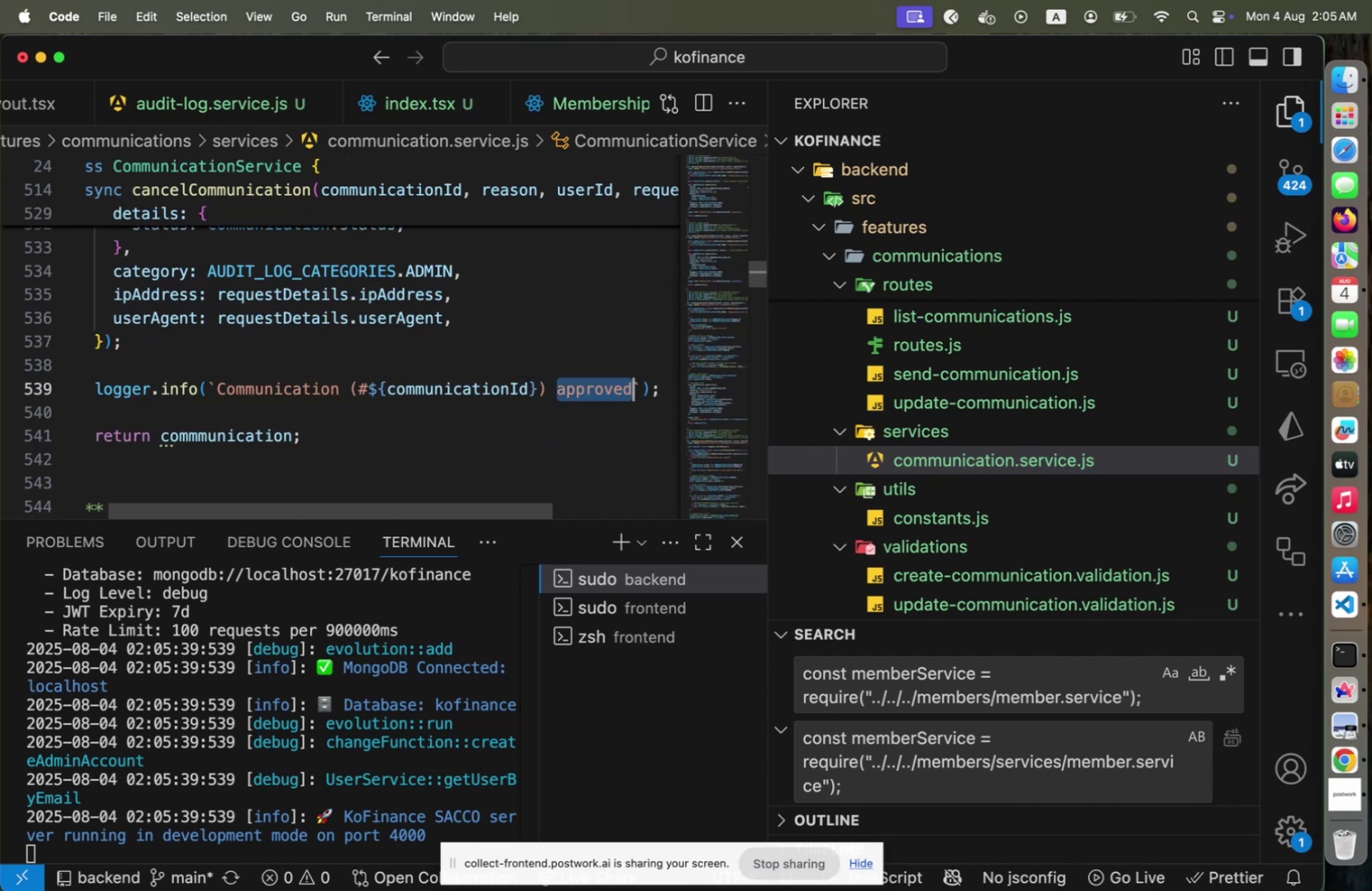 
type(cancelled)
 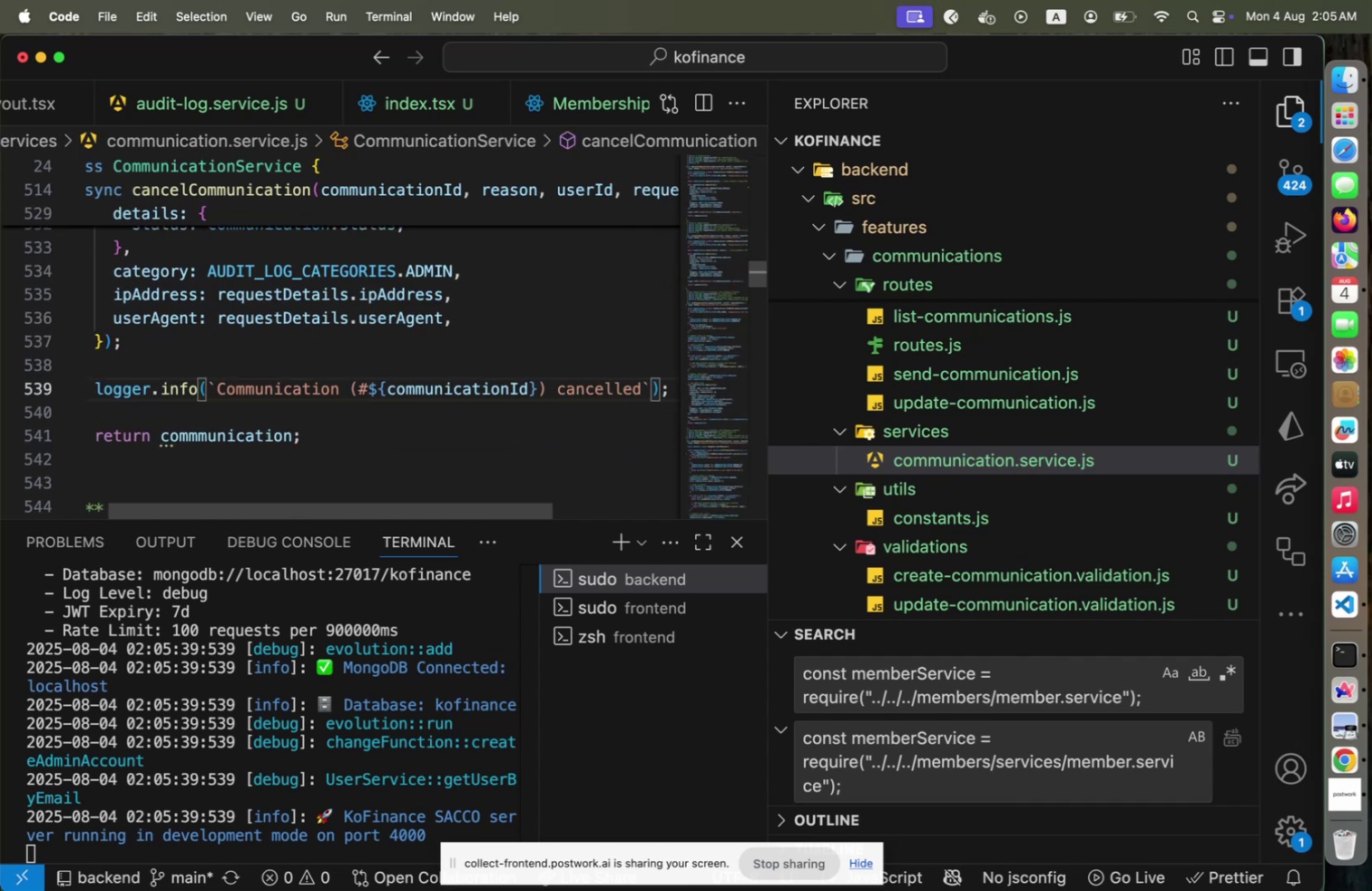 
key(Meta+S)
 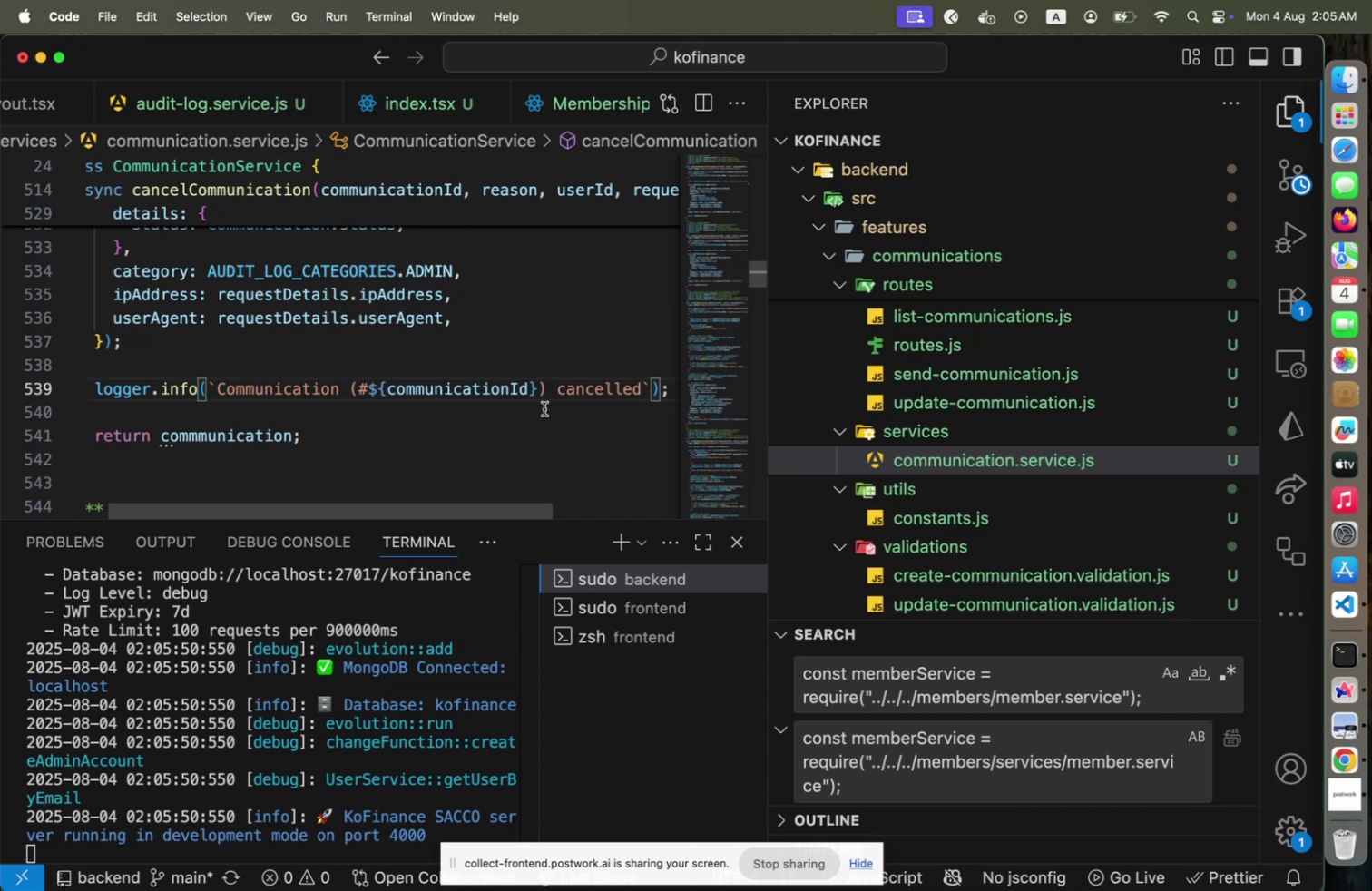 
scroll: coordinate [428, 387], scroll_direction: up, amount: 4.0
 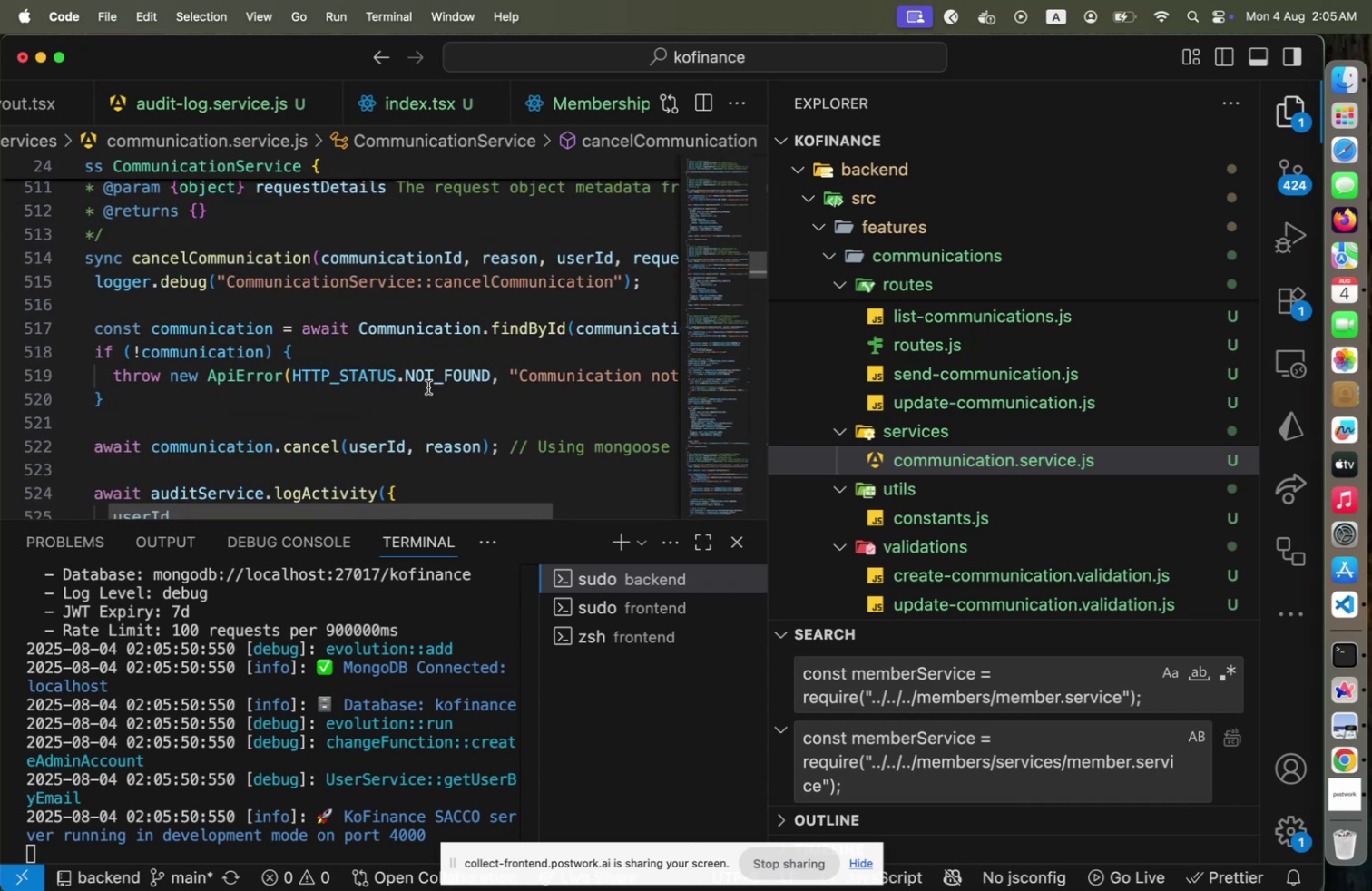 
scroll: coordinate [428, 387], scroll_direction: down, amount: 12.0
 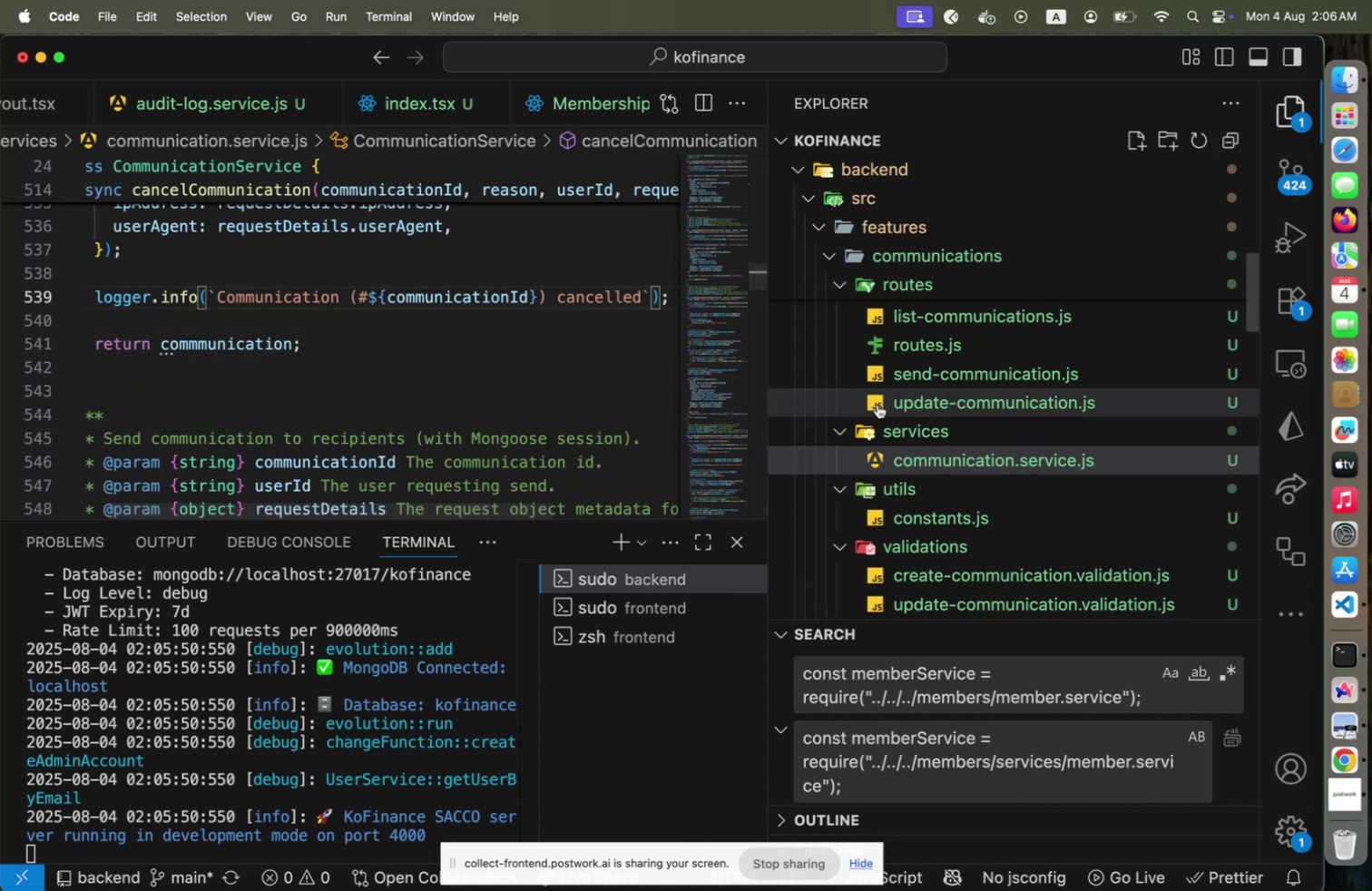 
scroll: coordinate [909, 389], scroll_direction: up, amount: 5.0
 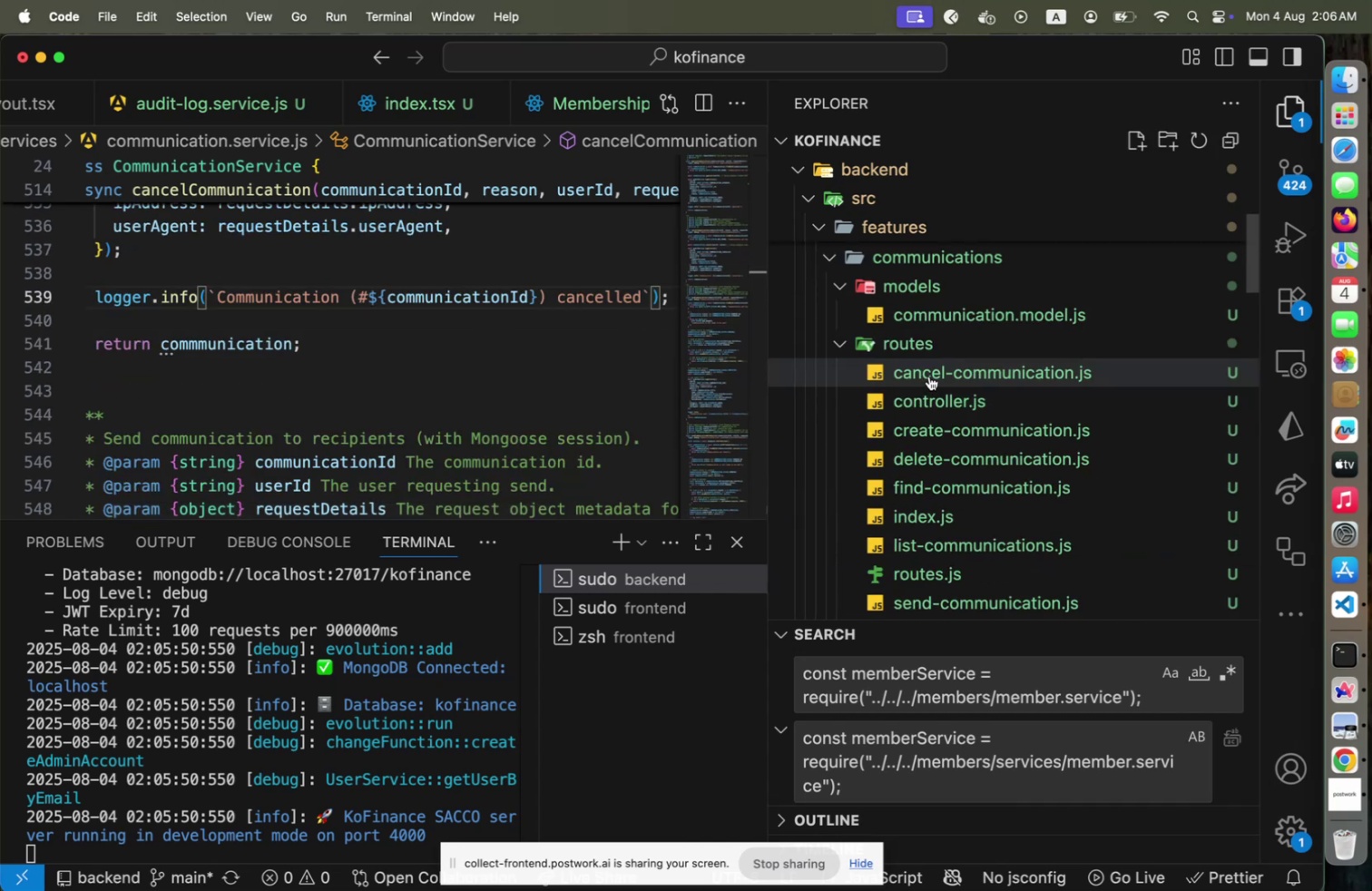 
left_click([929, 376])
 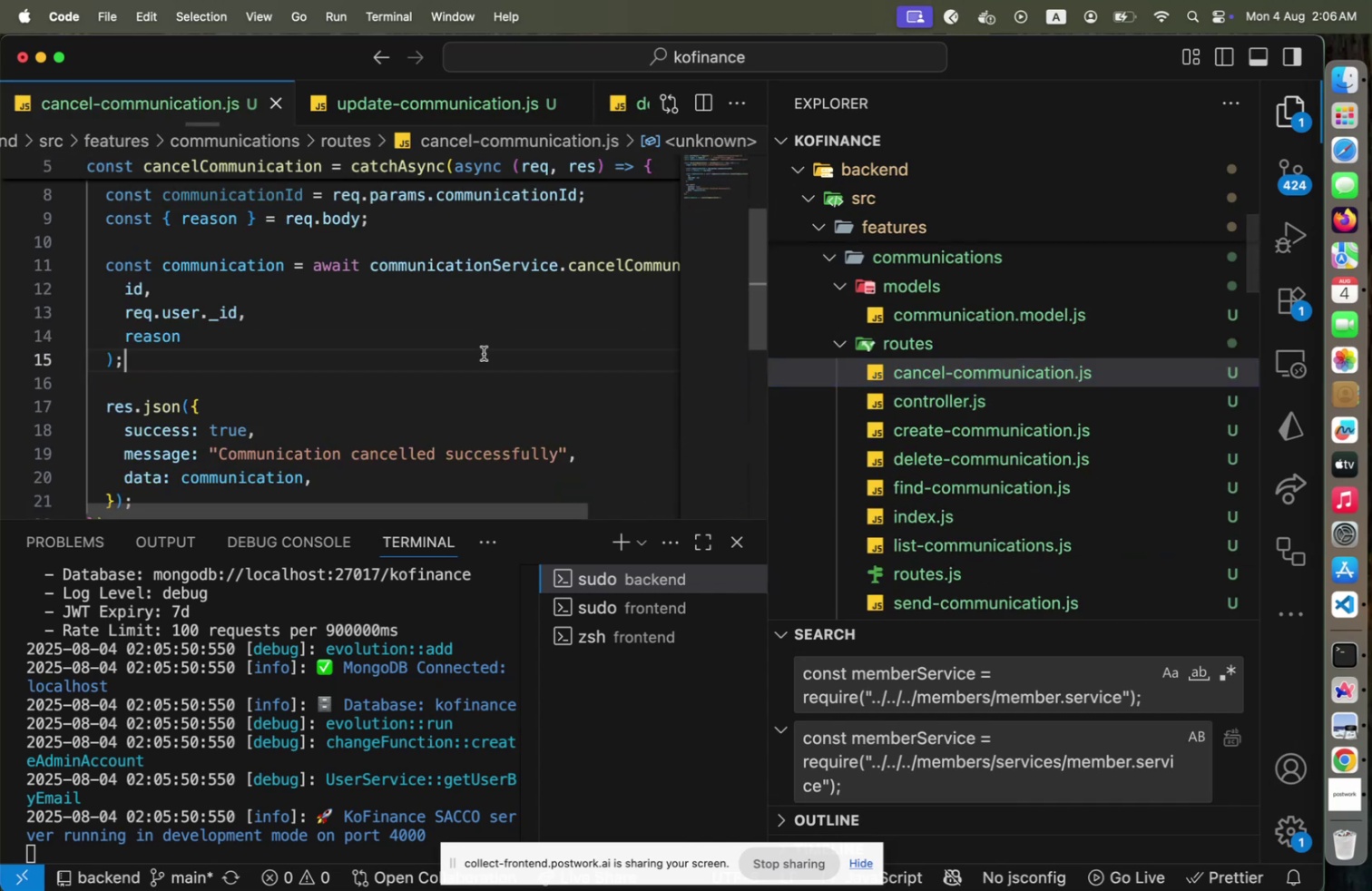 
left_click([484, 353])
 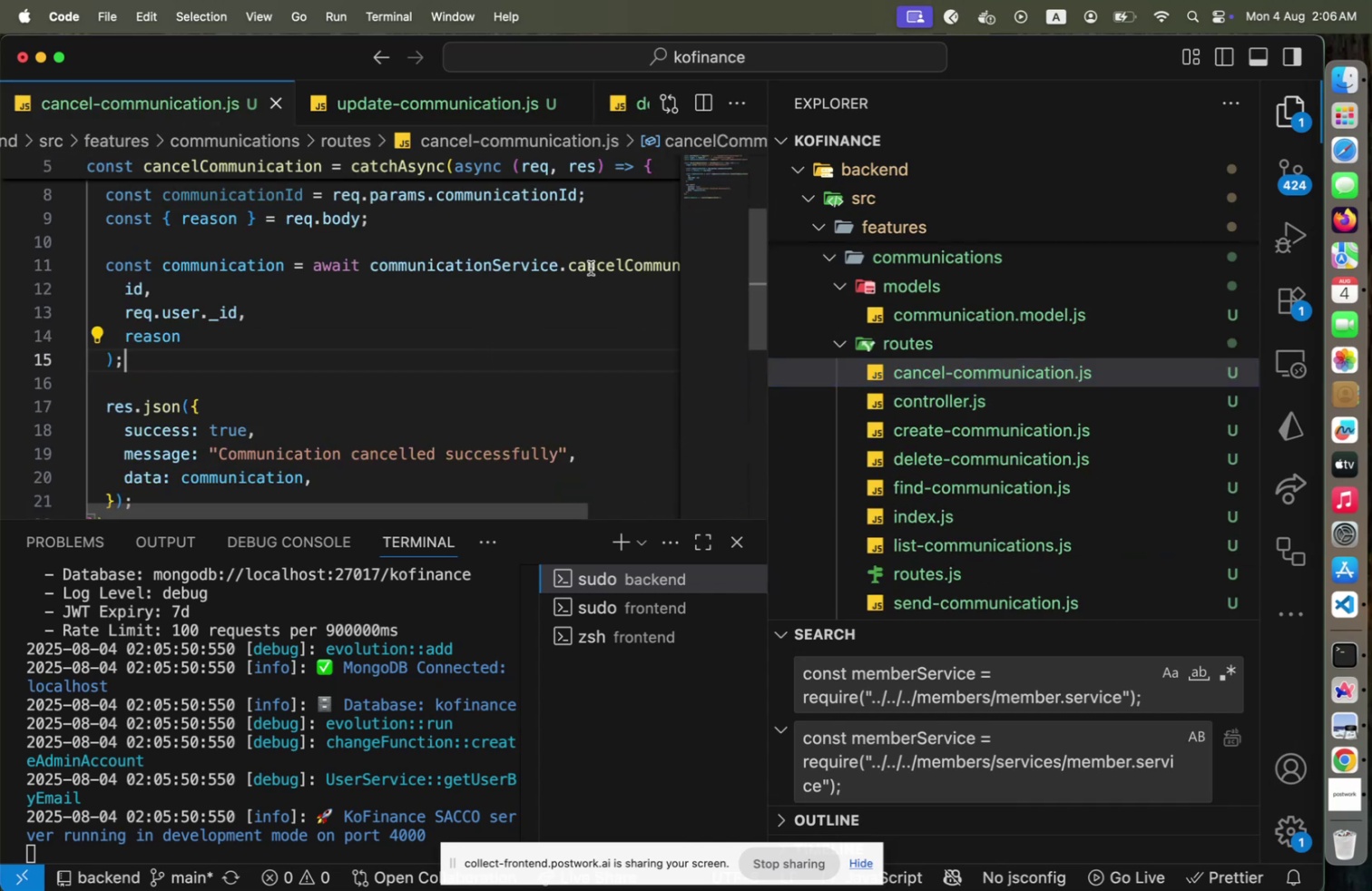 
left_click([592, 266])
 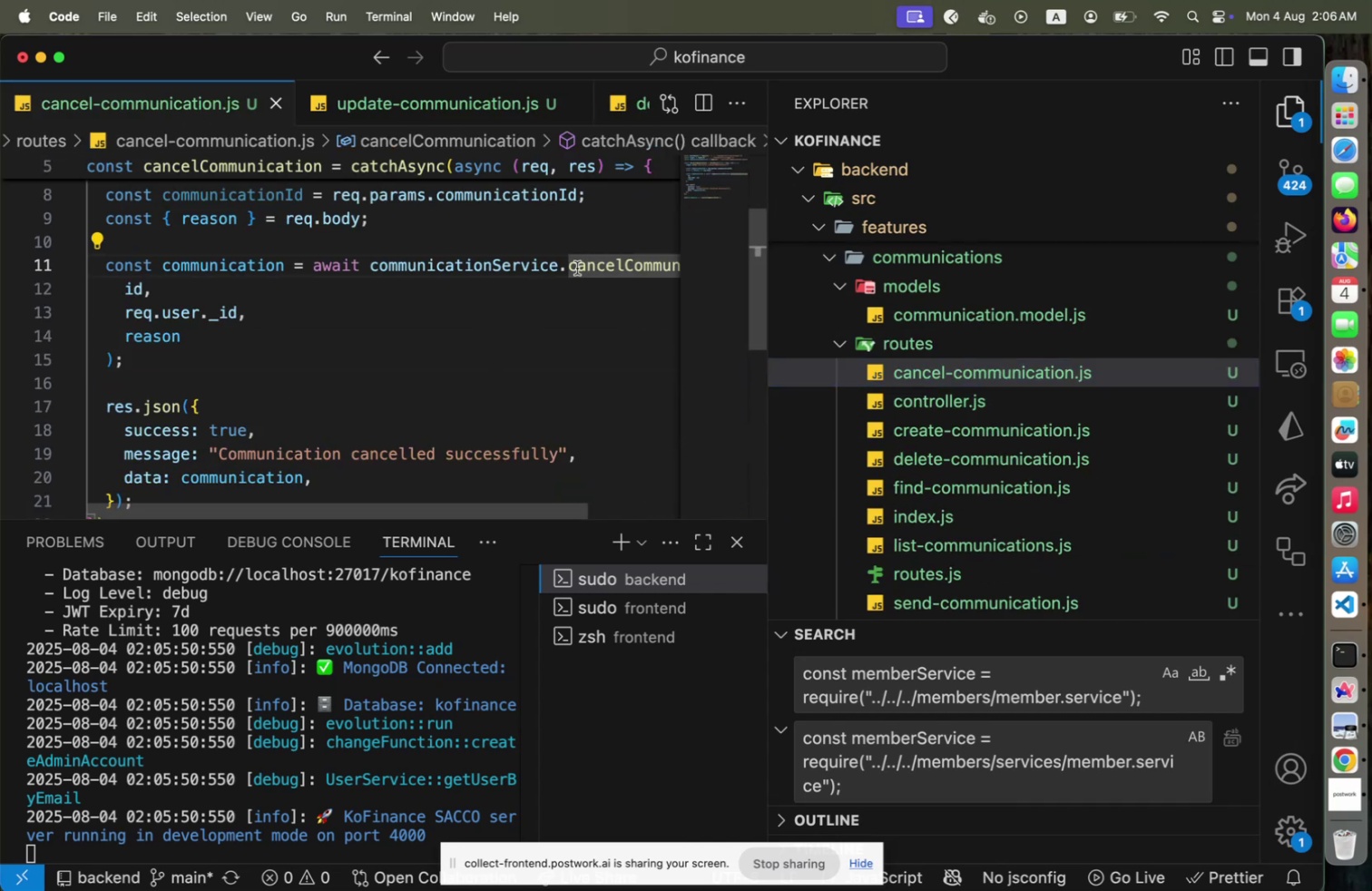 
hold_key(key=CommandLeft, duration=1.37)
 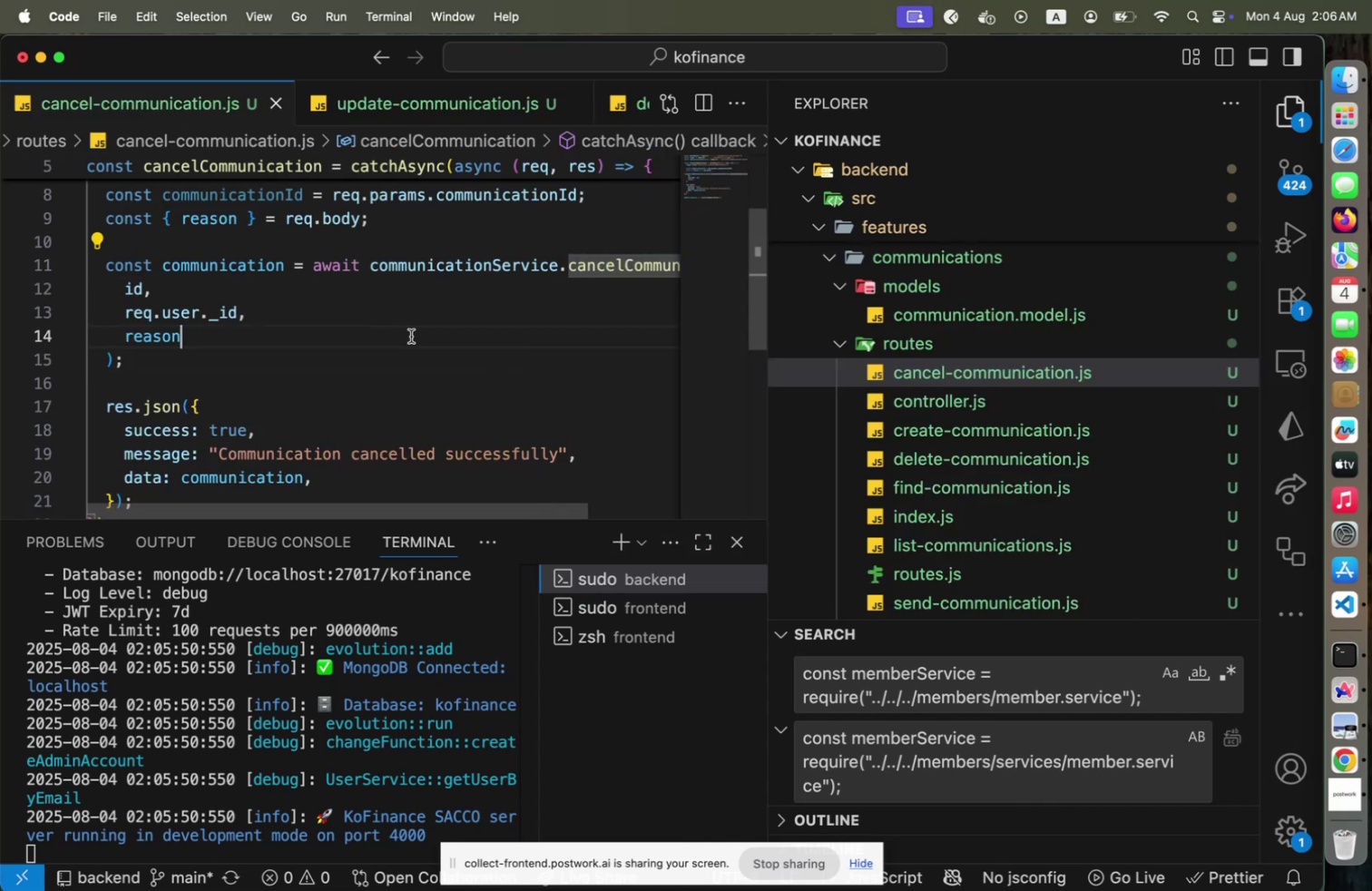 
left_click([411, 336])
 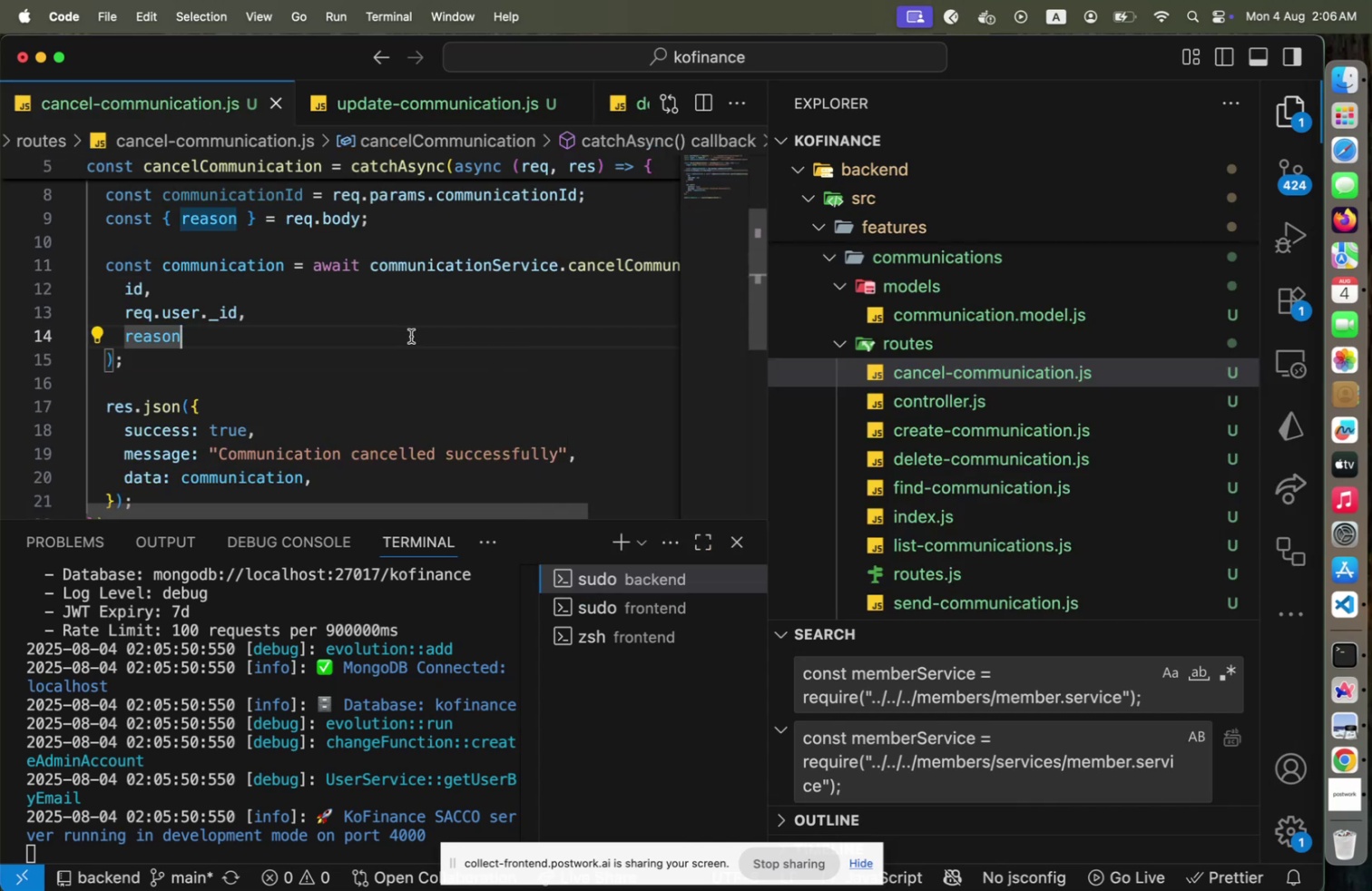 
key(Alt+OptionLeft)
 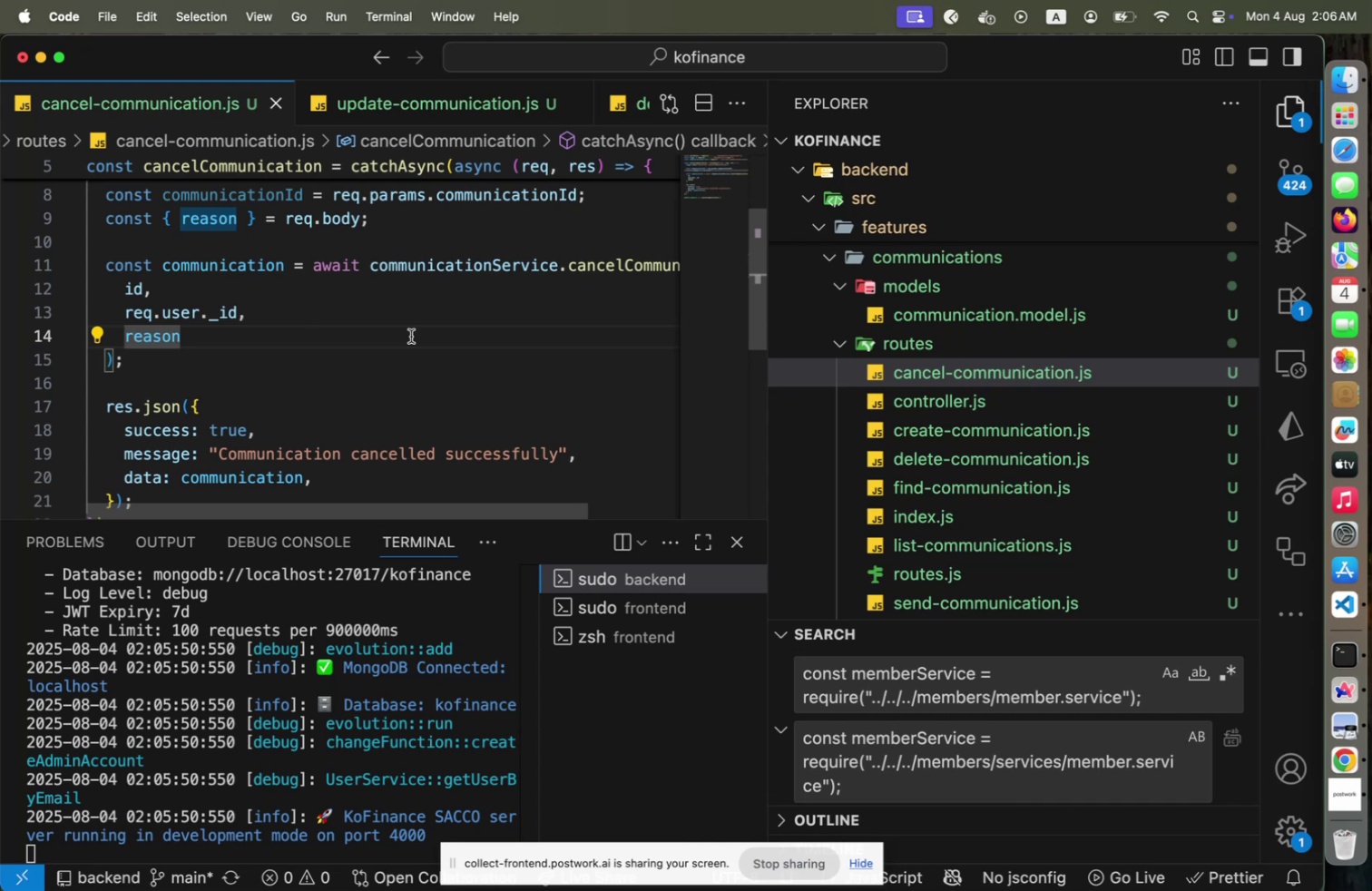 
key(Alt+ArrowUp)
 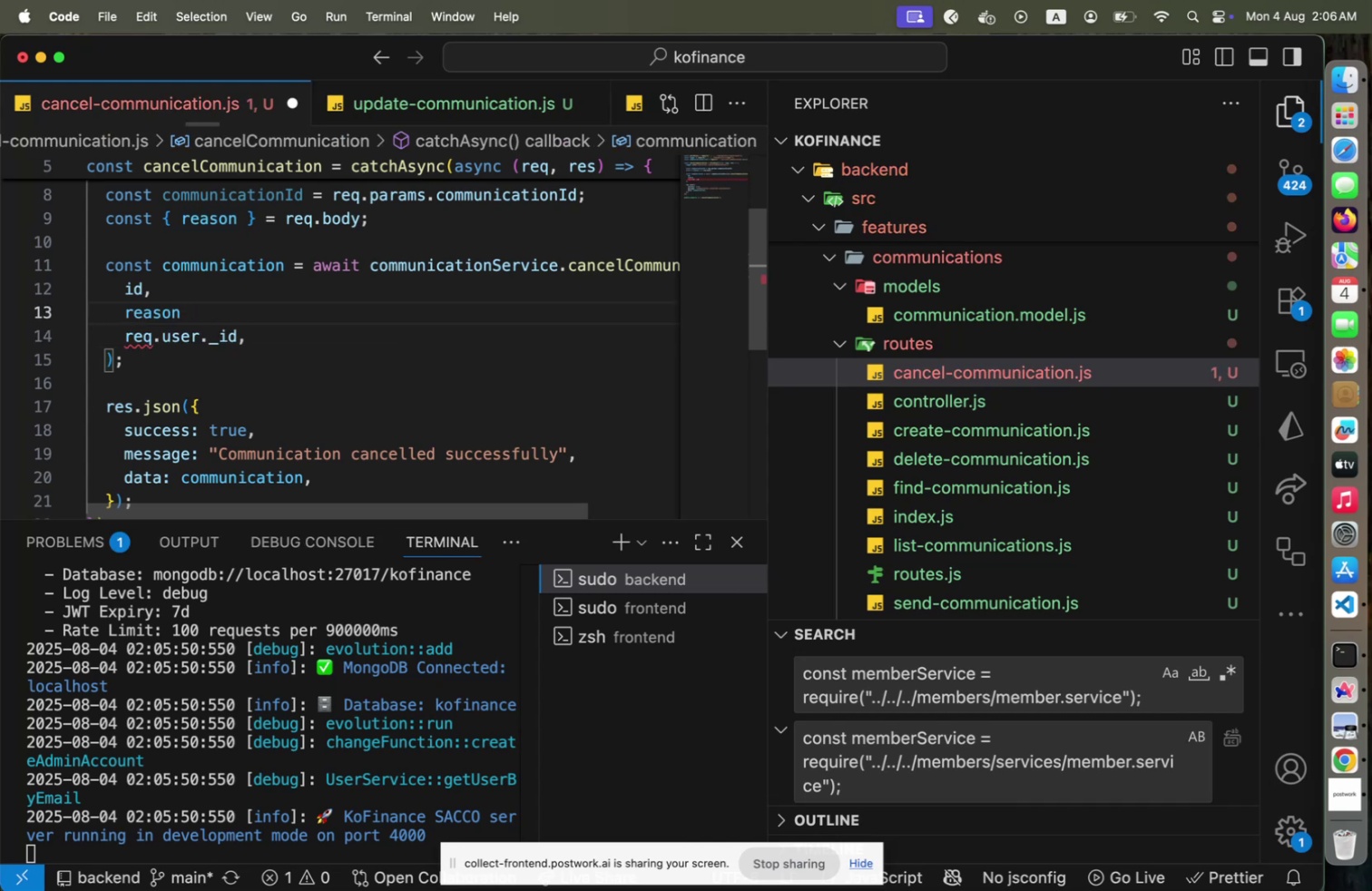 
key(Comma)
 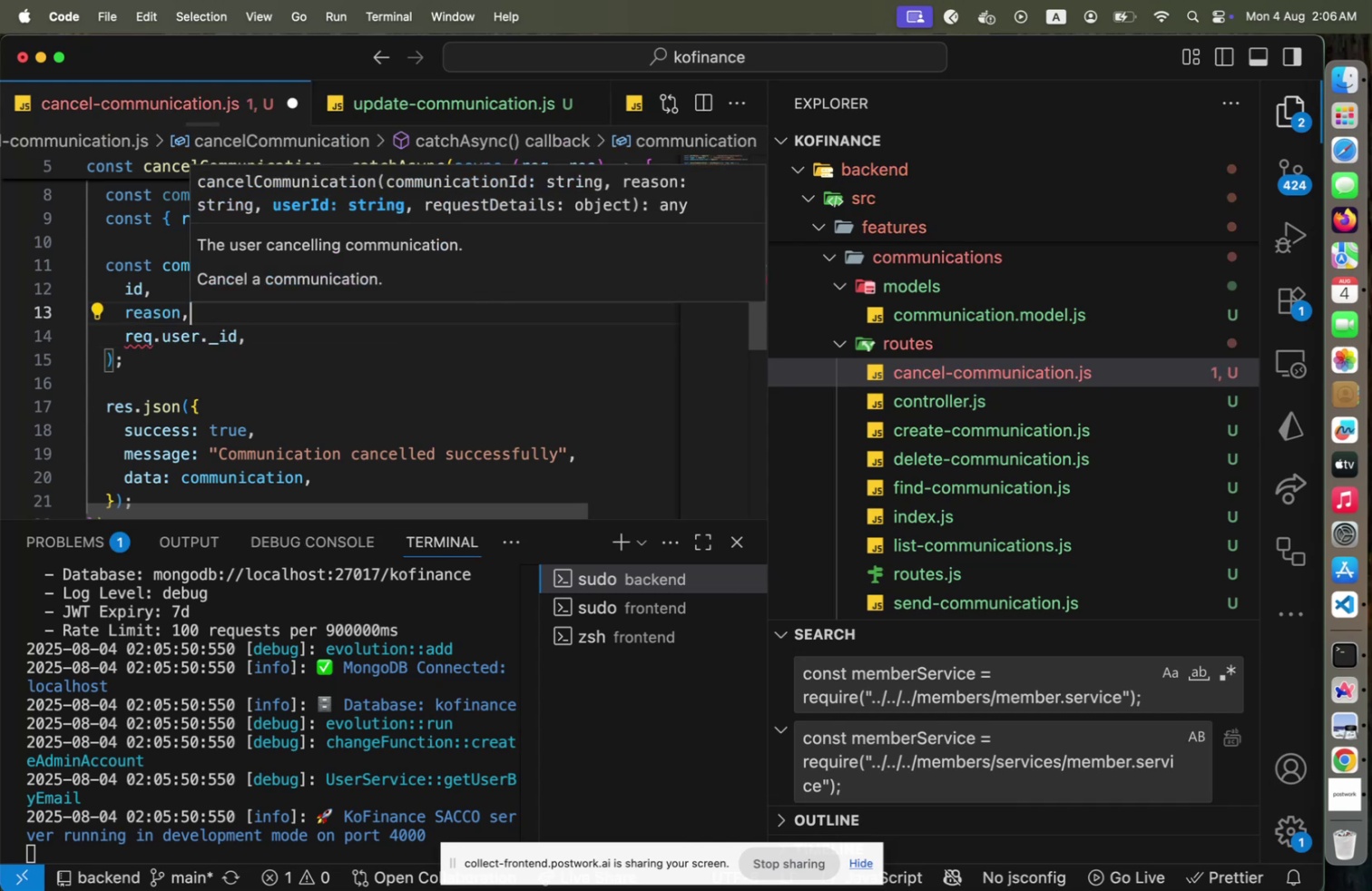 
key(ArrowDown)
 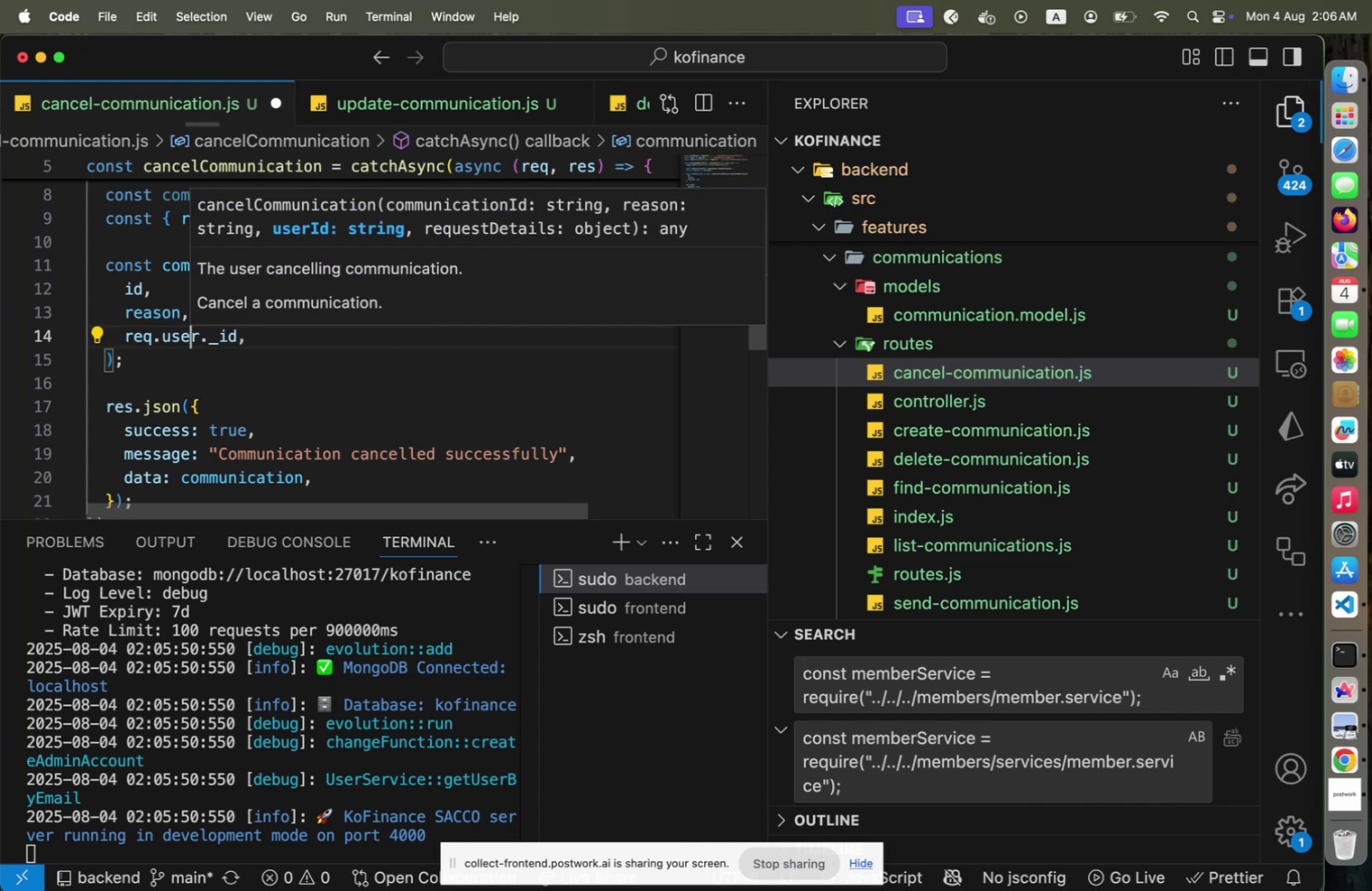 
key(End)
 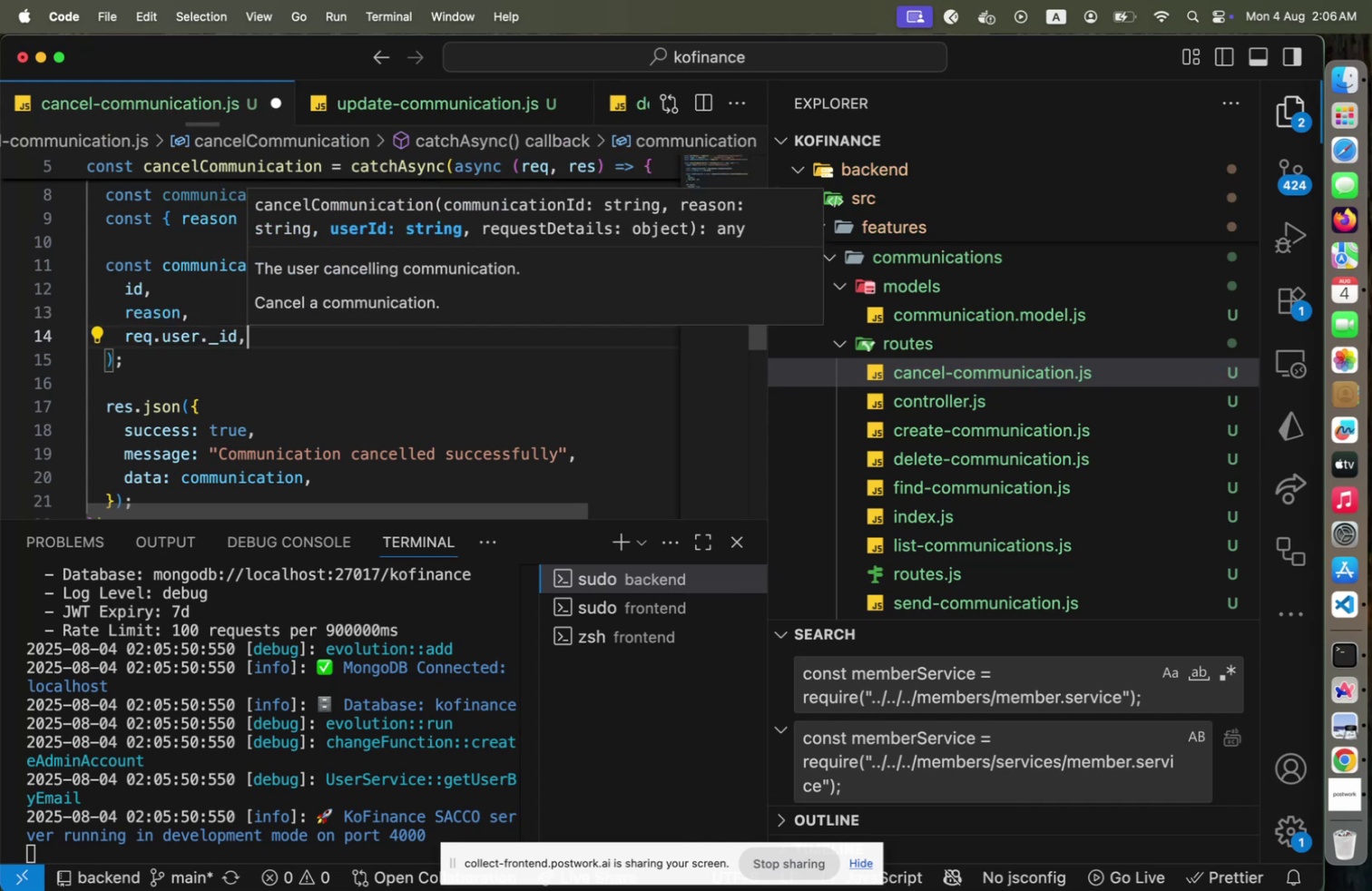 
key(Enter)
 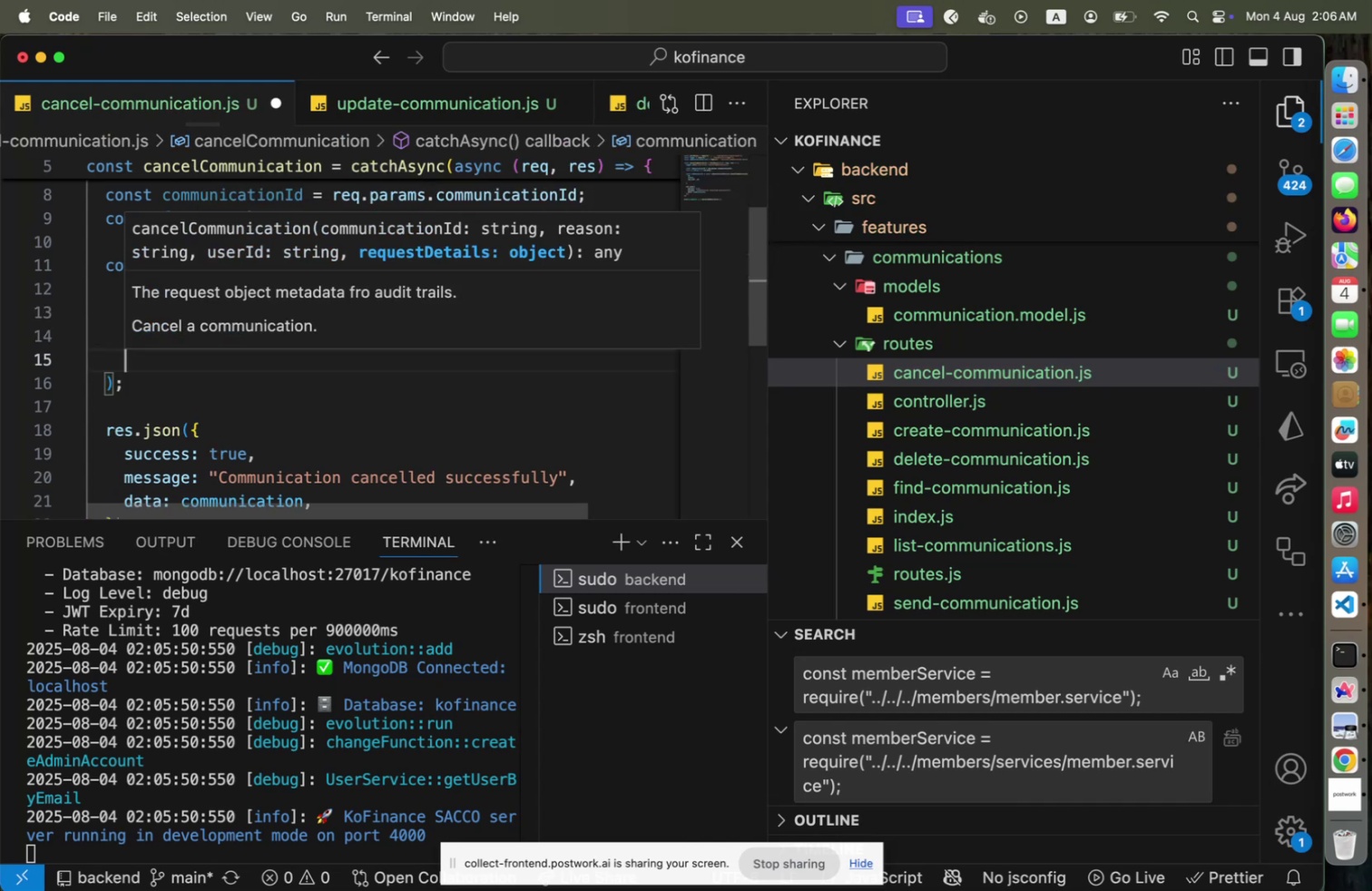 
key(Escape)
 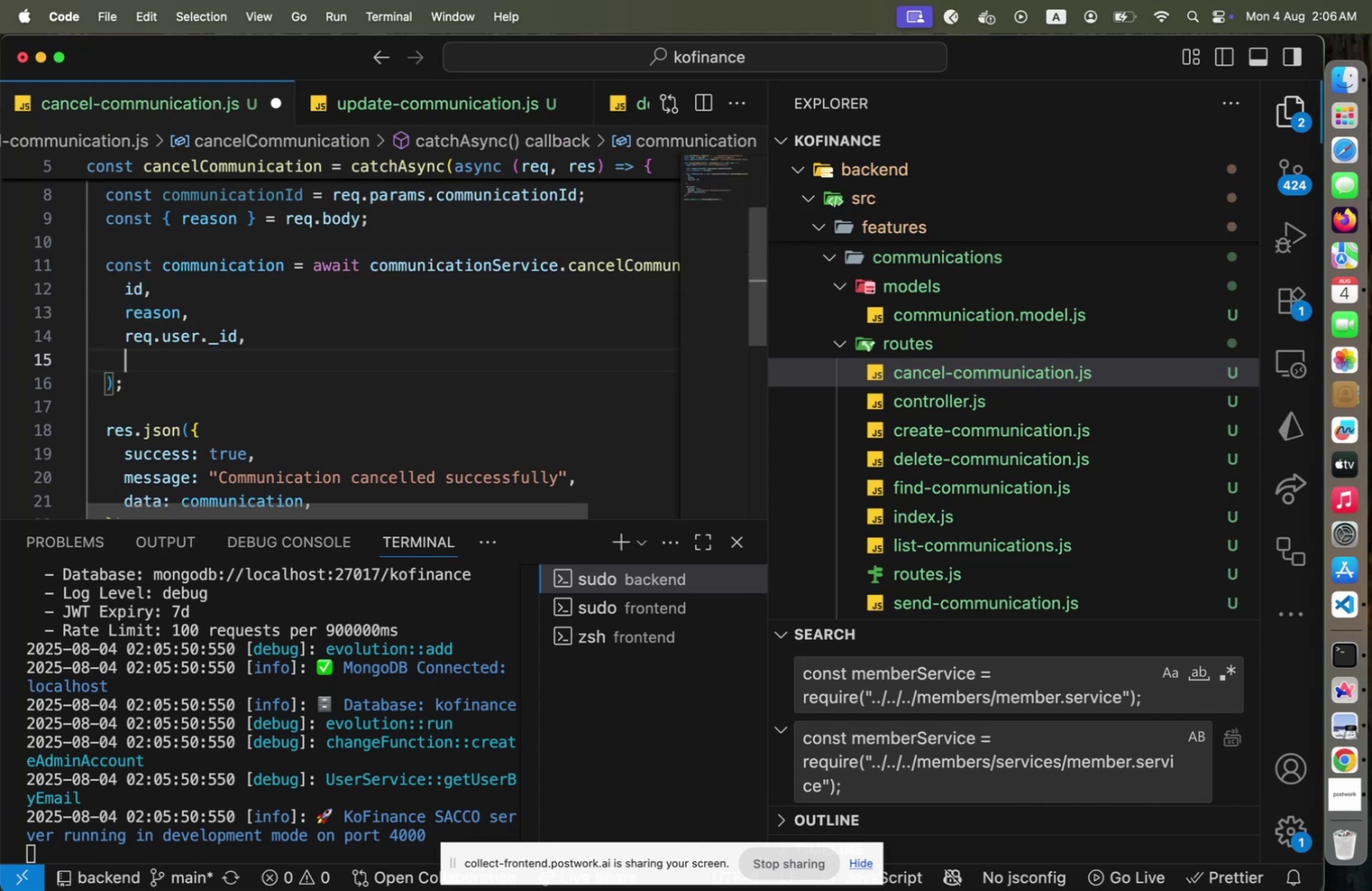 
key(ArrowUp)
 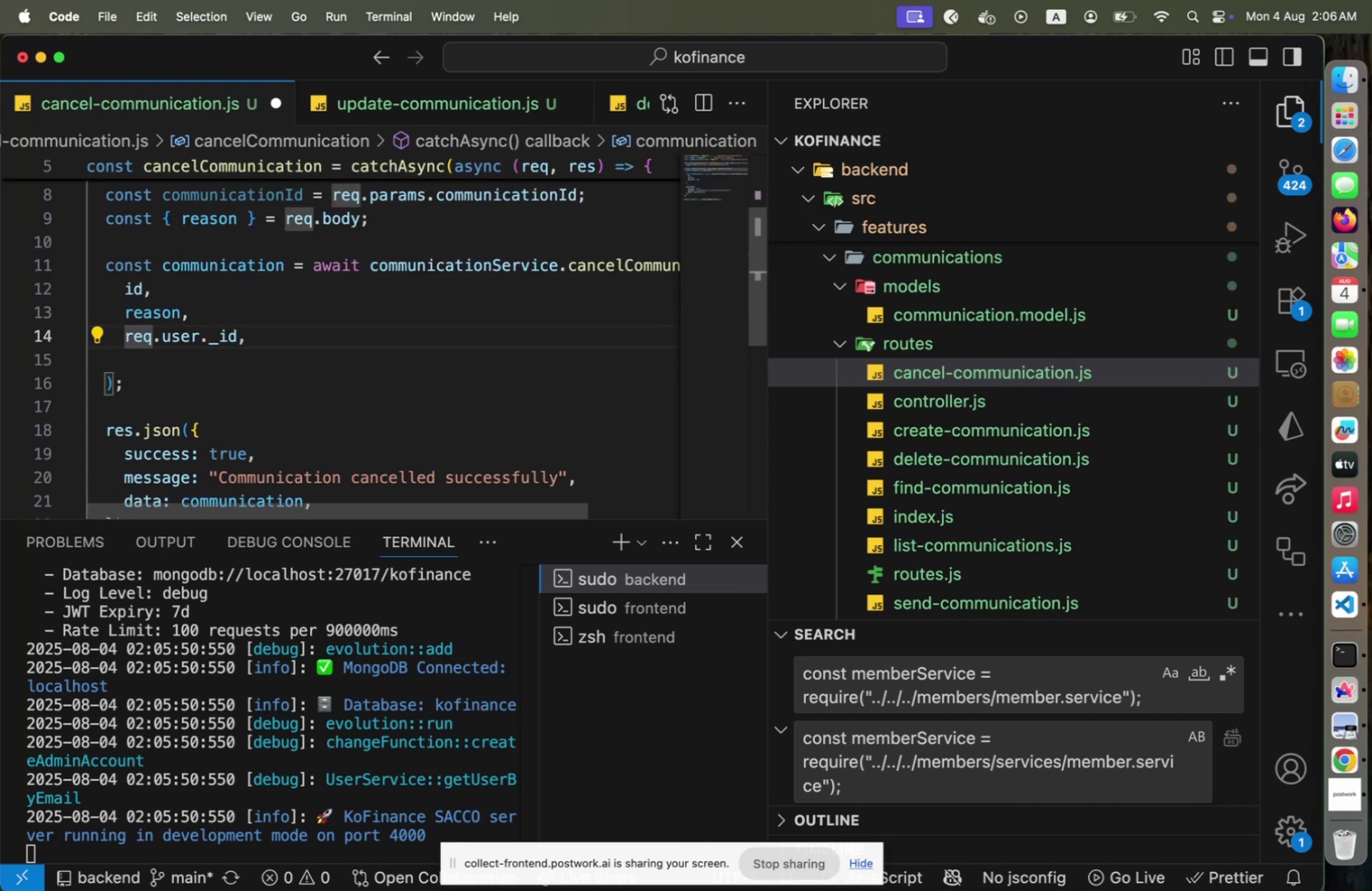 
key(Alt+ArrowUp)
 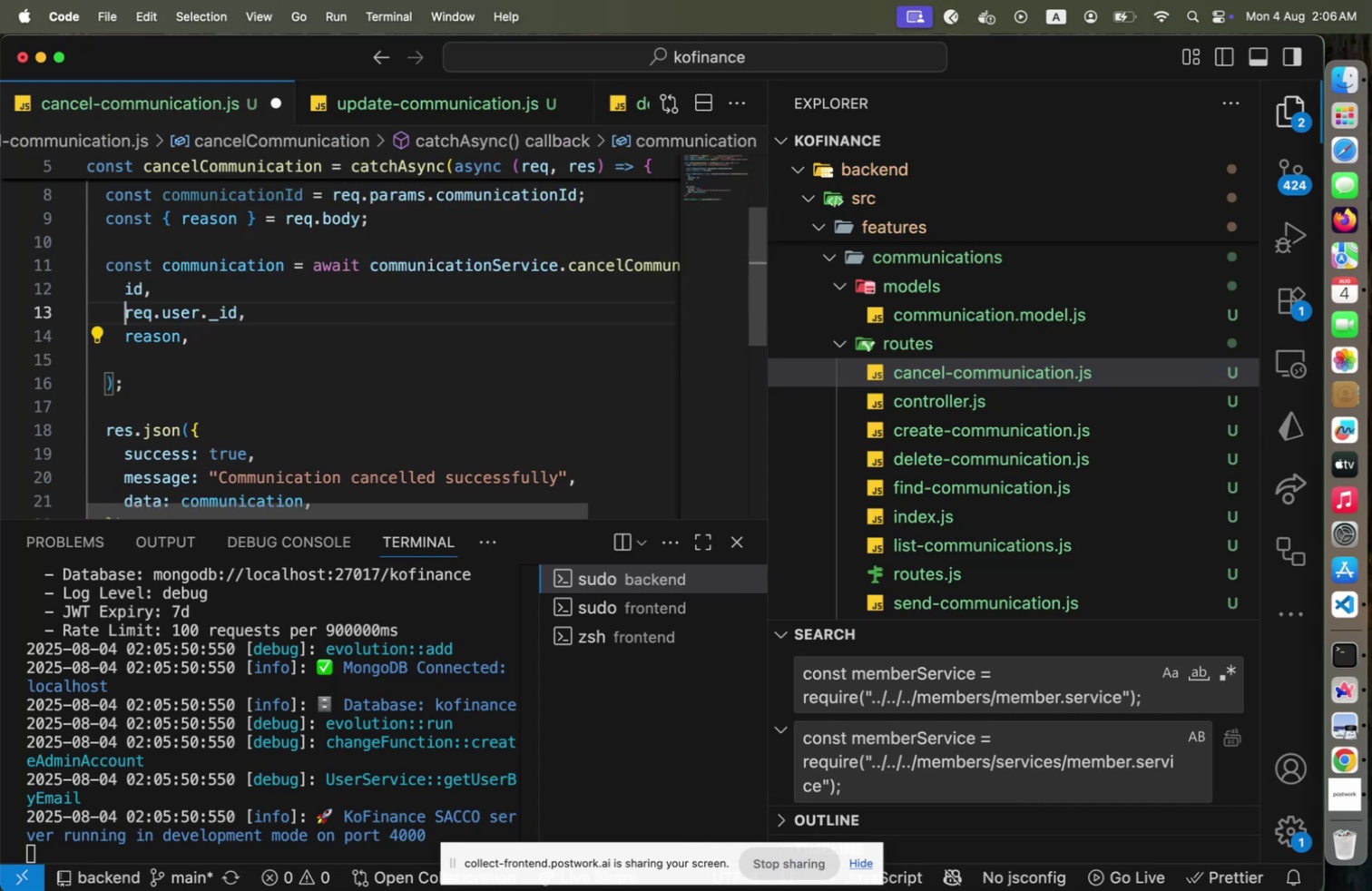 
key(Alt+ArrowUp)
 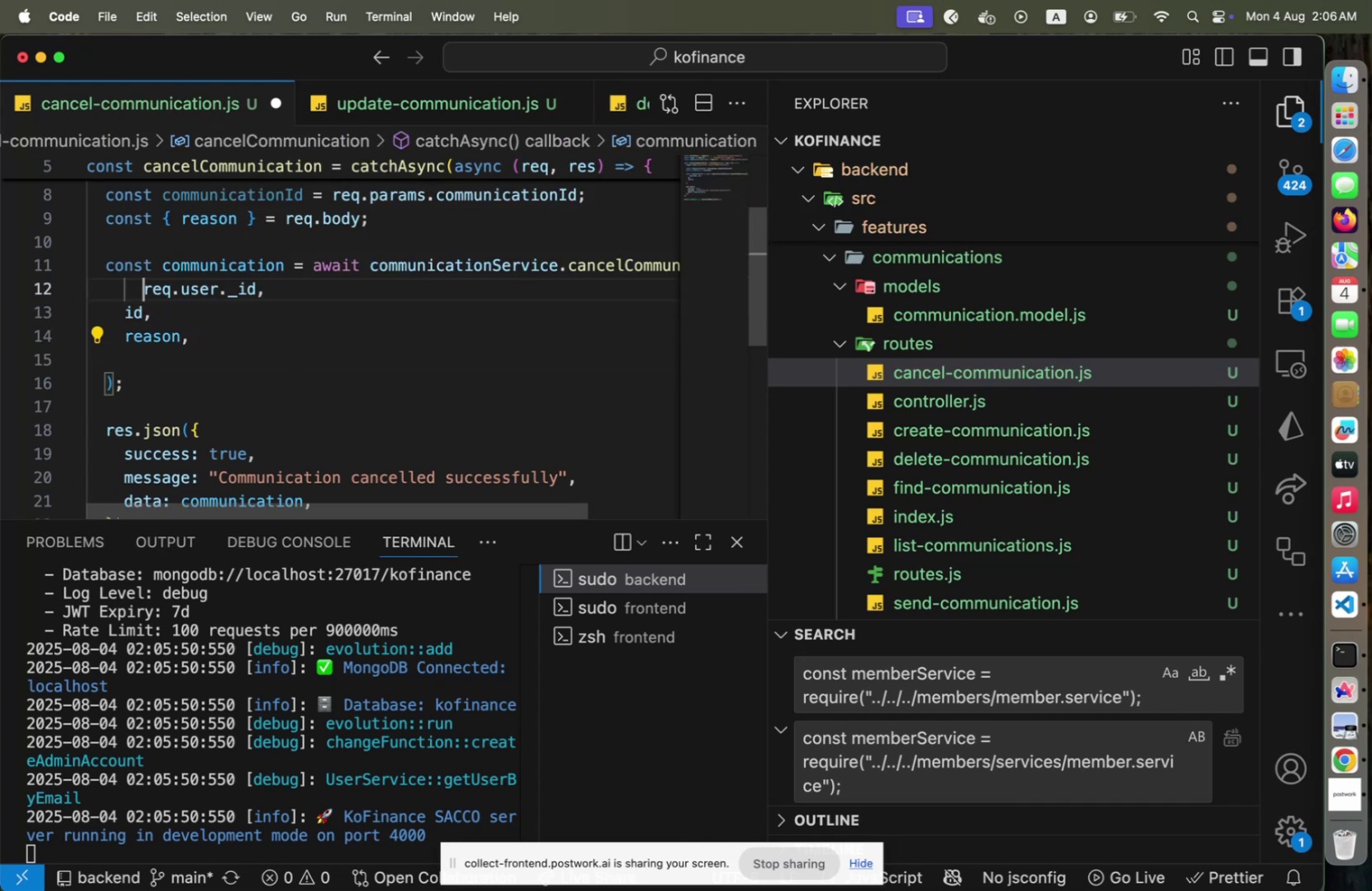 
key(Alt+ArrowUp)
 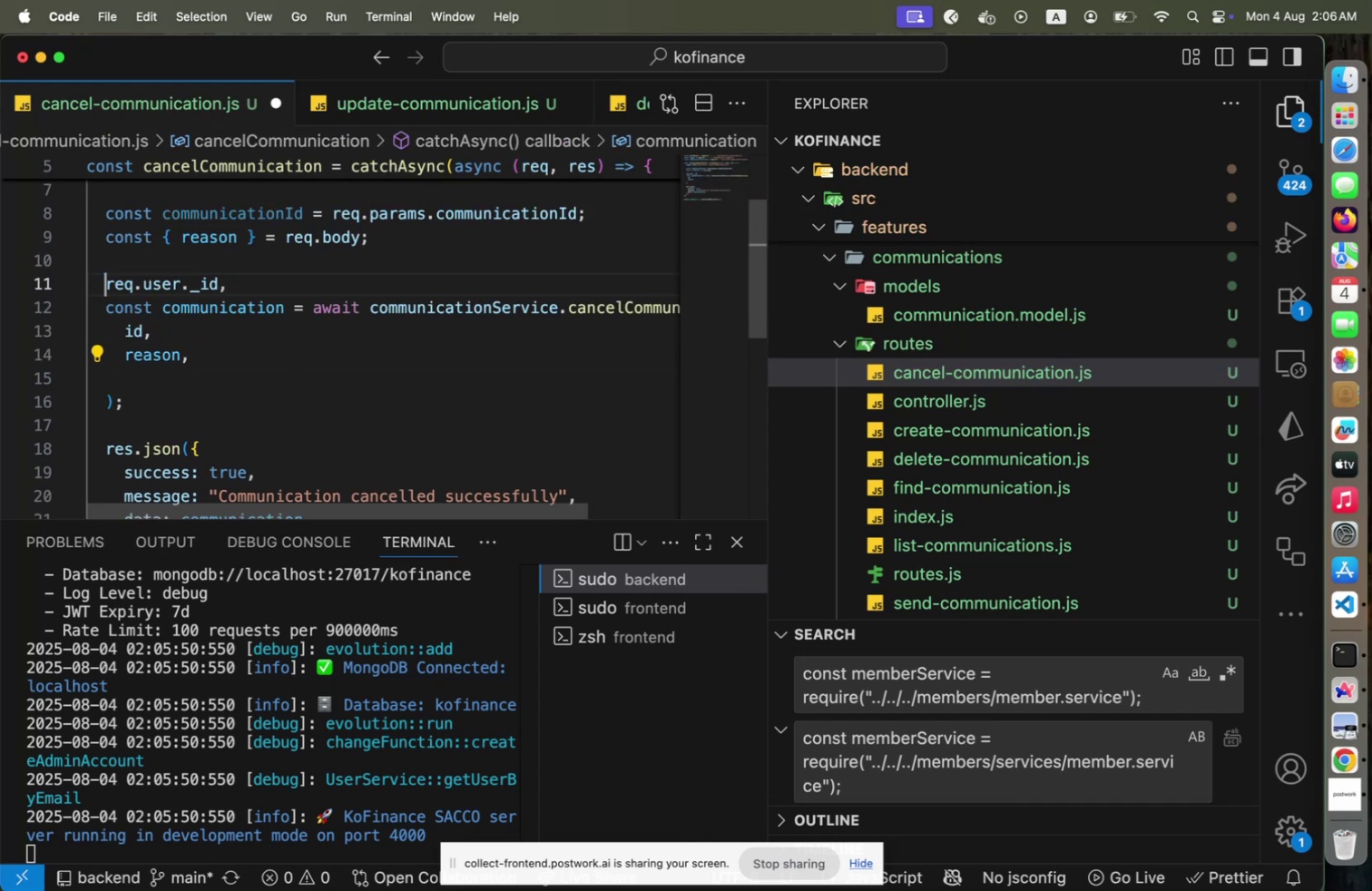 
key(Alt+ArrowUp)
 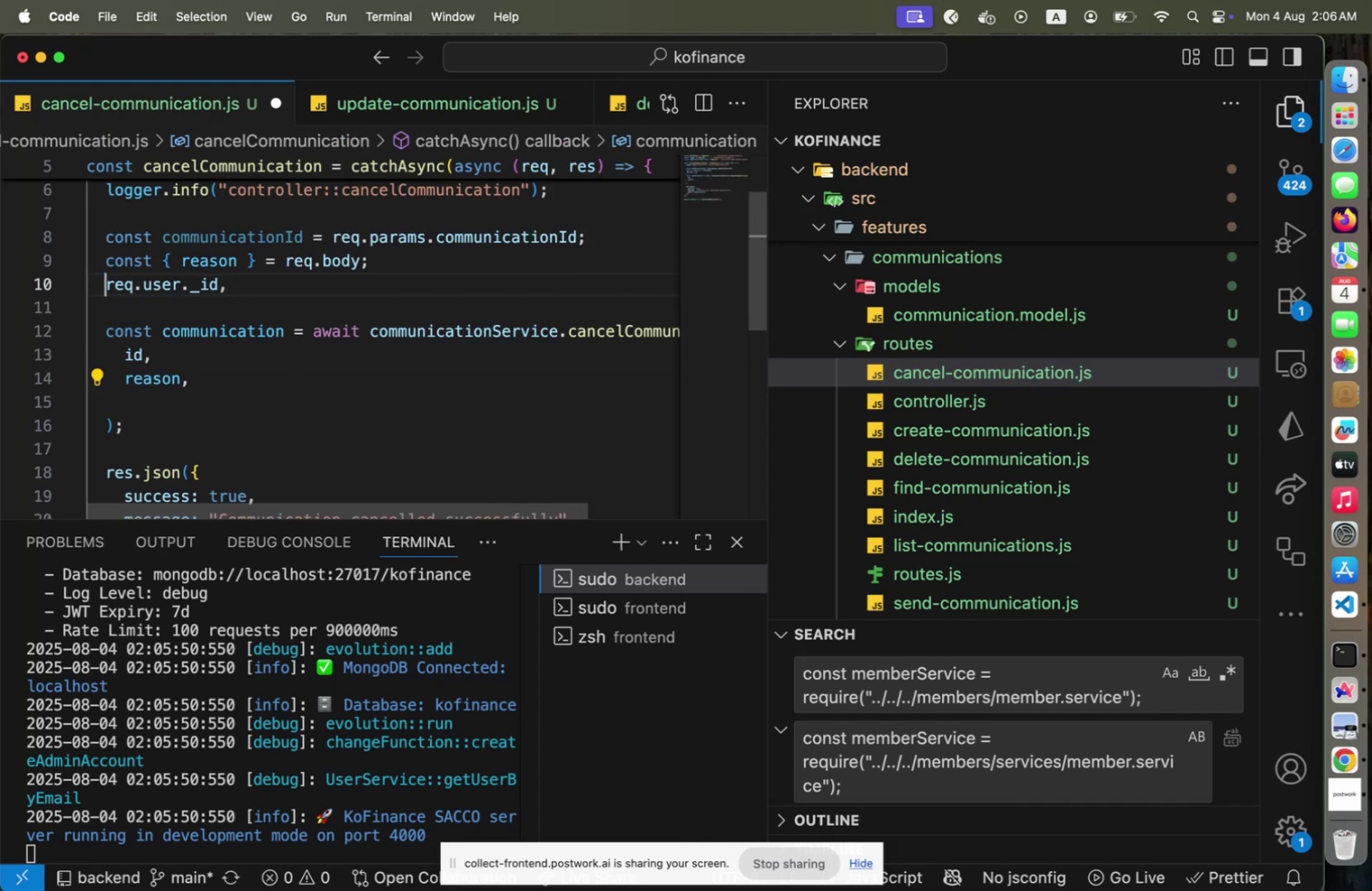 
key(ArrowDown)
 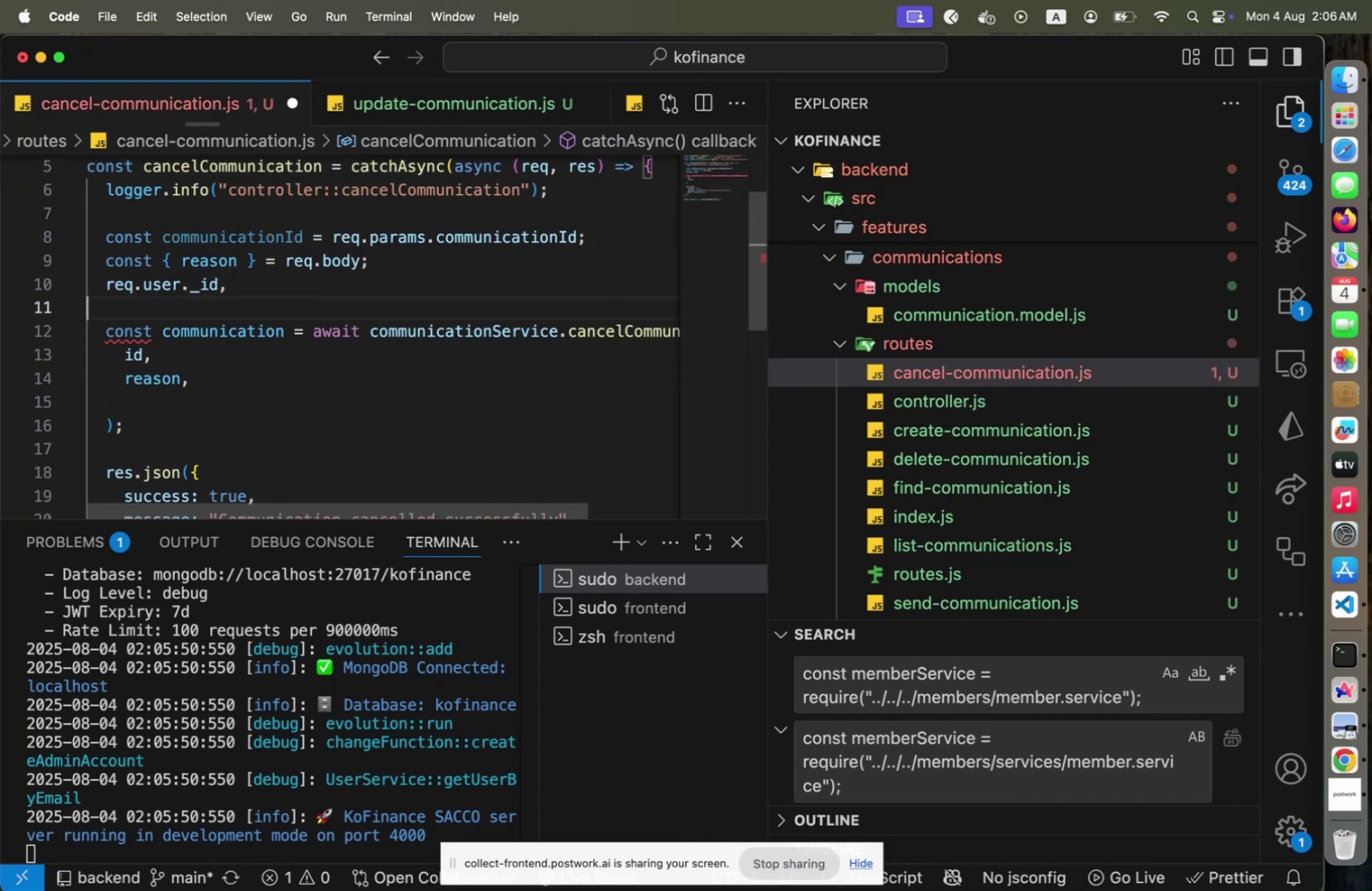 
key(ArrowUp)
 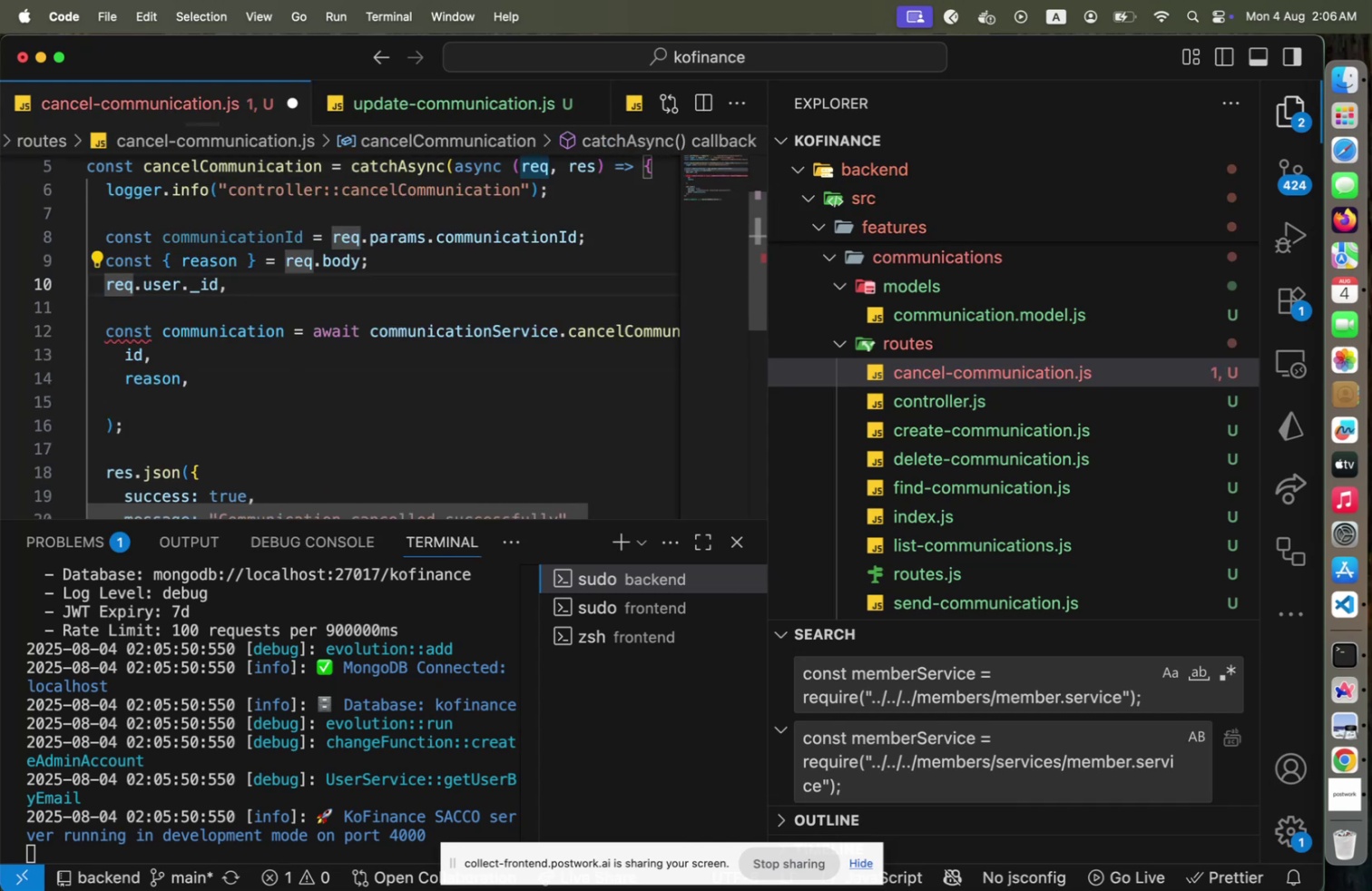 
key(Shift+ArrowDown)
 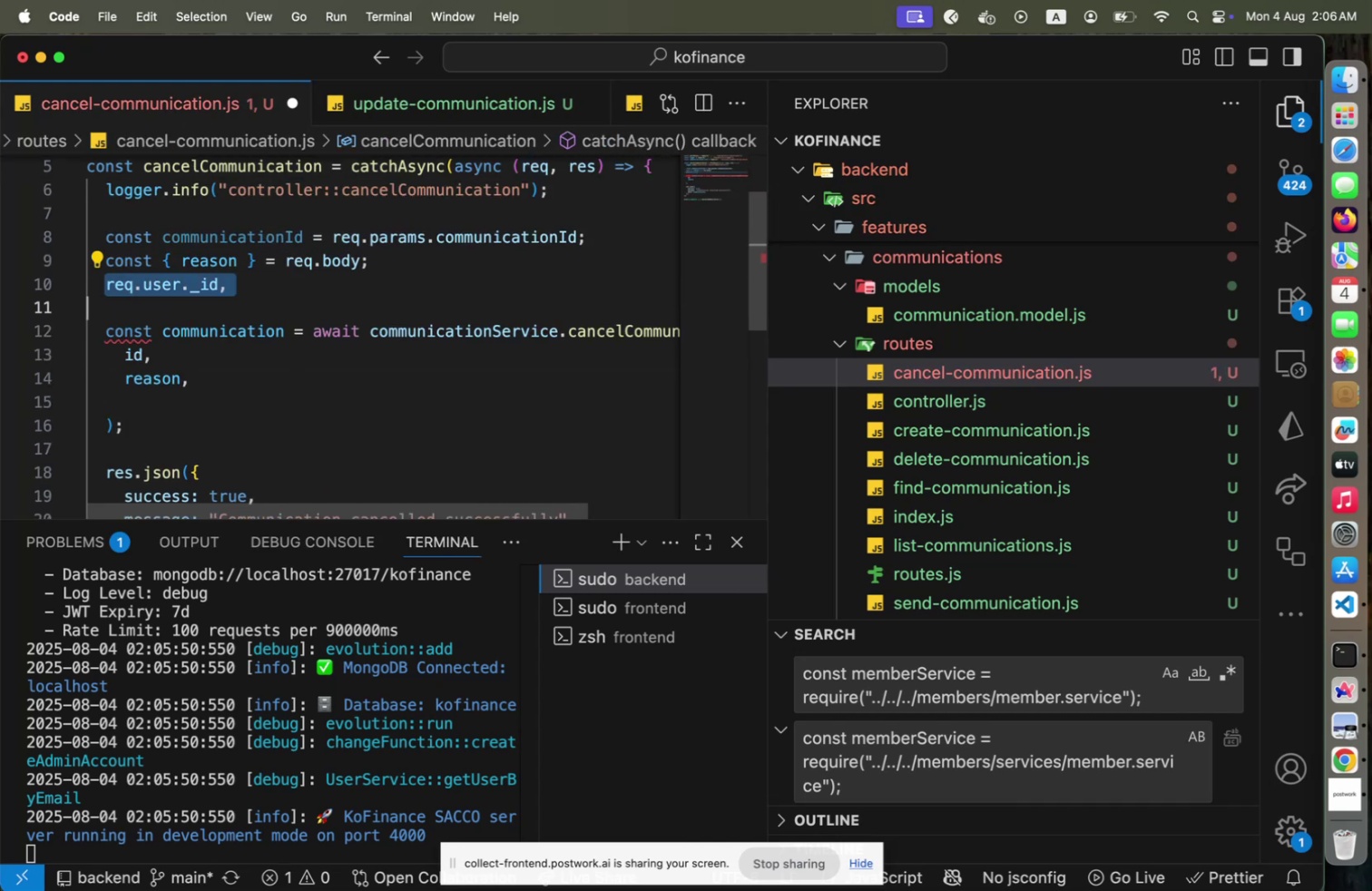 
key(Backspace)
 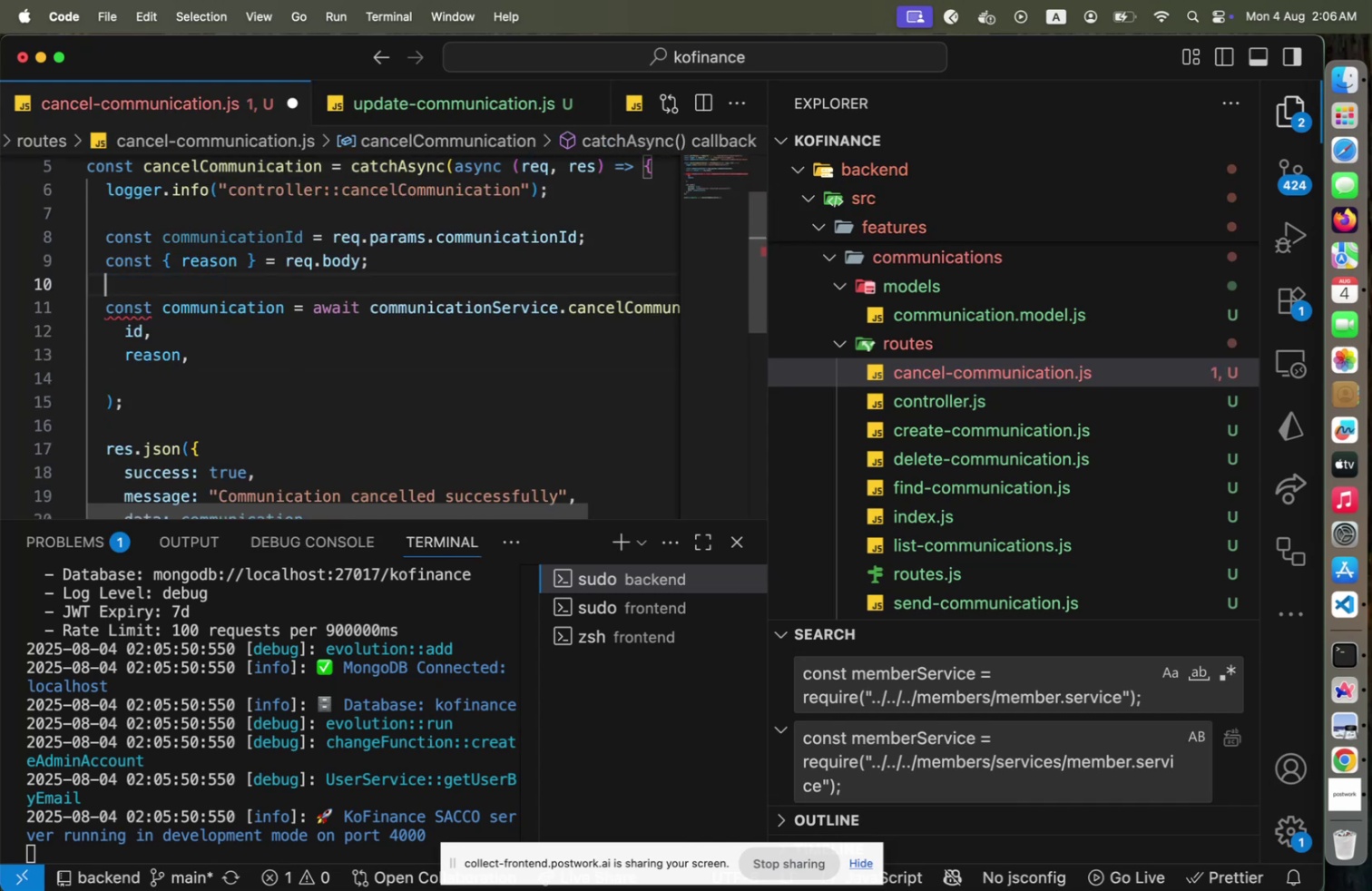 
key(ArrowUp)
 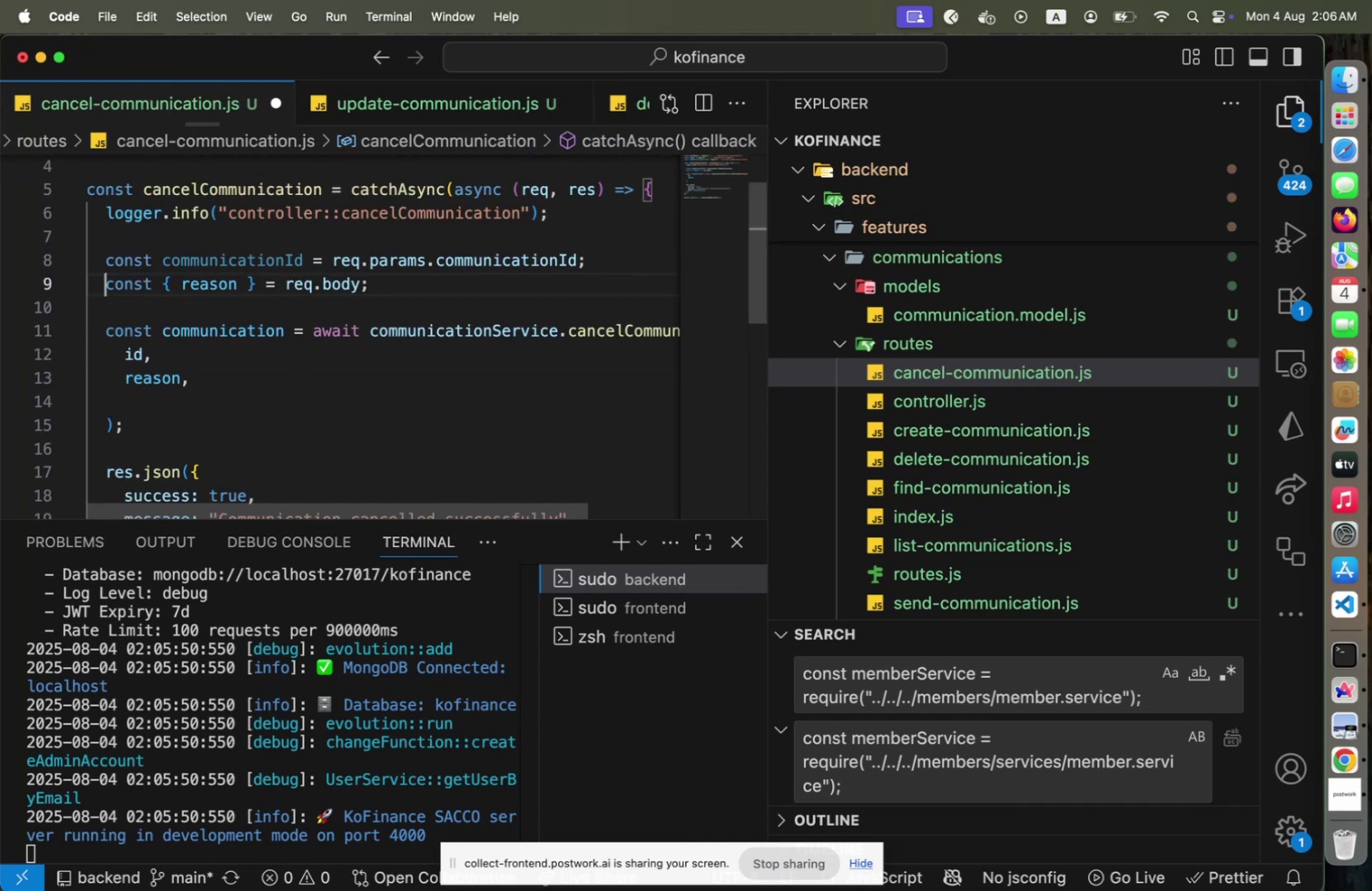 
hold_key(key=ArrowRight, duration=0.89)
 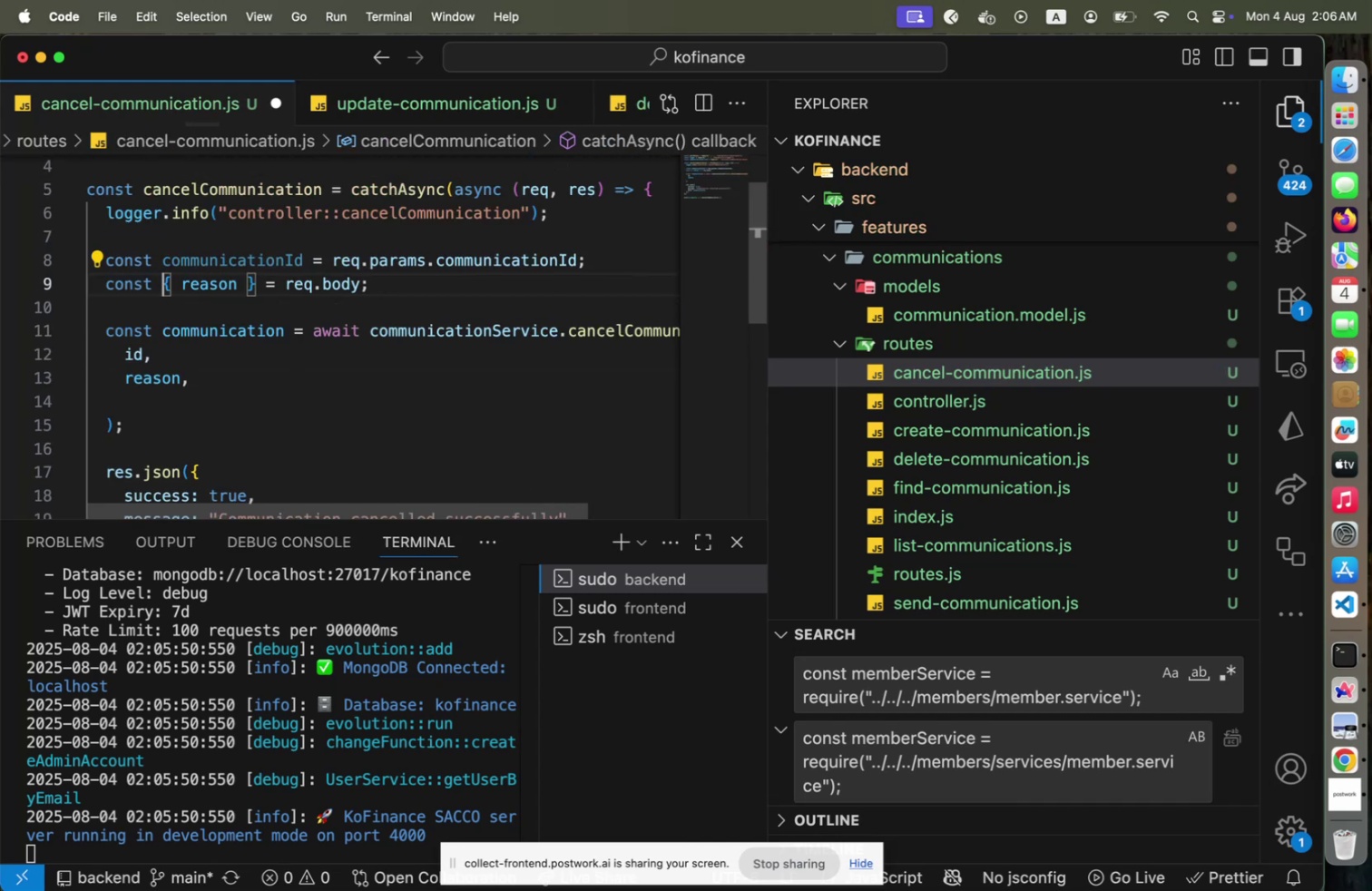 
key(Shift+ArrowRight)
 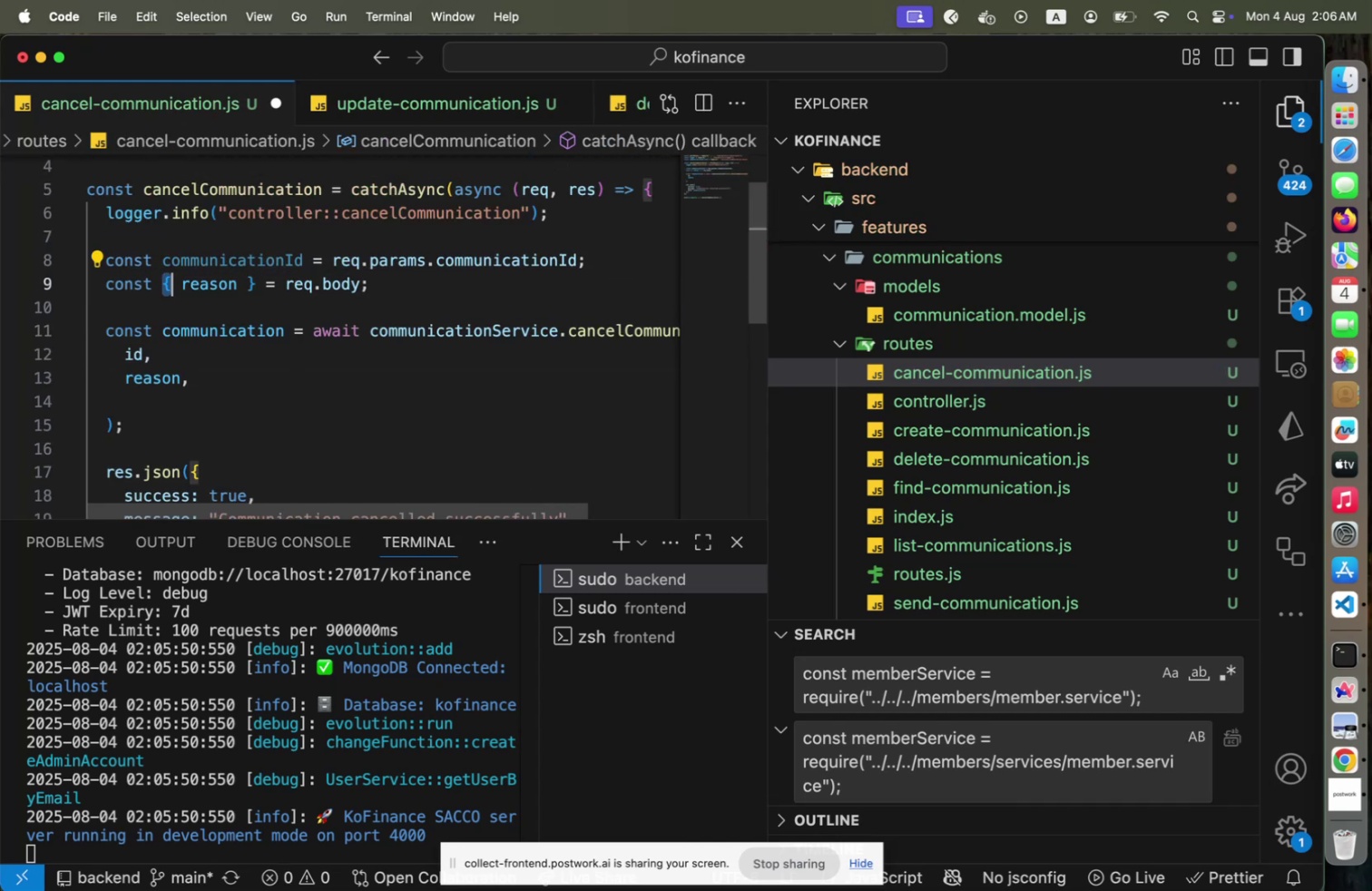 
key(Shift+ArrowRight)
 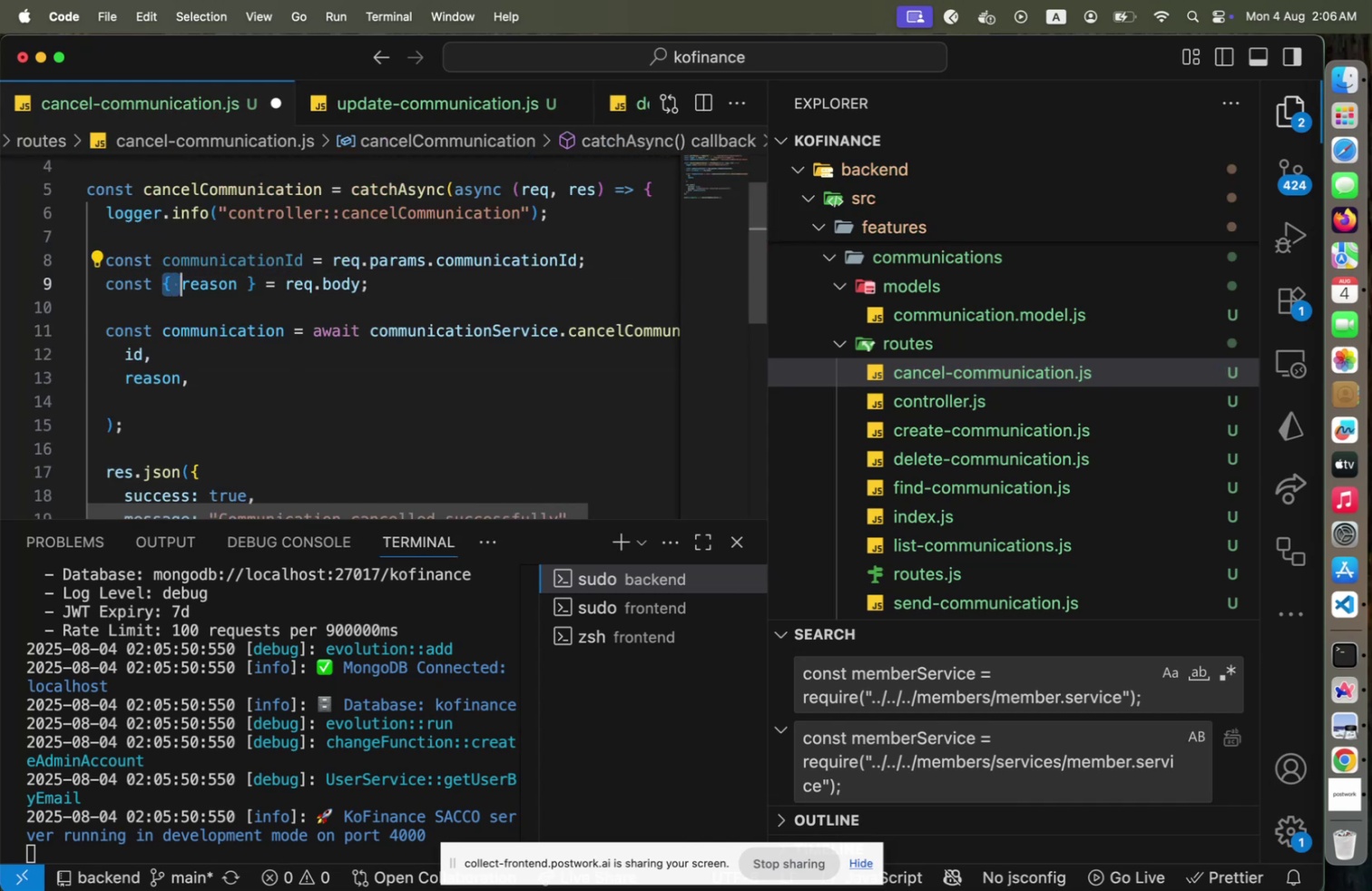 
key(Backspace)
 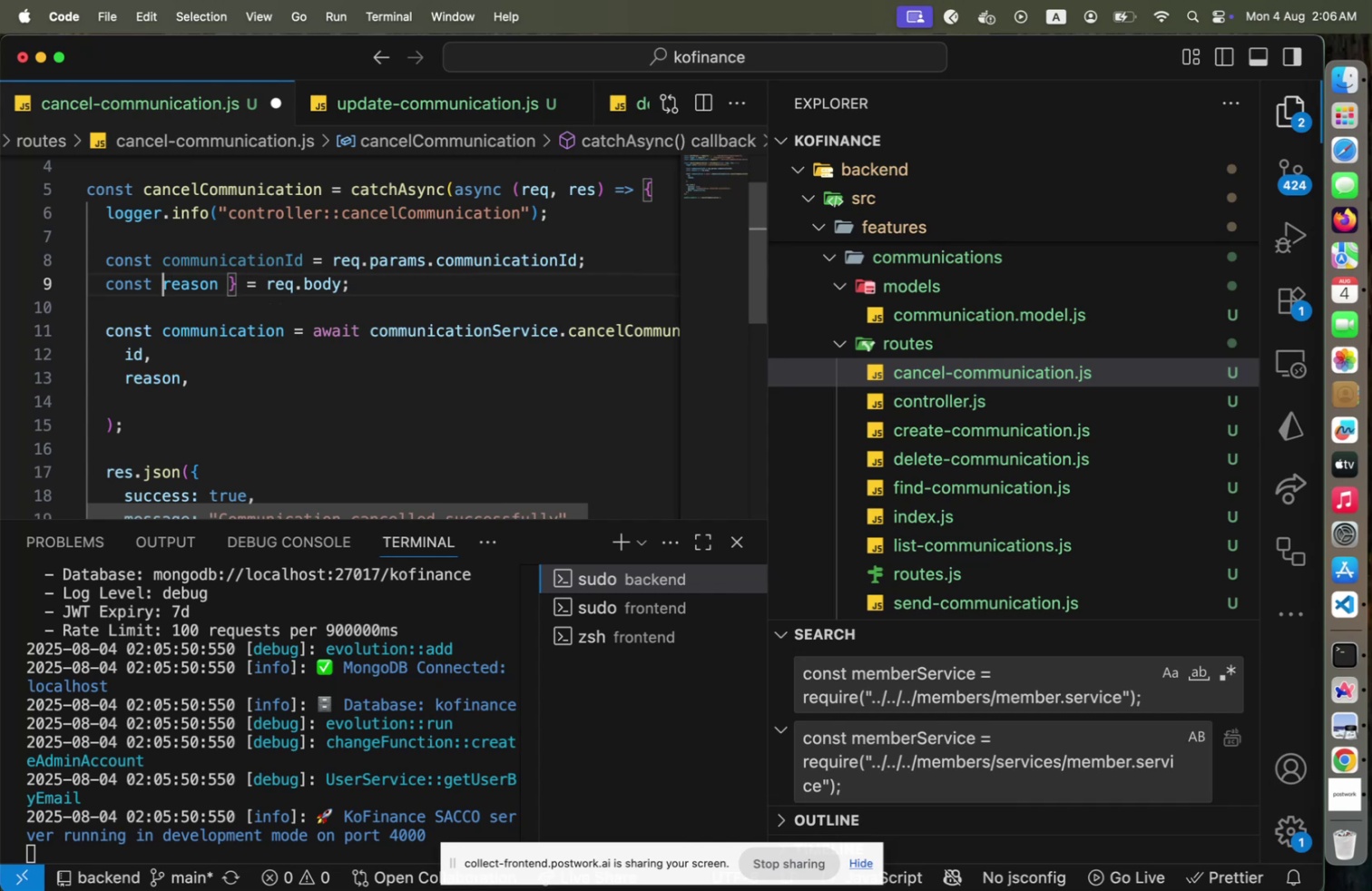 
key(End)
 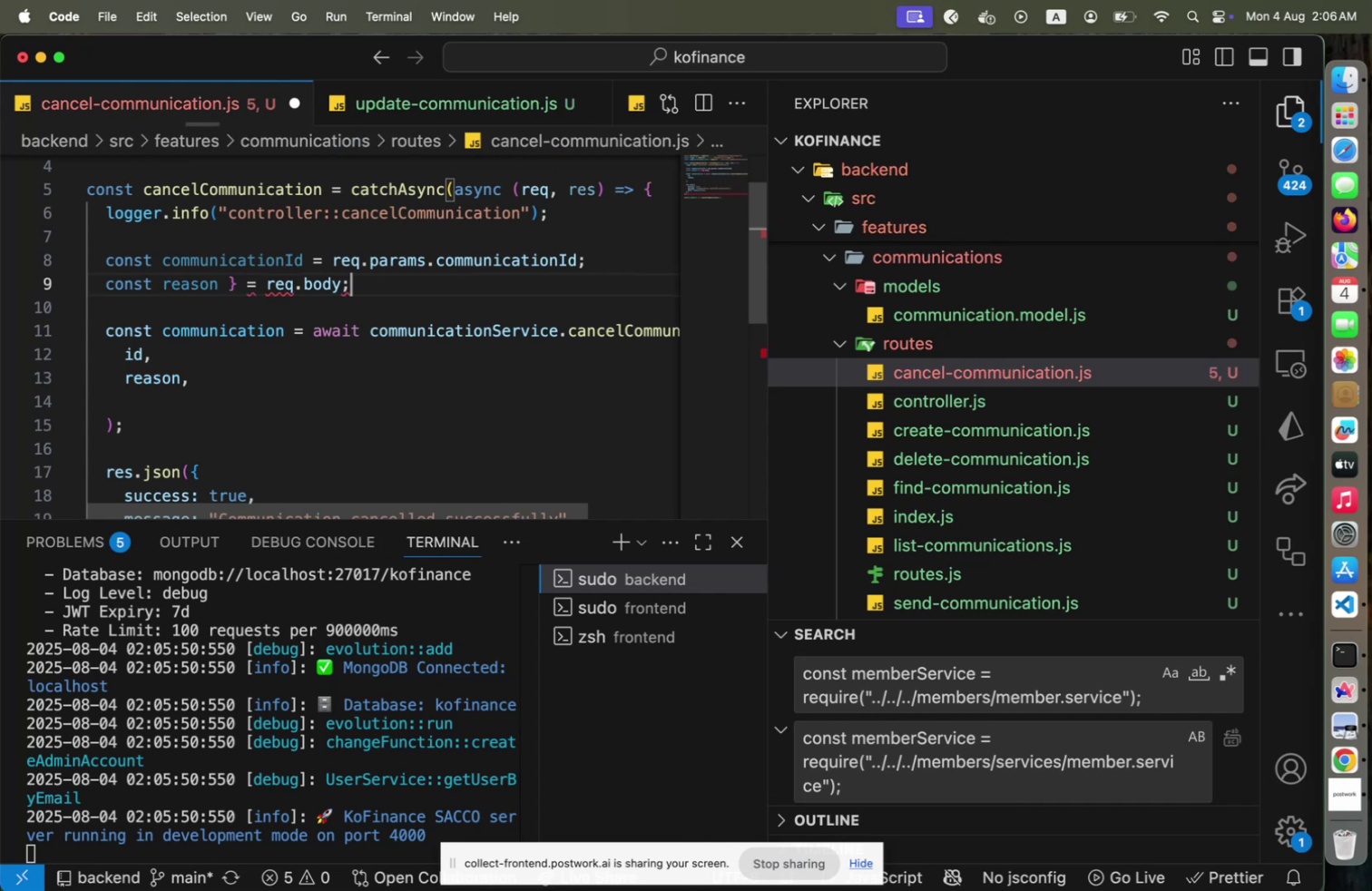 
key(ArrowLeft)
 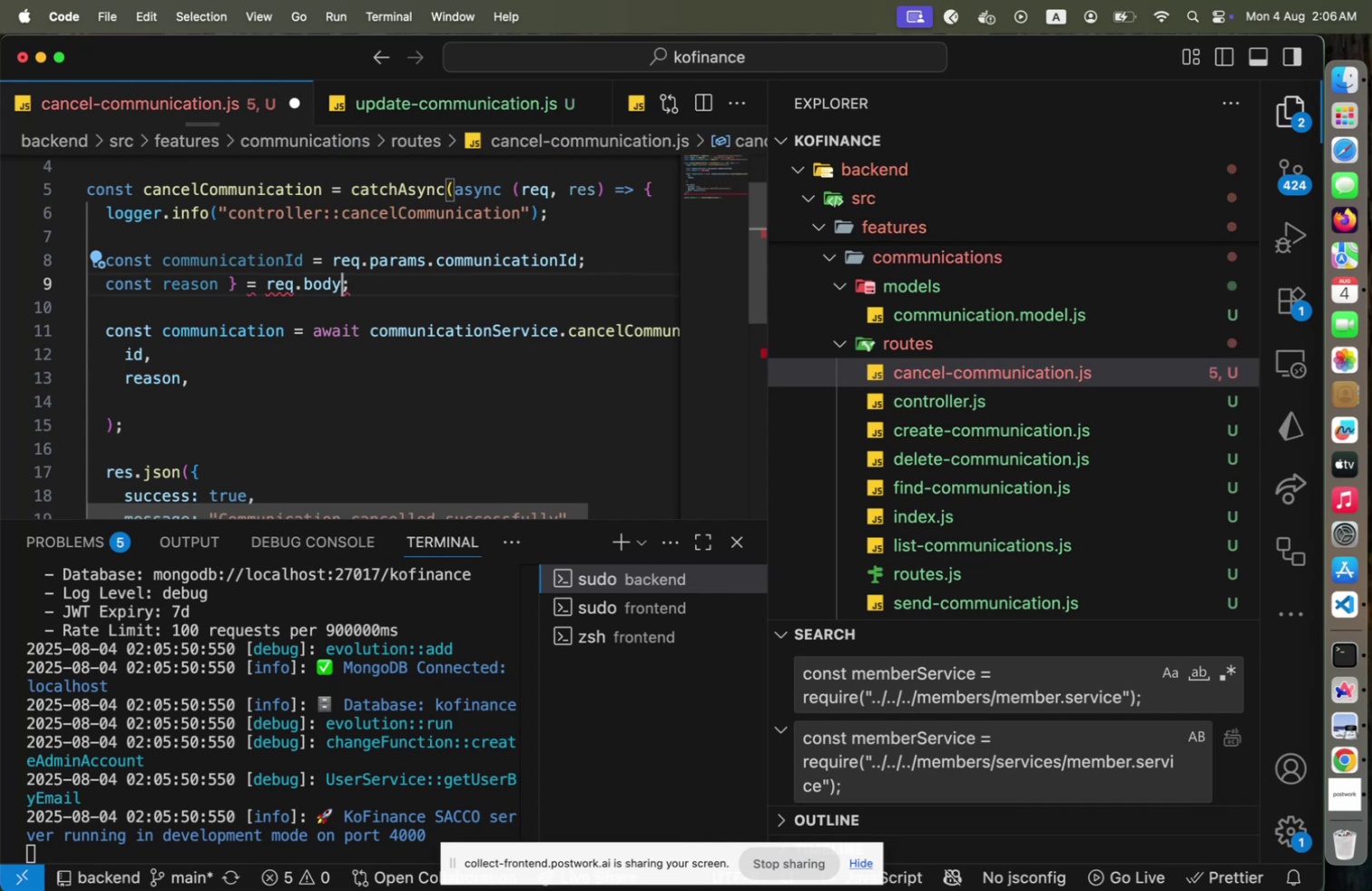 
type(.reason[Home])
 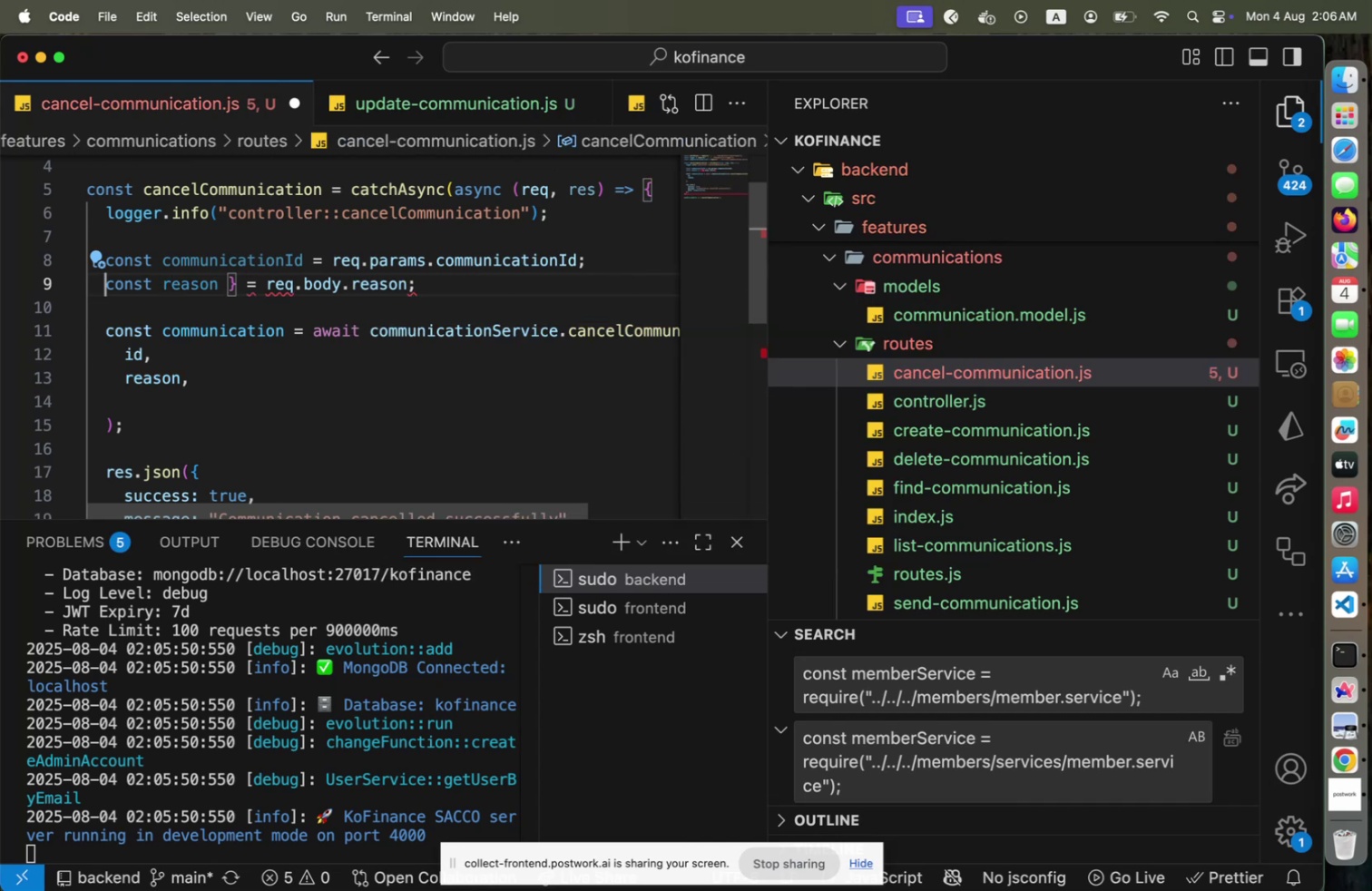 
hold_key(key=ArrowRight, duration=1.28)
 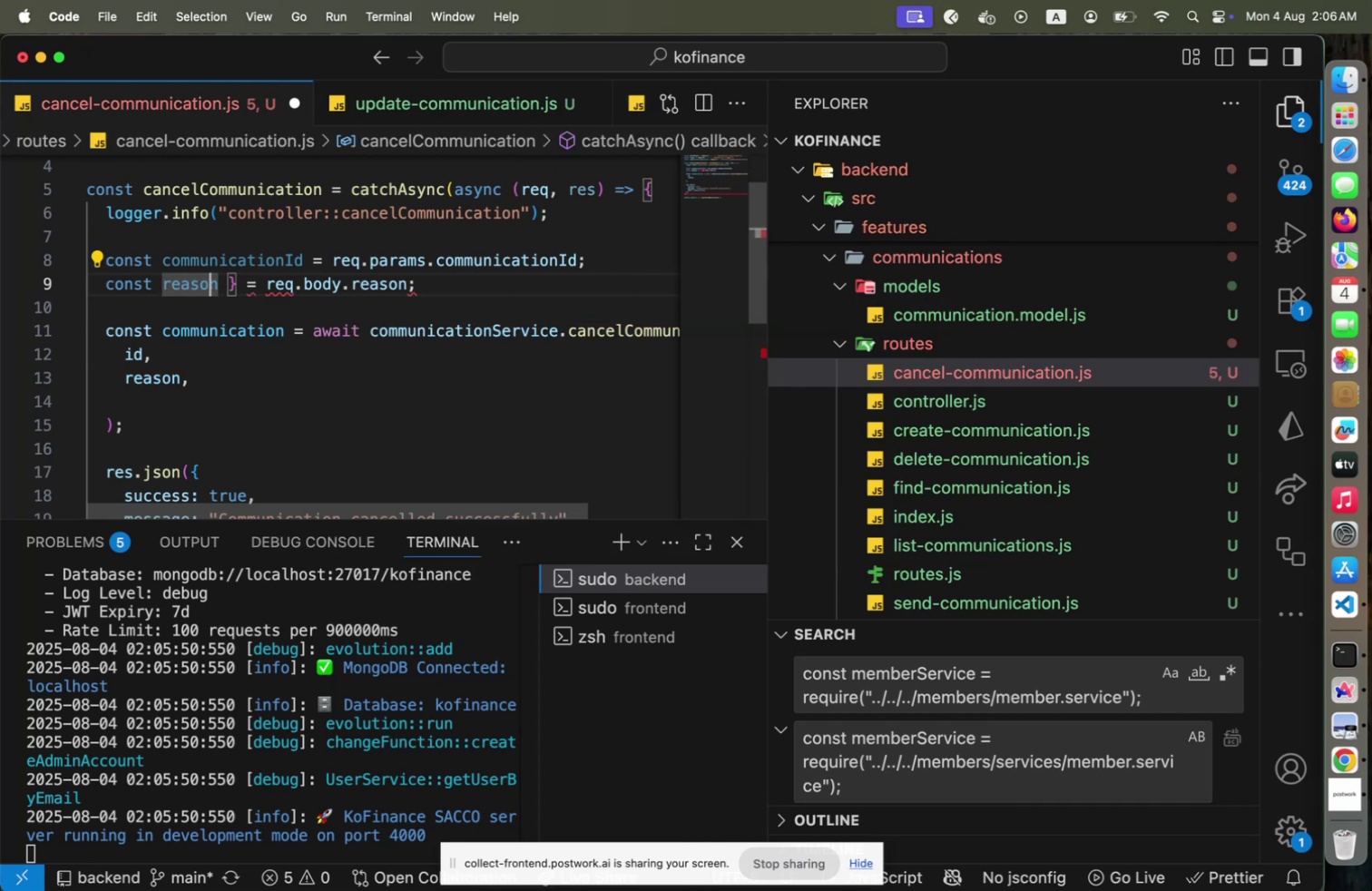 
key(ArrowRight)
 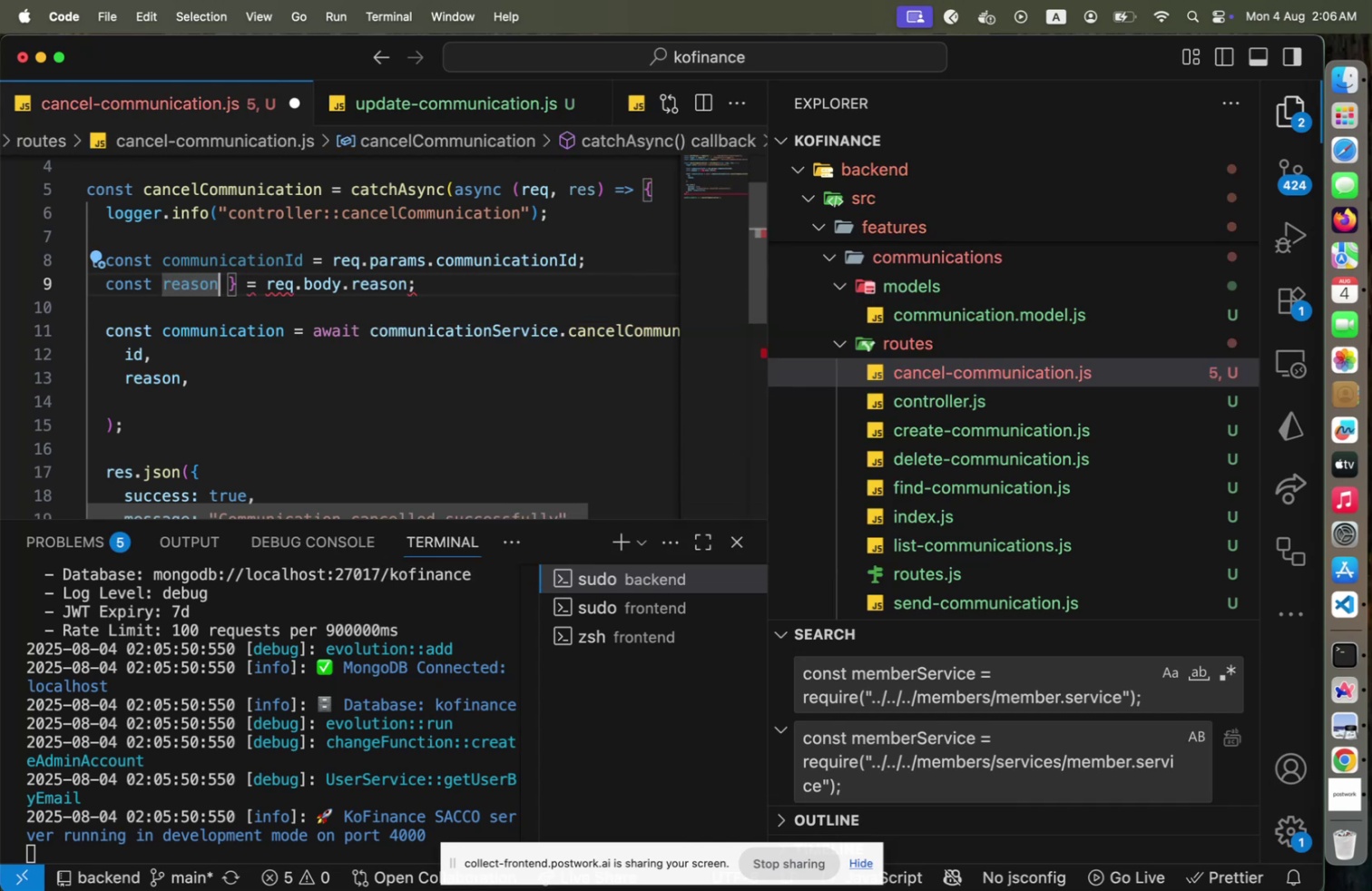 
key(Shift+ArrowRight)
 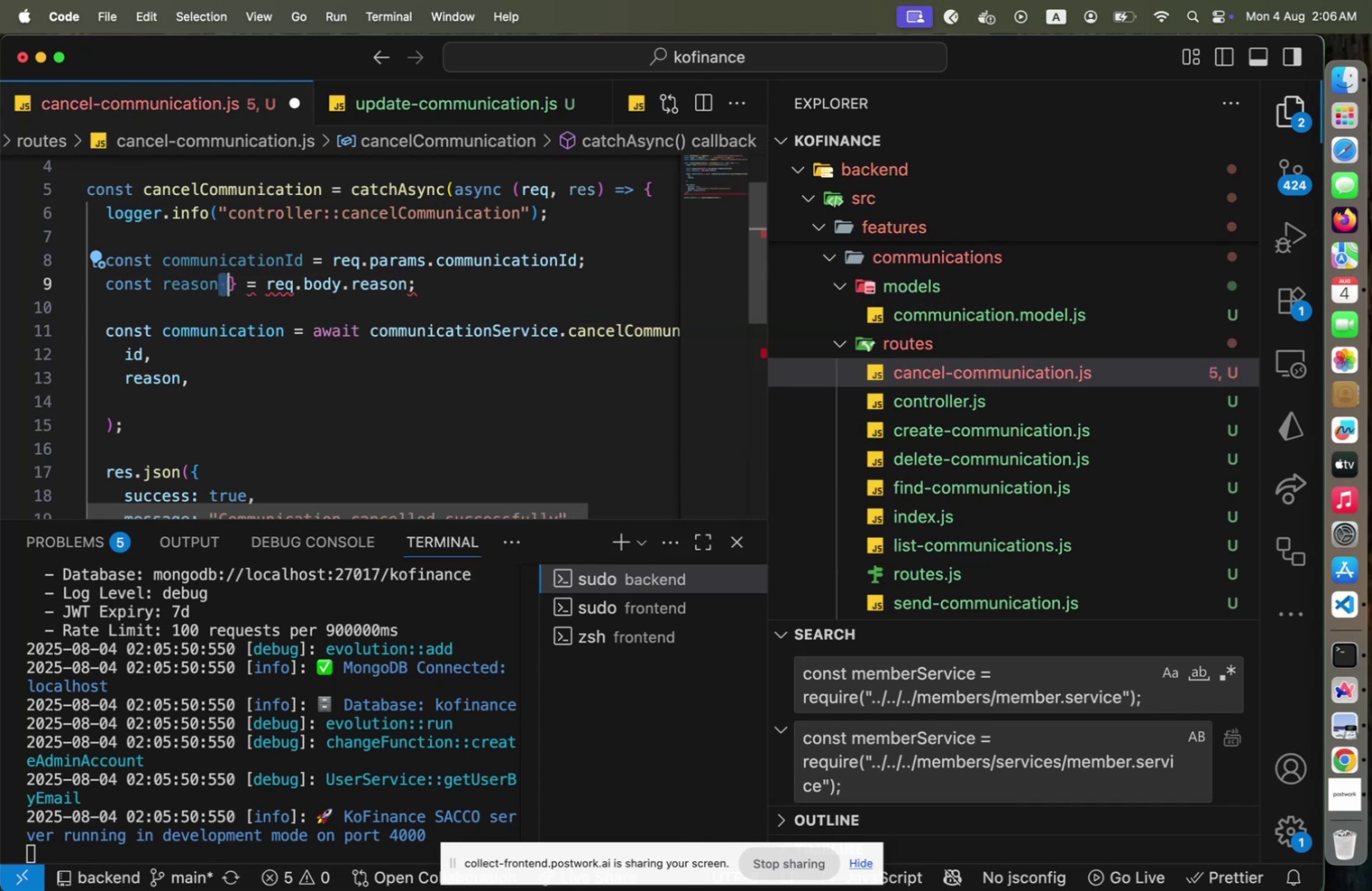 
key(Shift+ArrowRight)
 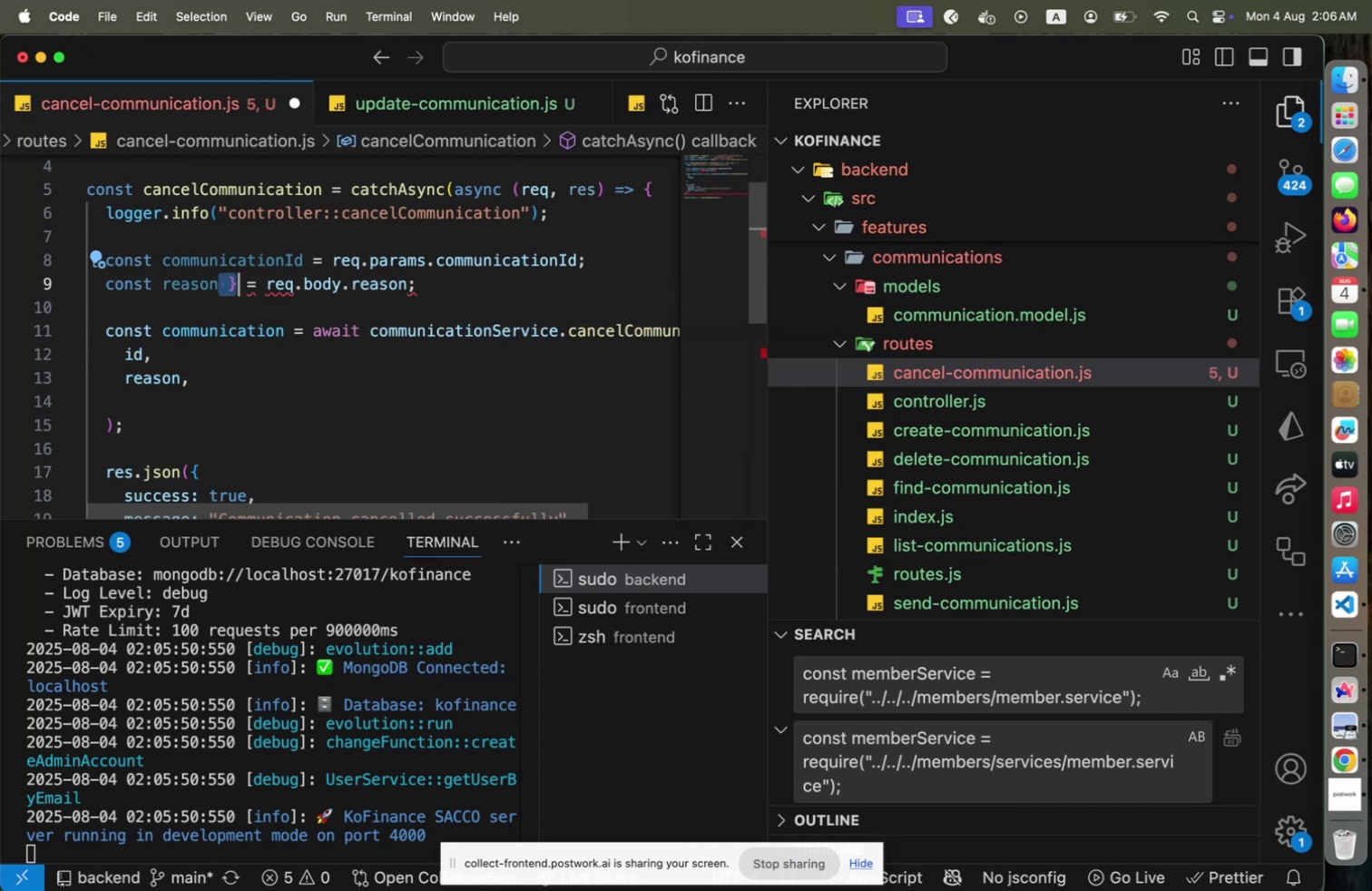 
key(Backspace)
 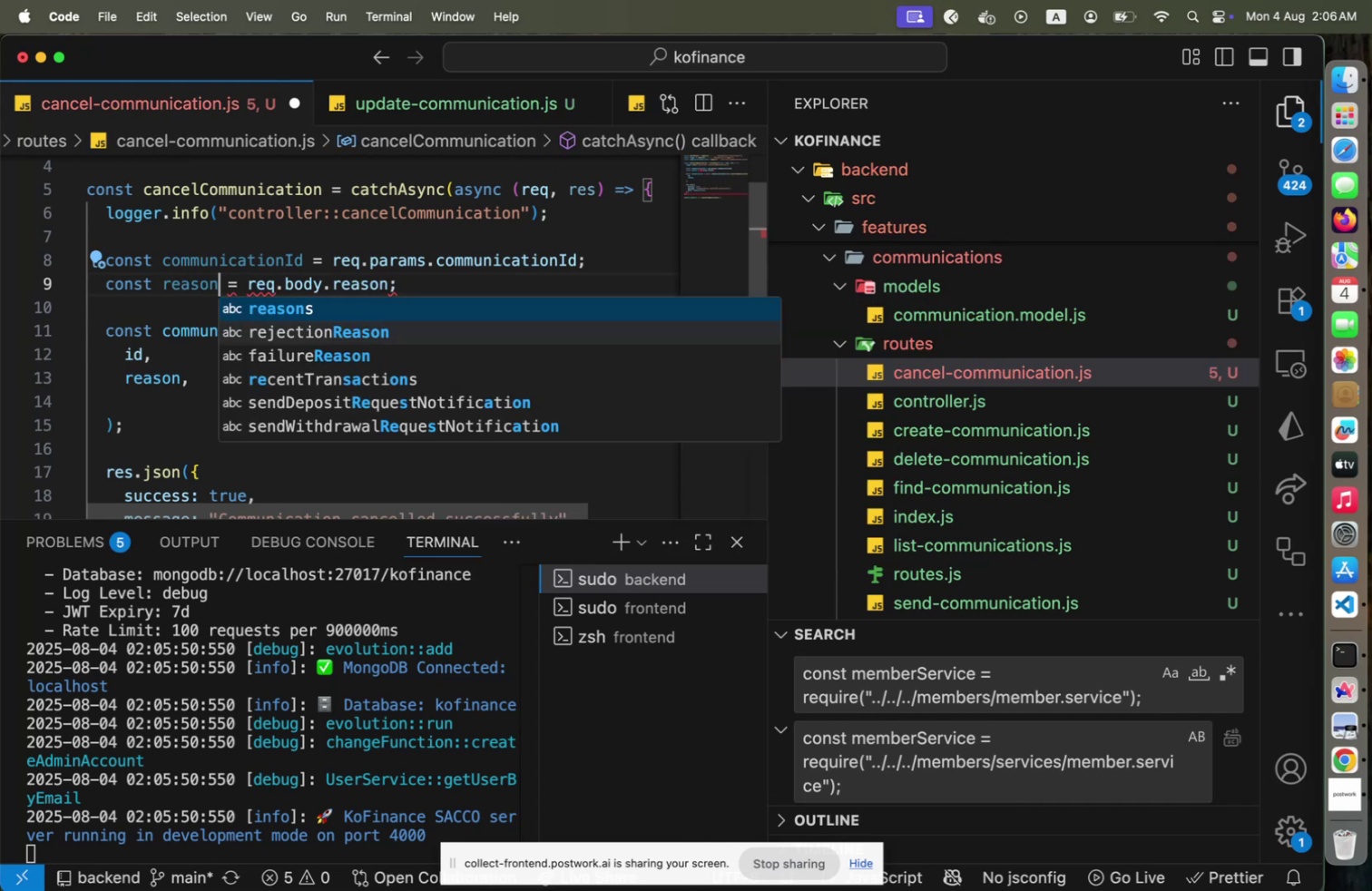 
key(ArrowRight)
 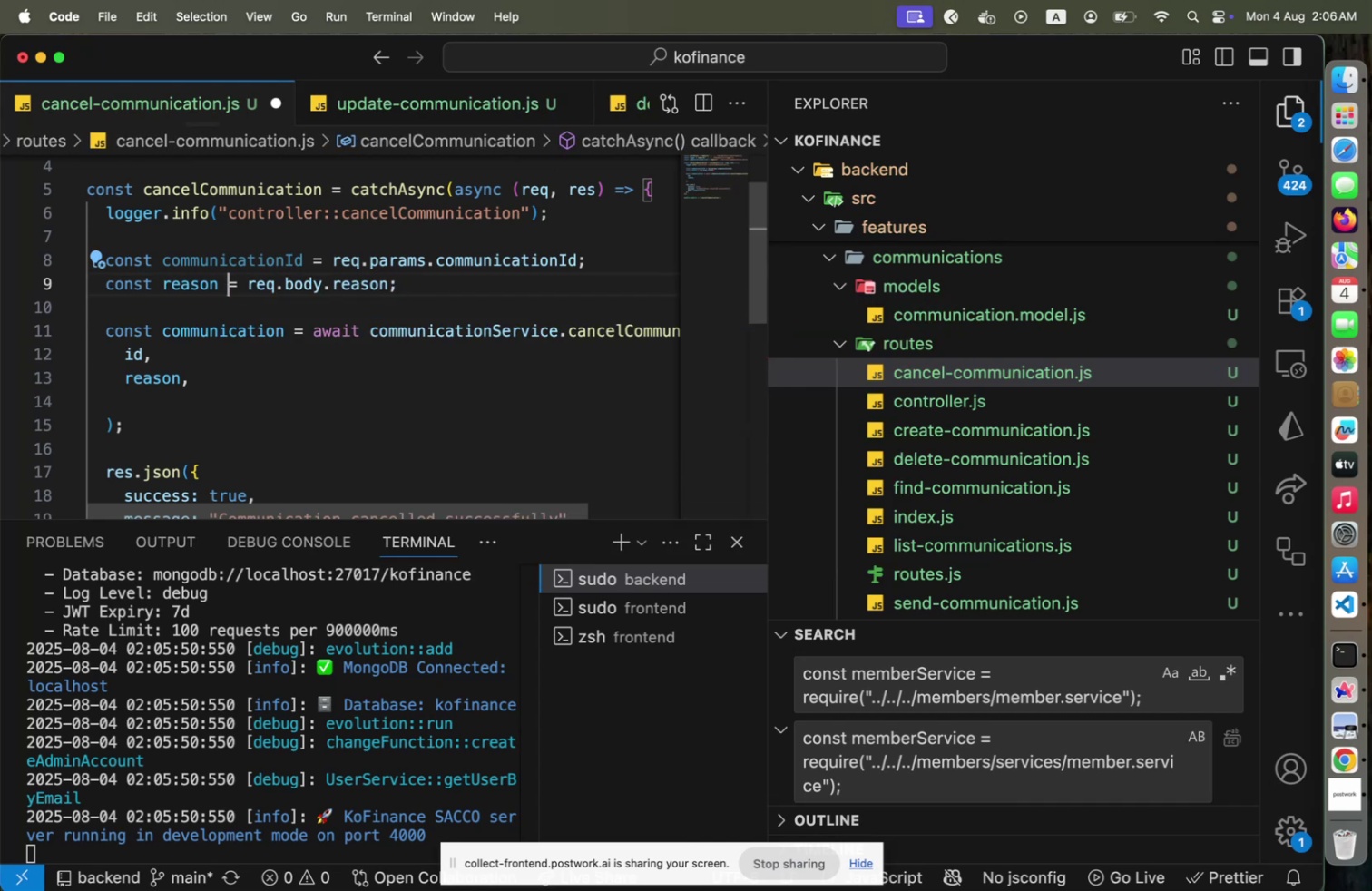 
key(ArrowUp)
 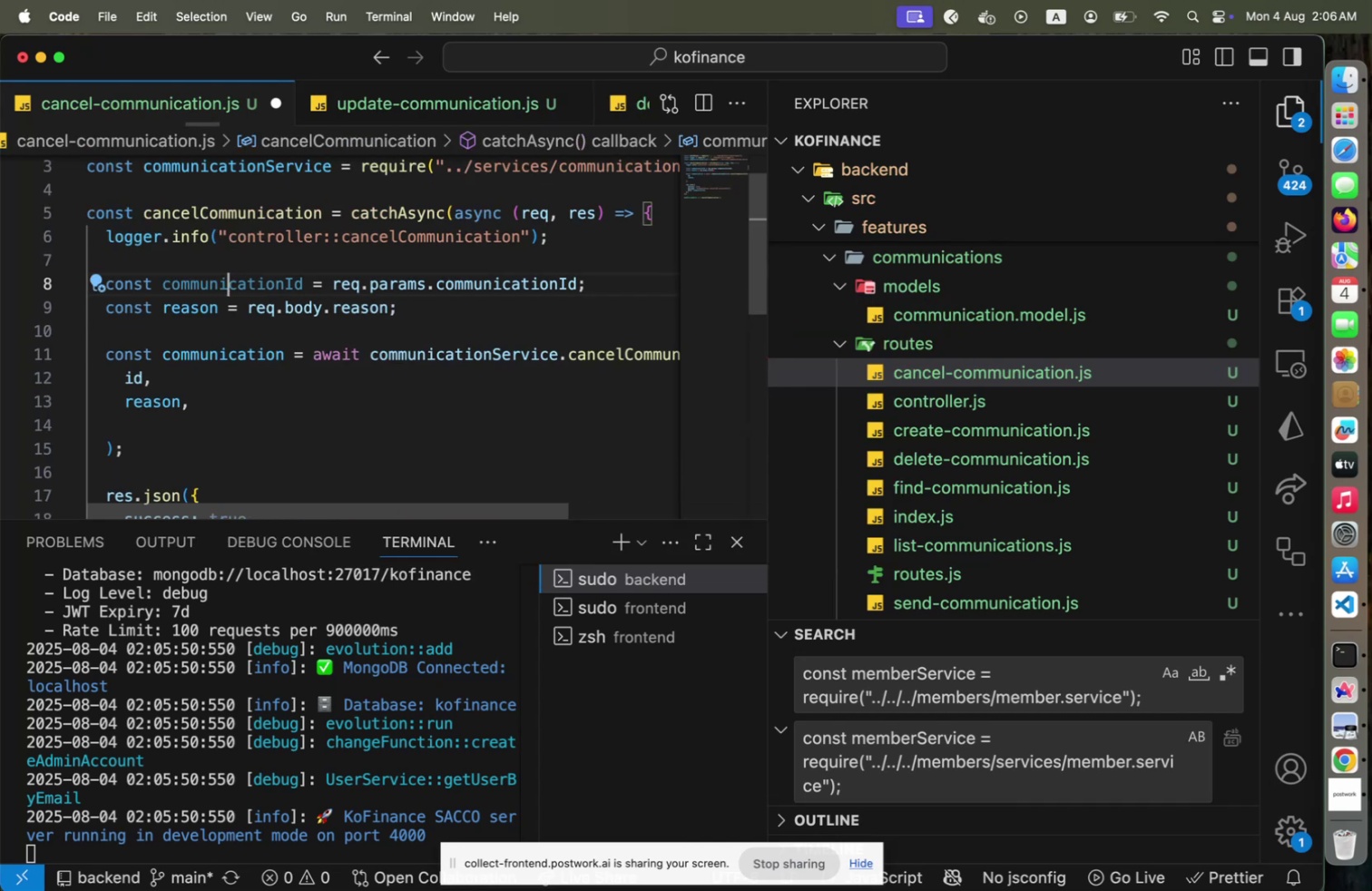 
key(ArrowUp)
 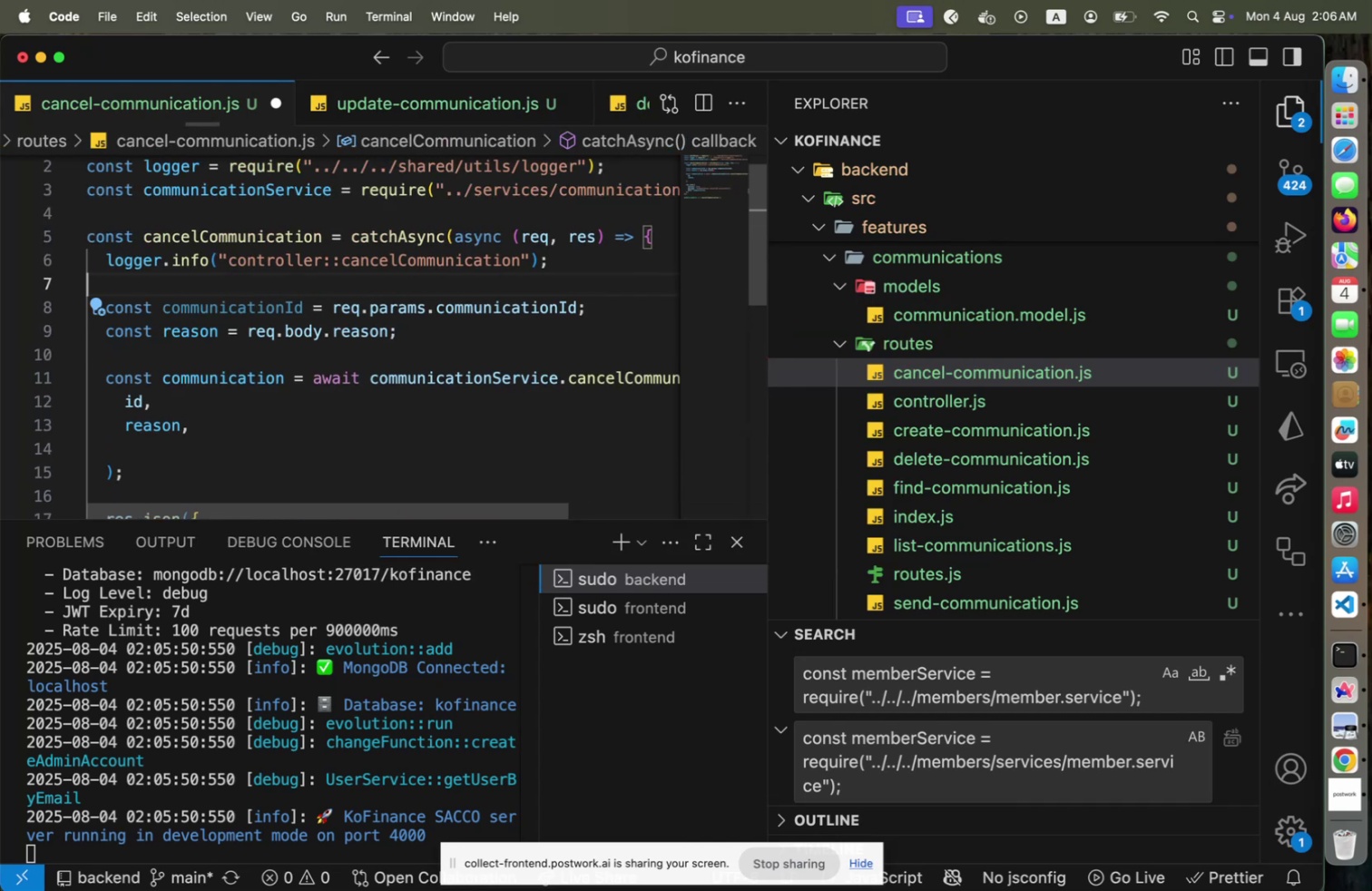 
key(Enter)
 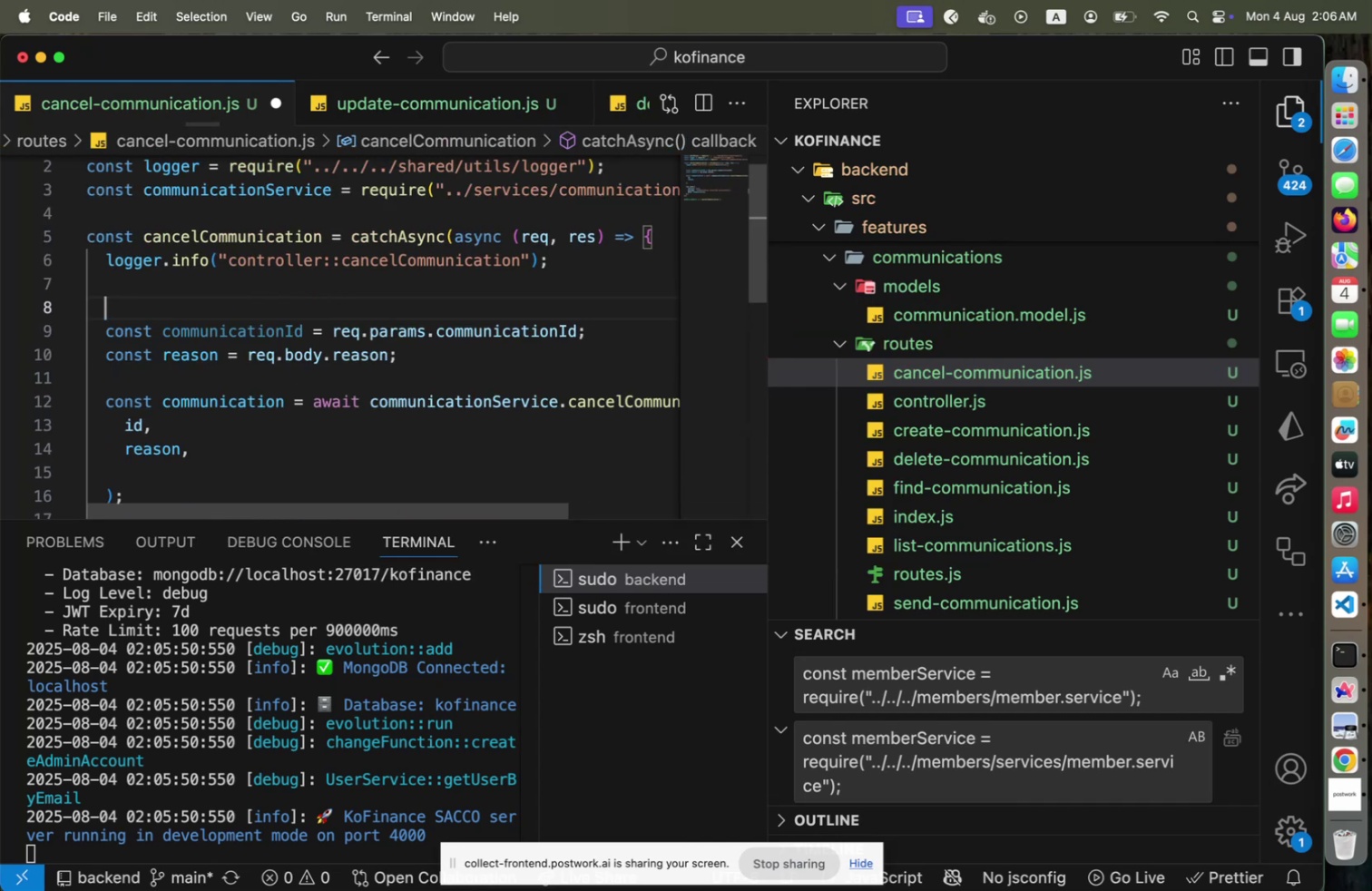 
type(const userId = req.usr)
key(Backspace)
type(er._id;)
 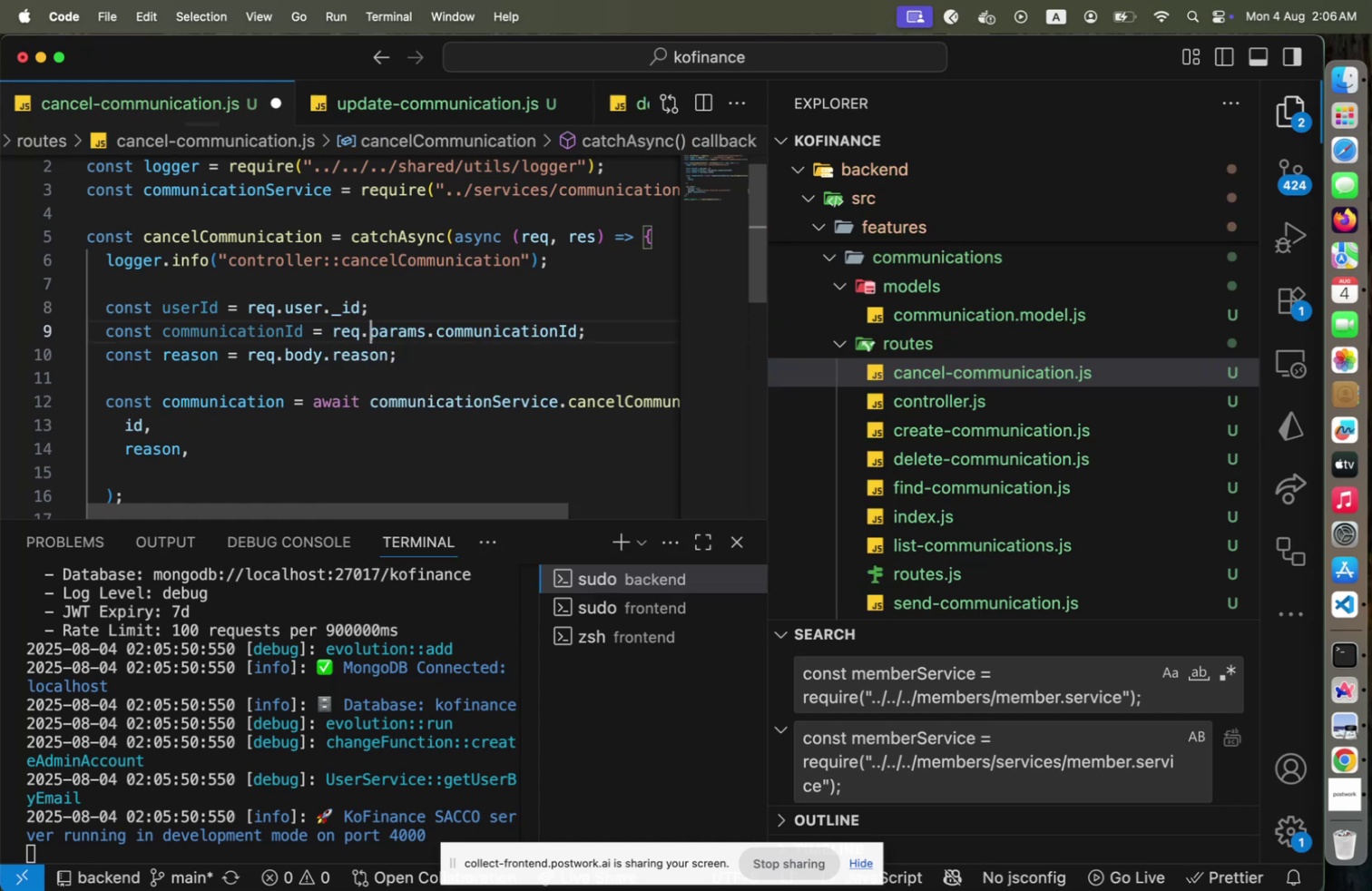 
 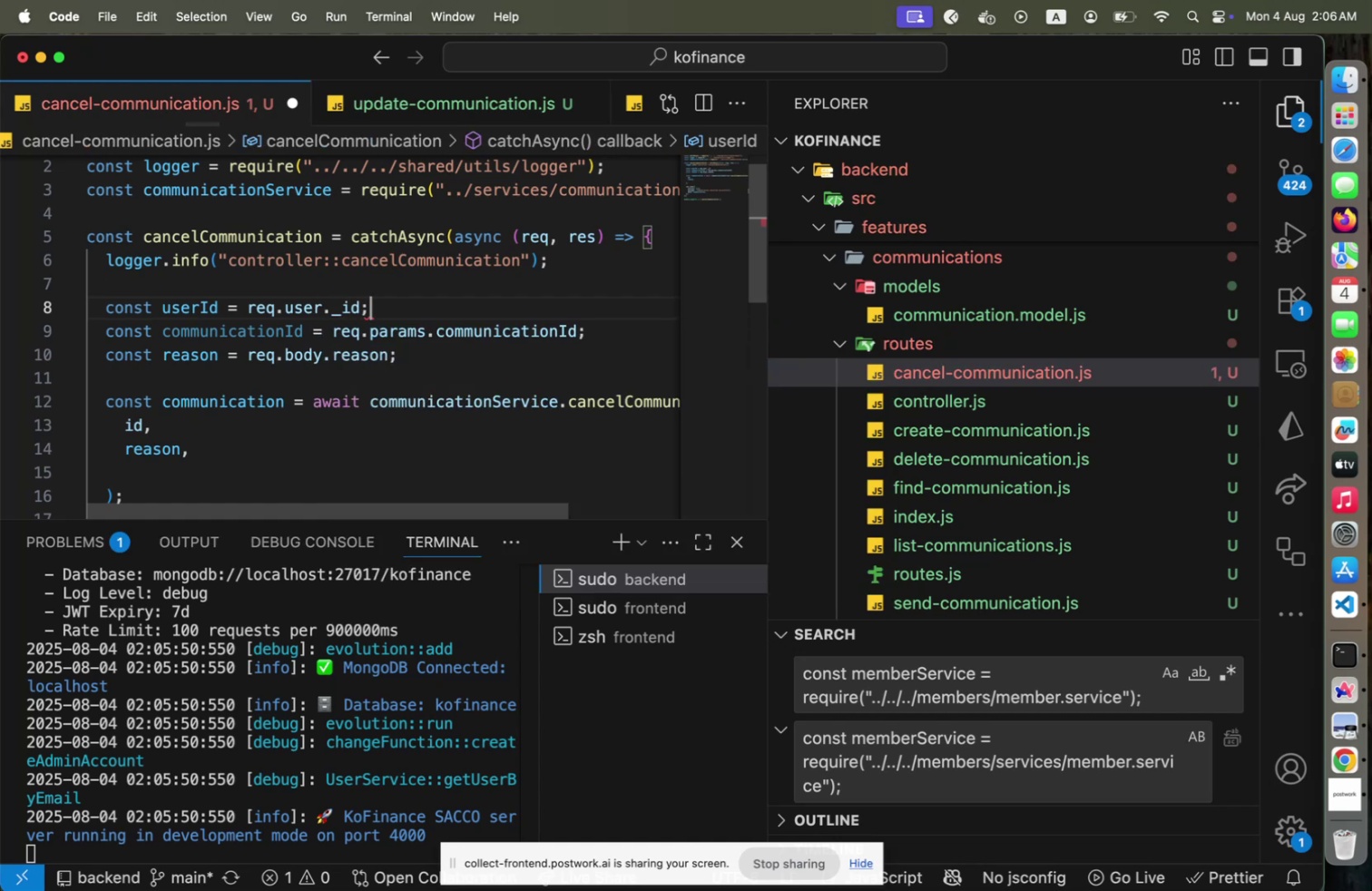 
hold_key(key=ArrowDown, duration=0.77)
 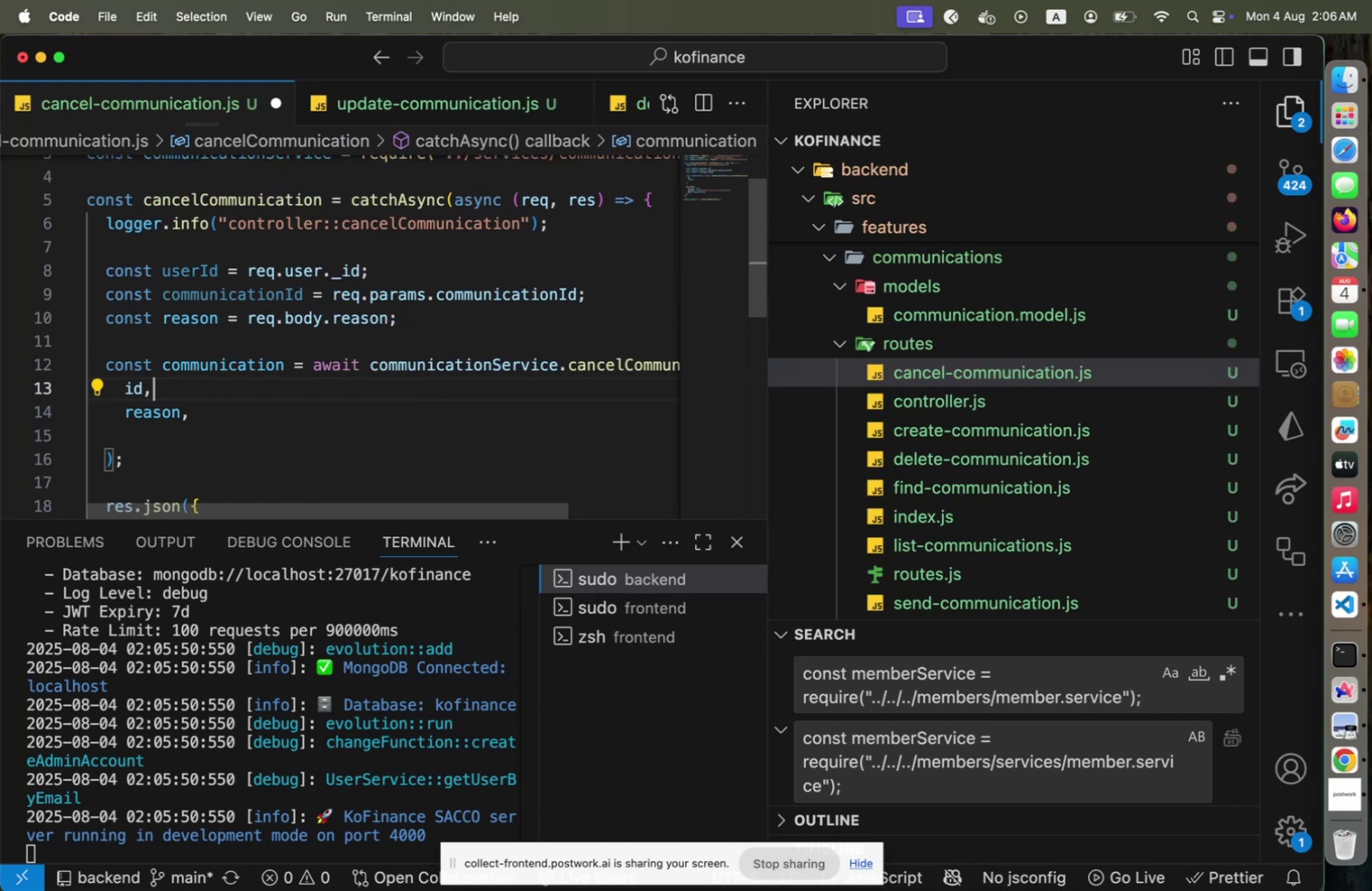 
key(ArrowLeft)
 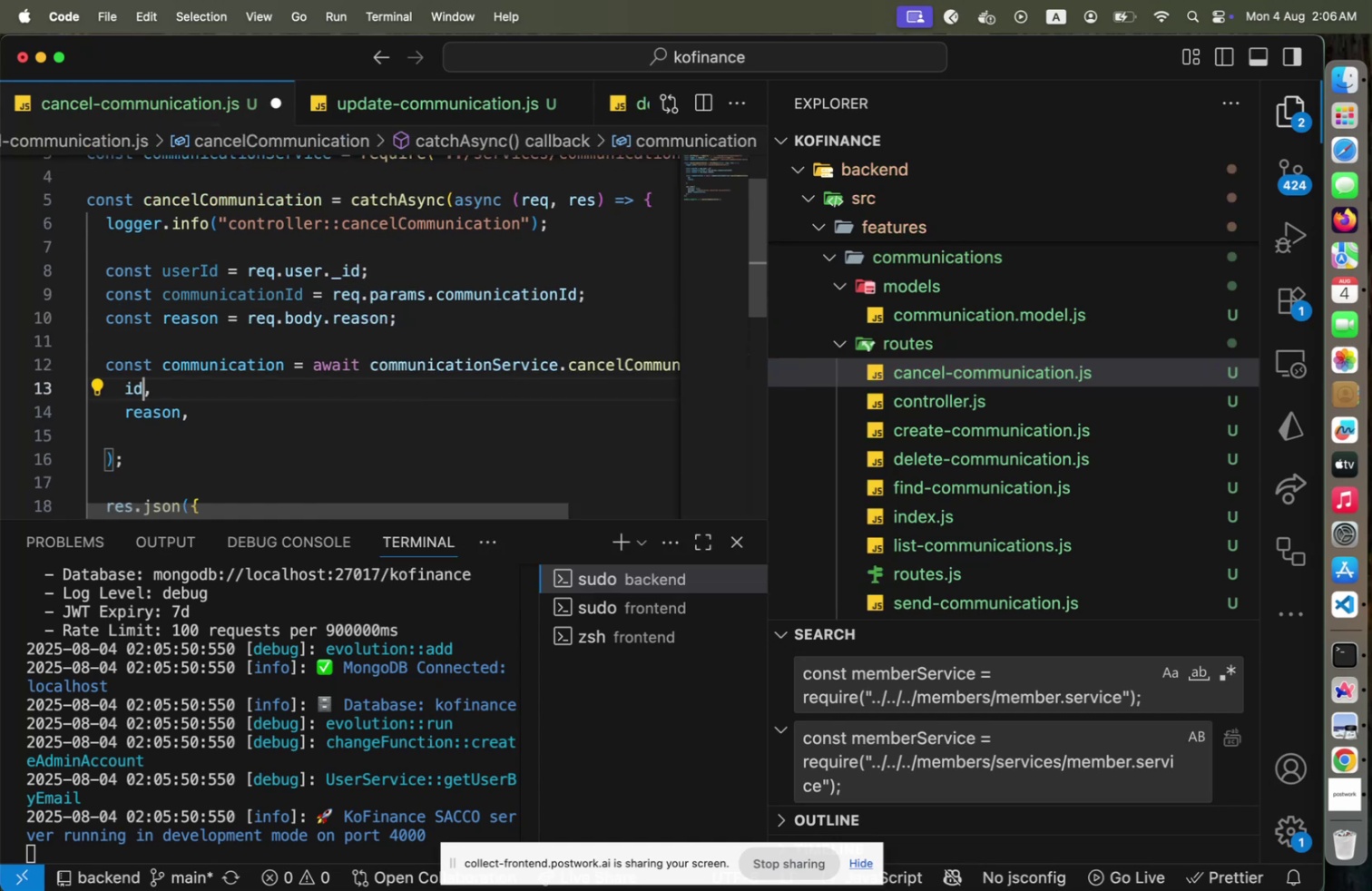 
type([Home]communicationId)
 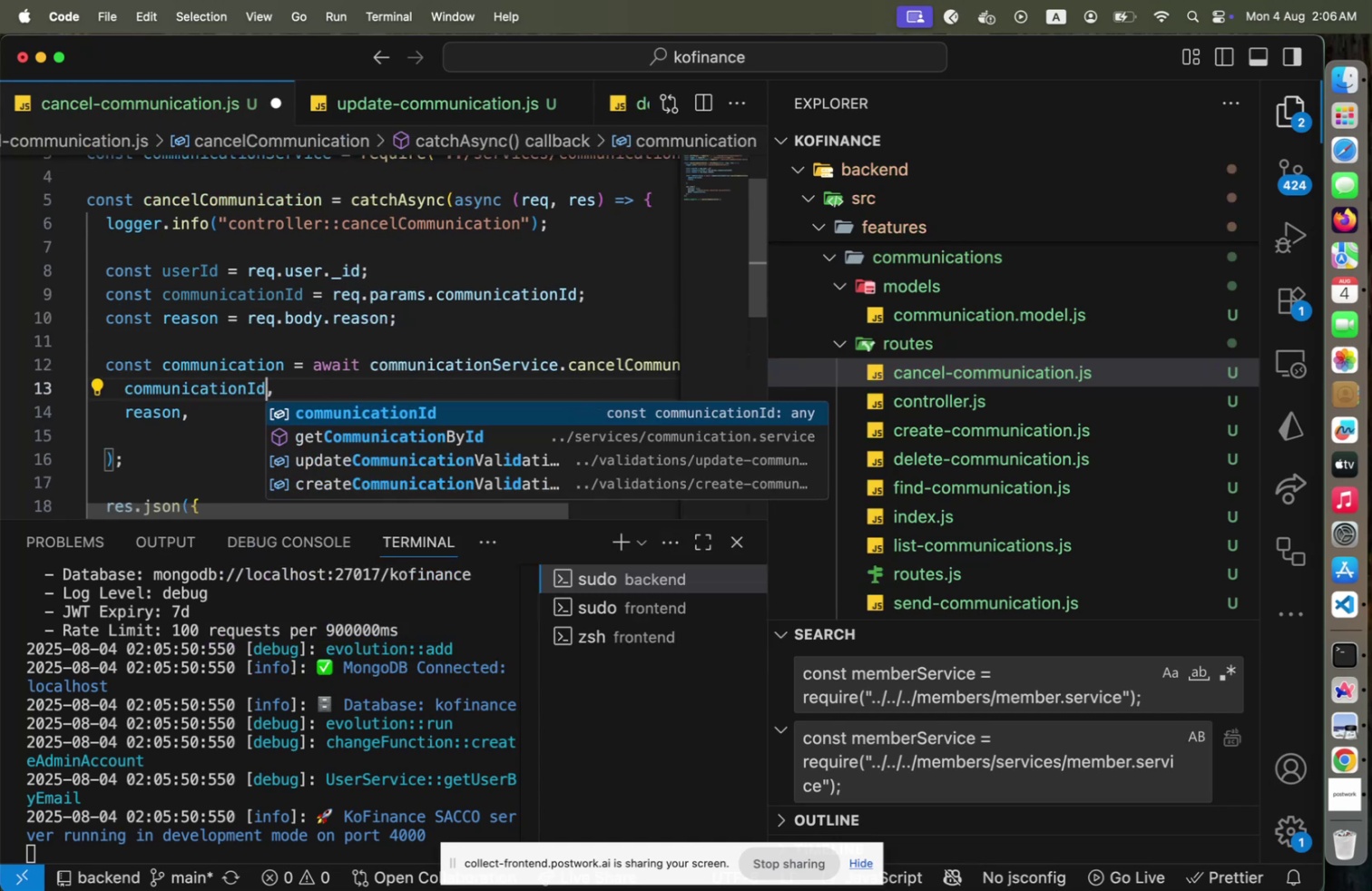 
key(ArrowRight)
 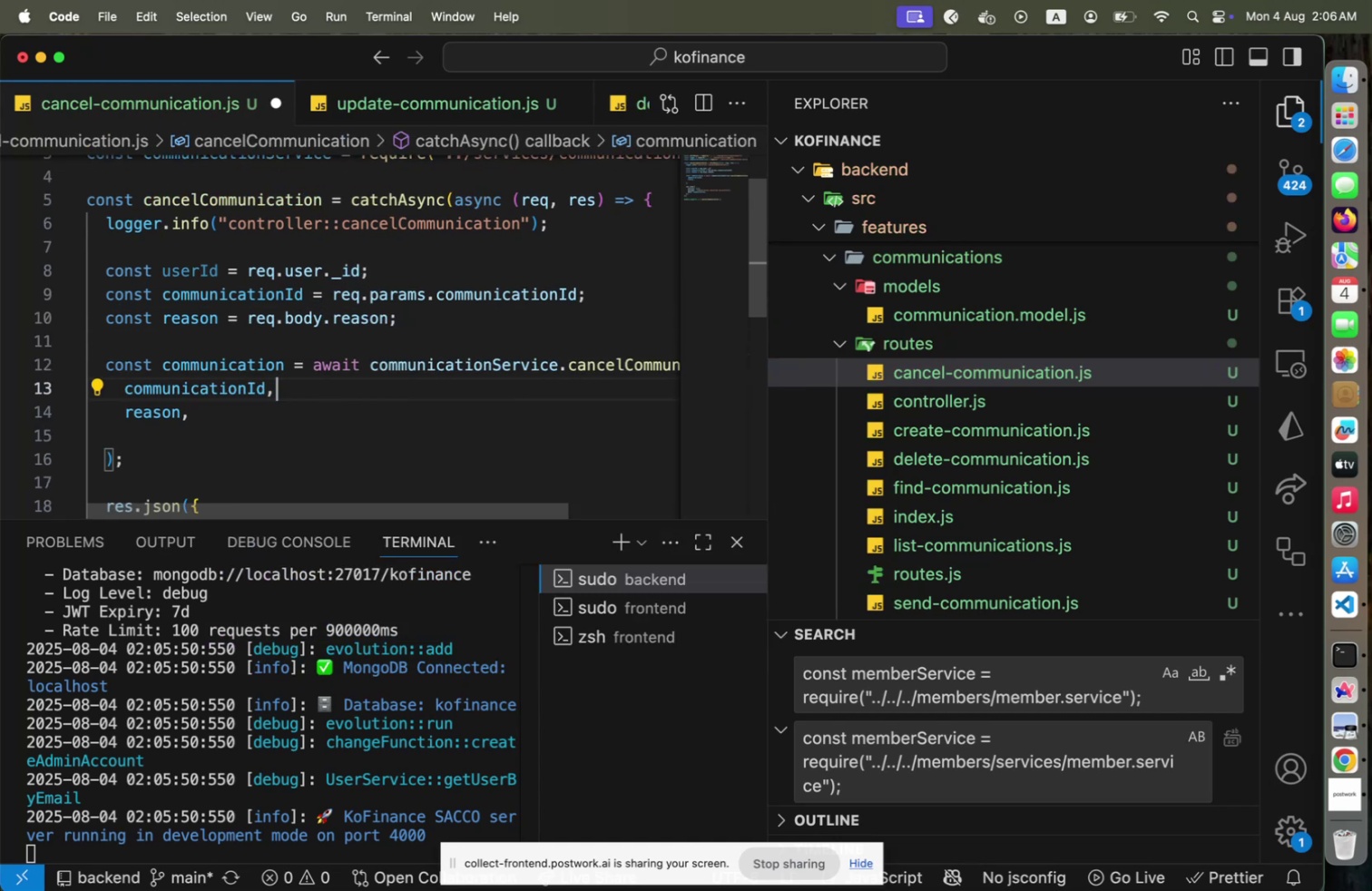 
key(ArrowDown)
 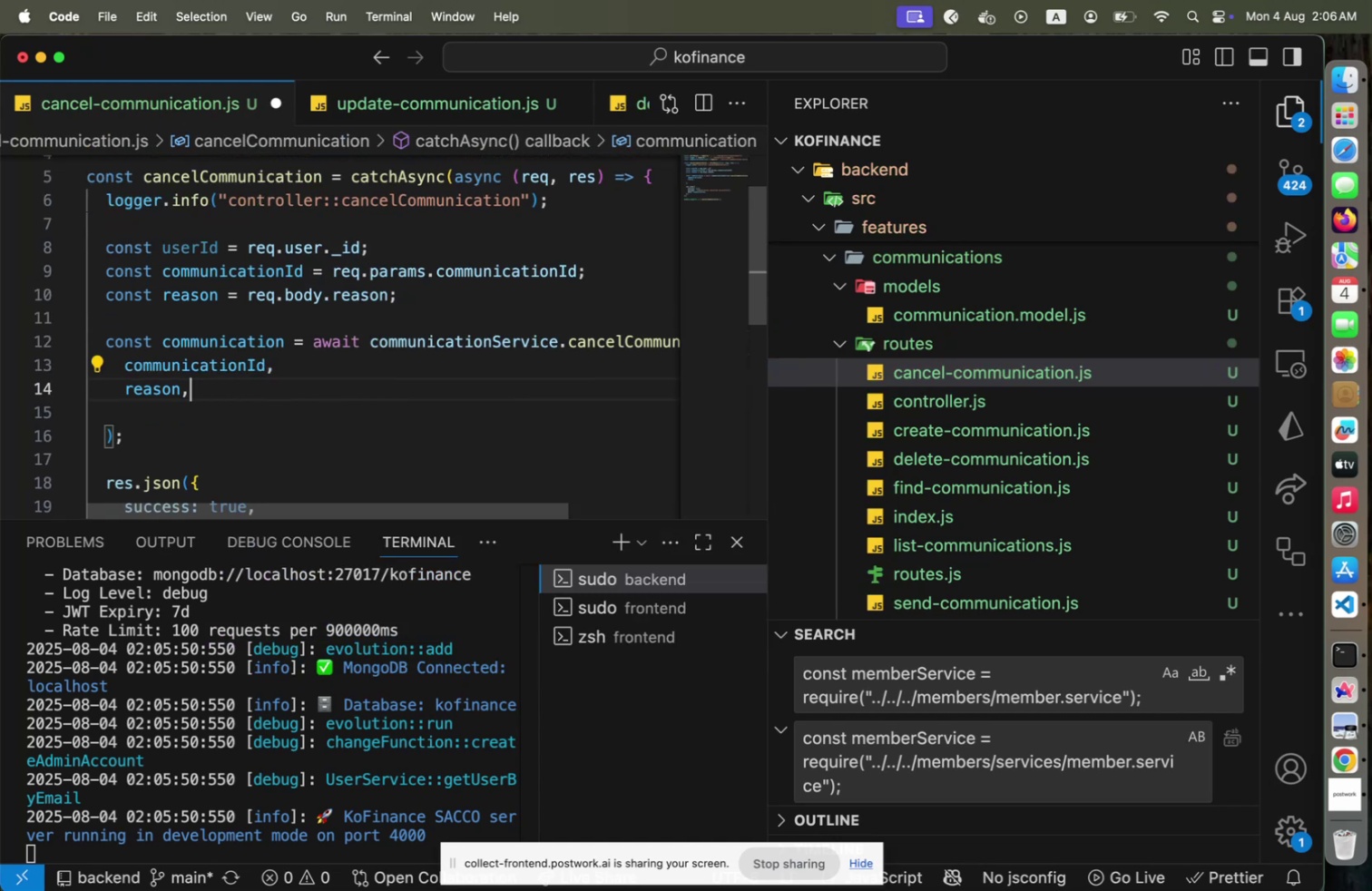 
key(Enter)
 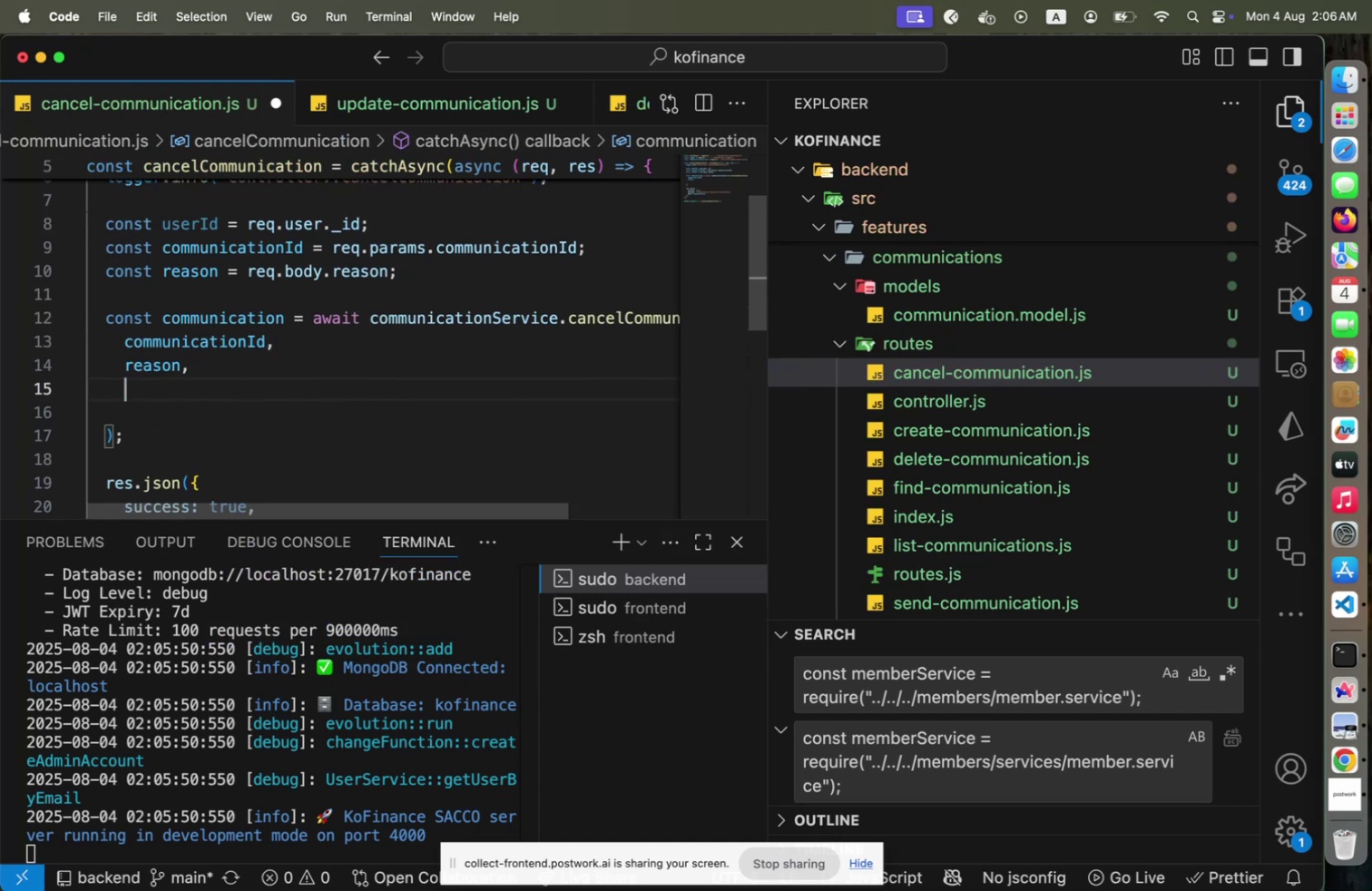 
type(userId,)
 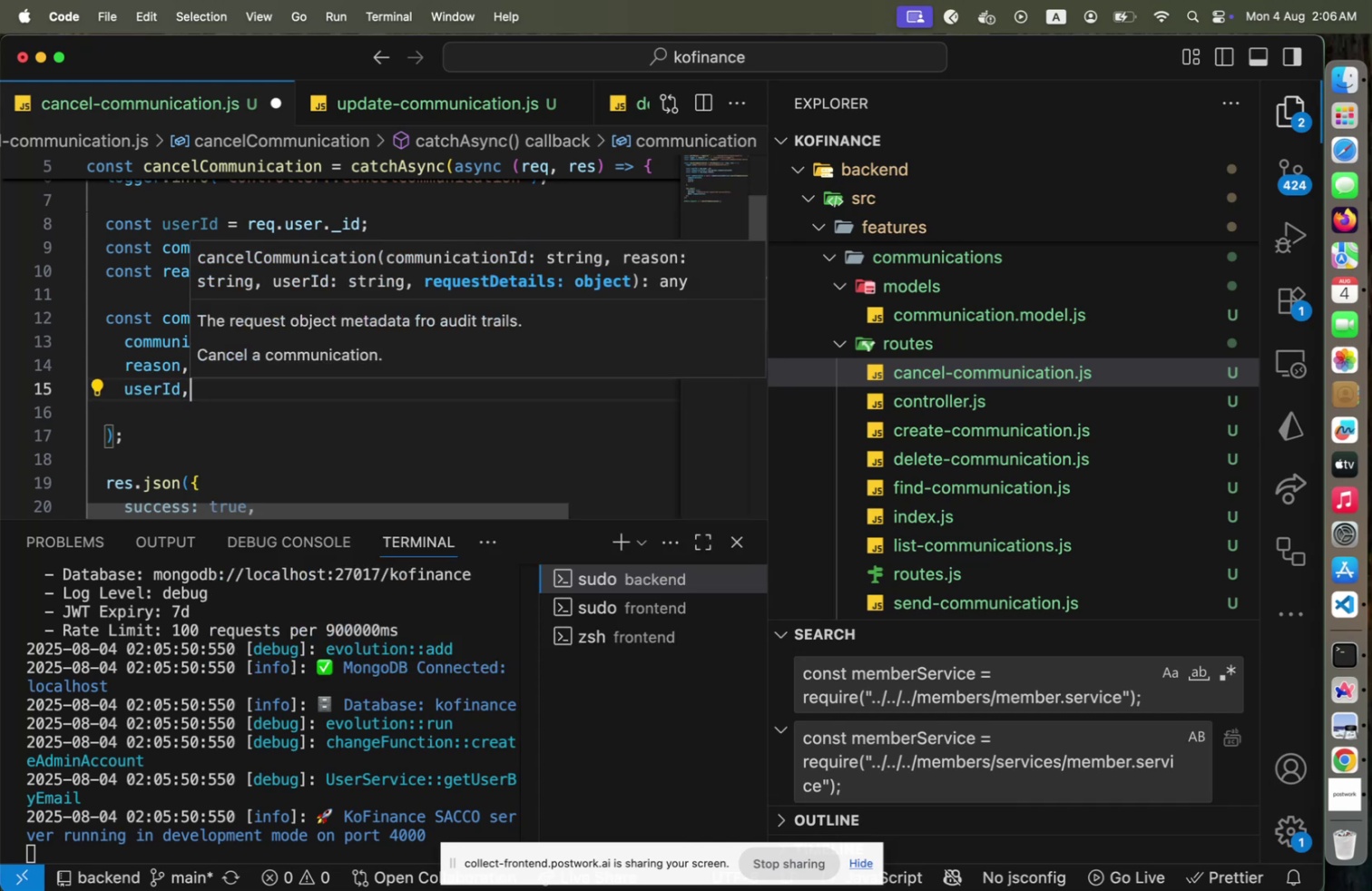 
key(Enter)
 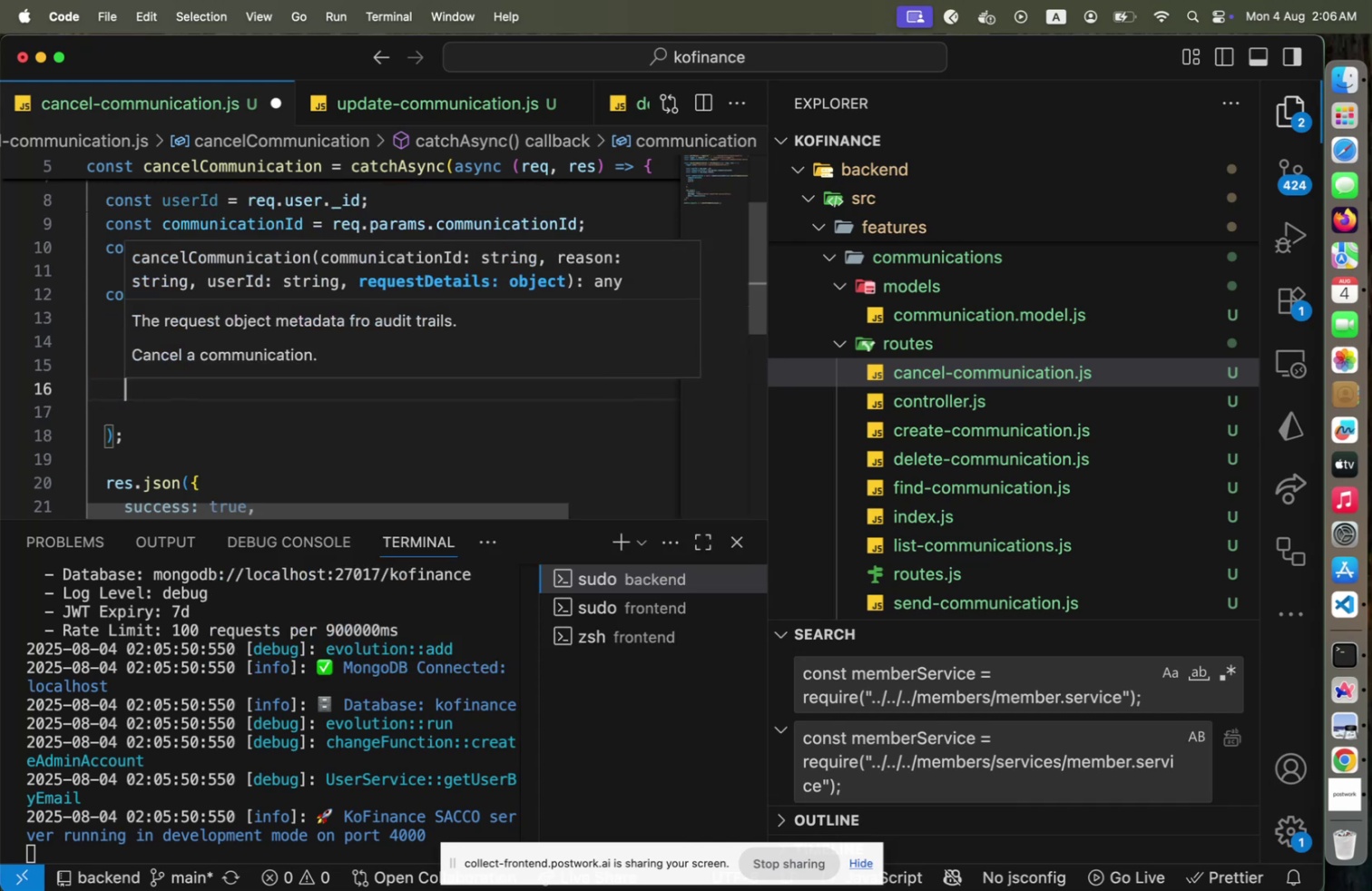 
key(Shift+BracketLeft)
 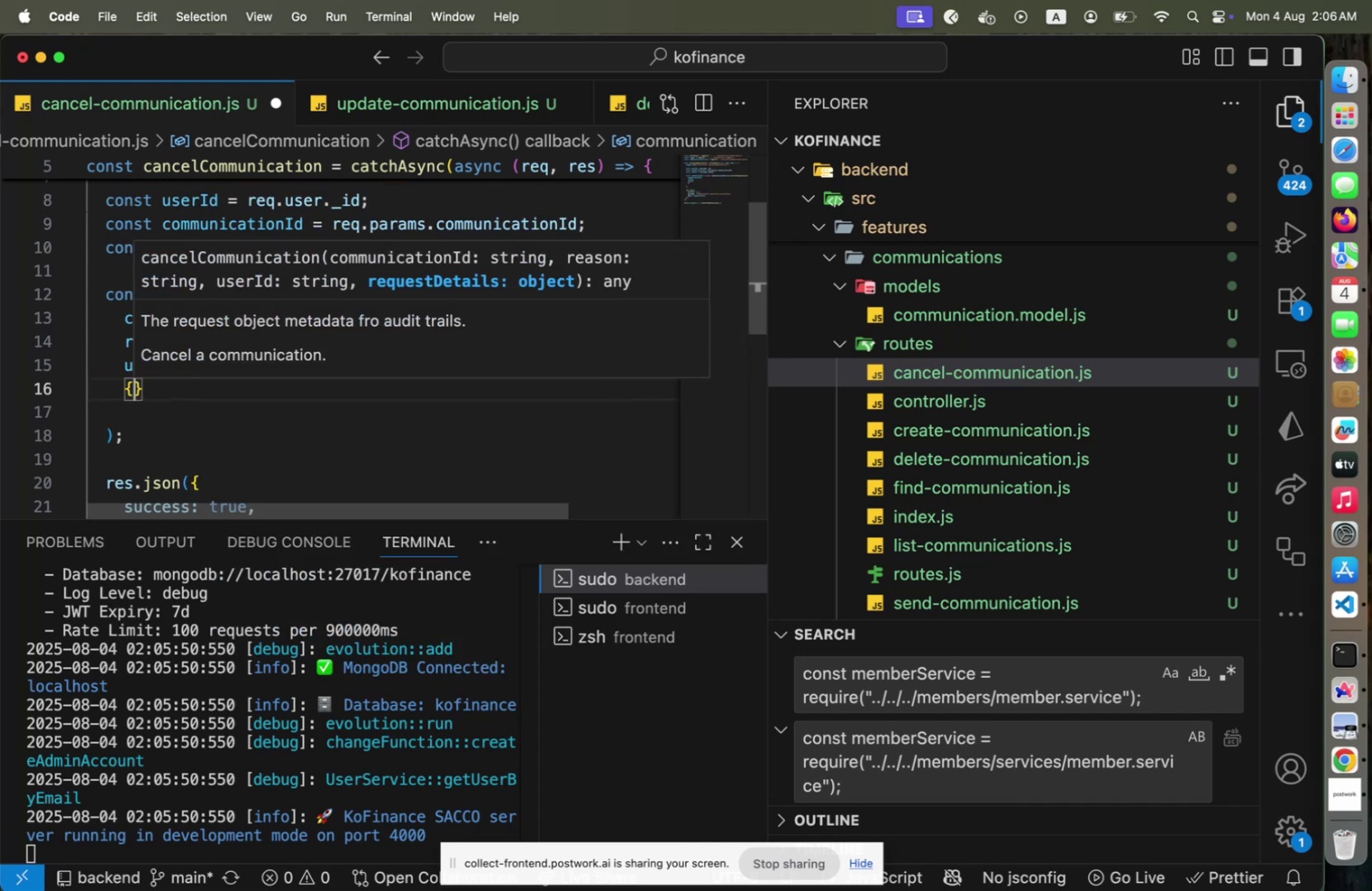 
key(Enter)
 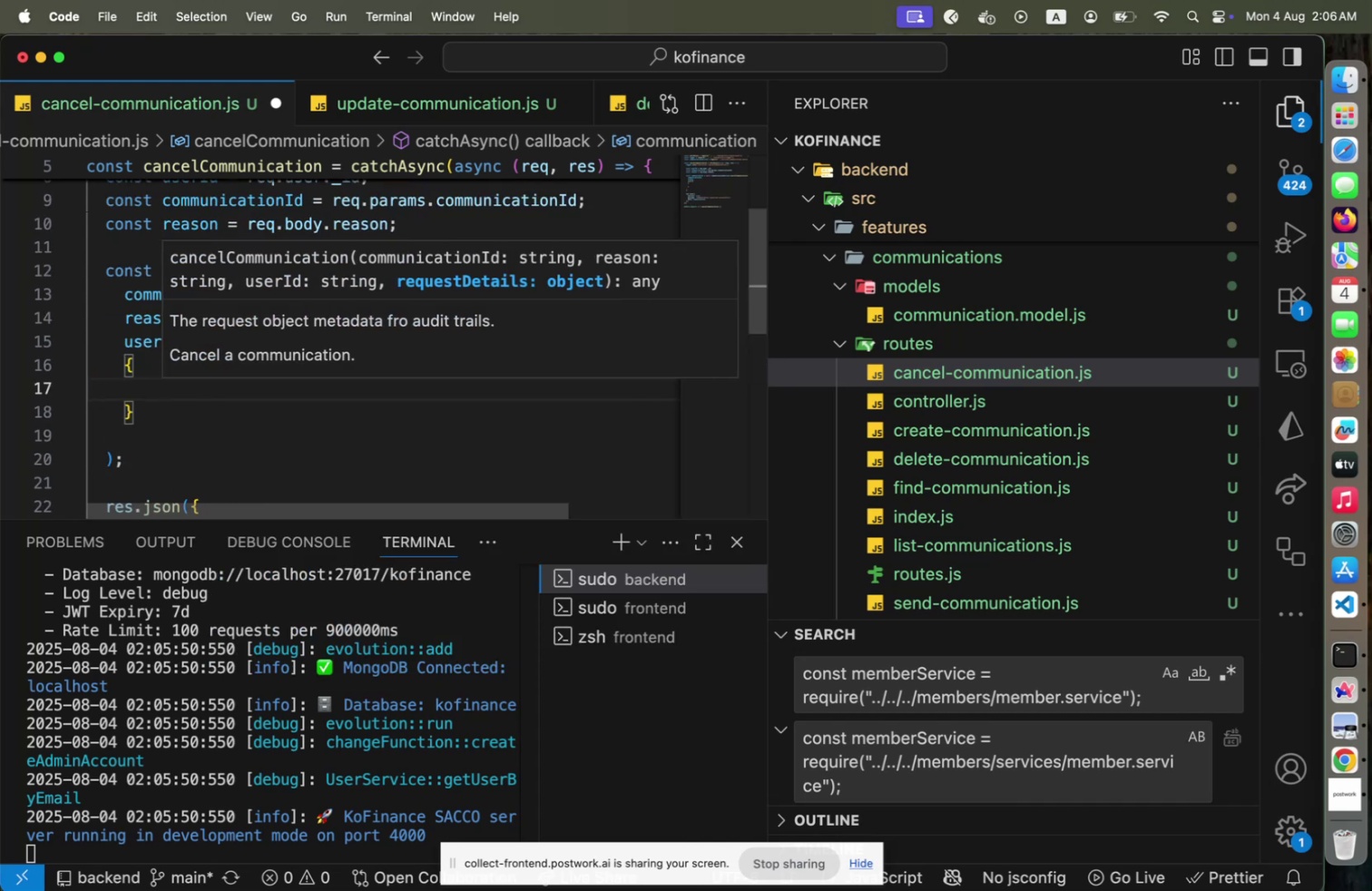 
type(ipAddress: req.ip,)
 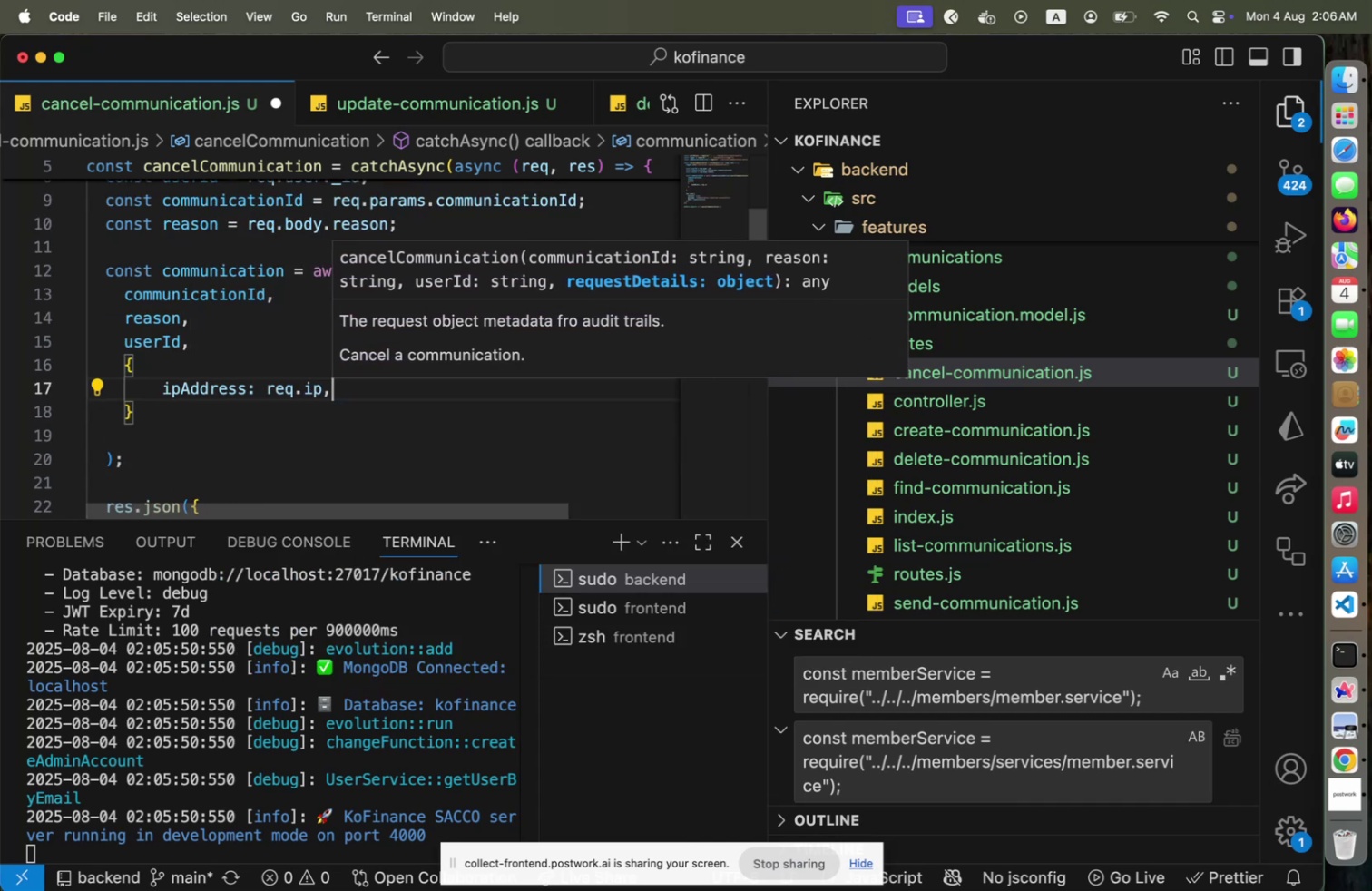 
key(Enter)
 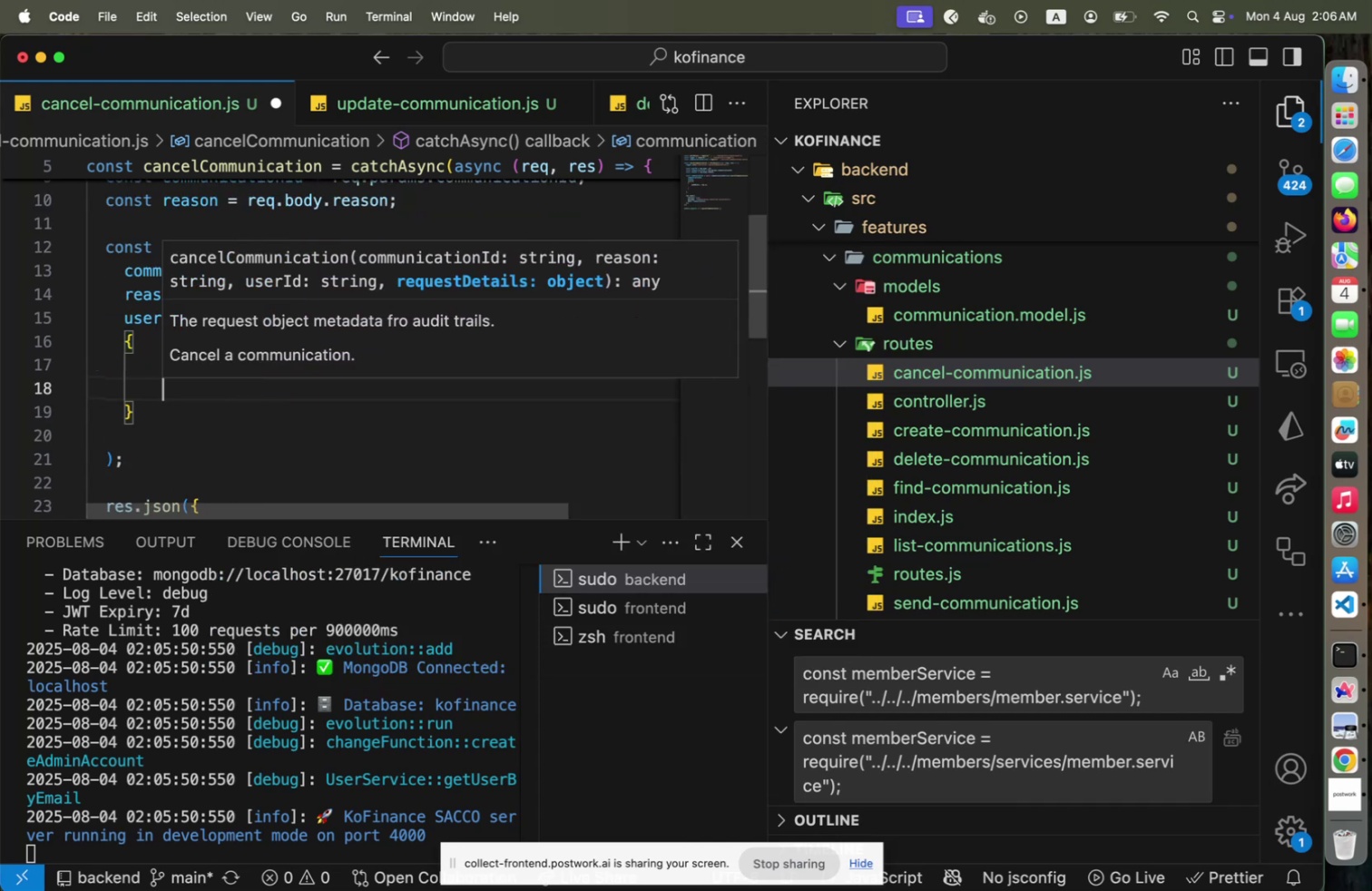 
type(userAgent: )
 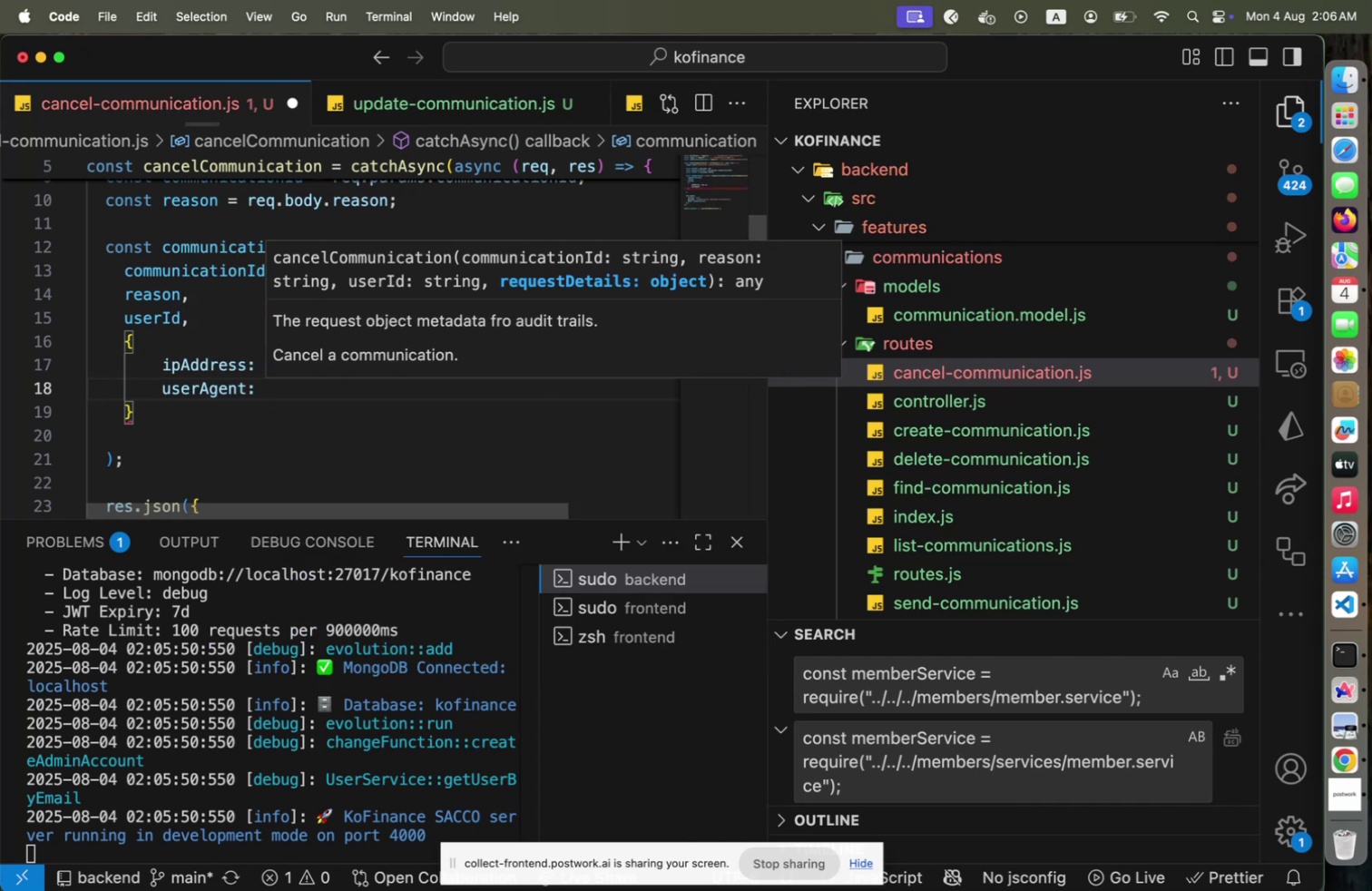 
wait(7.89)
 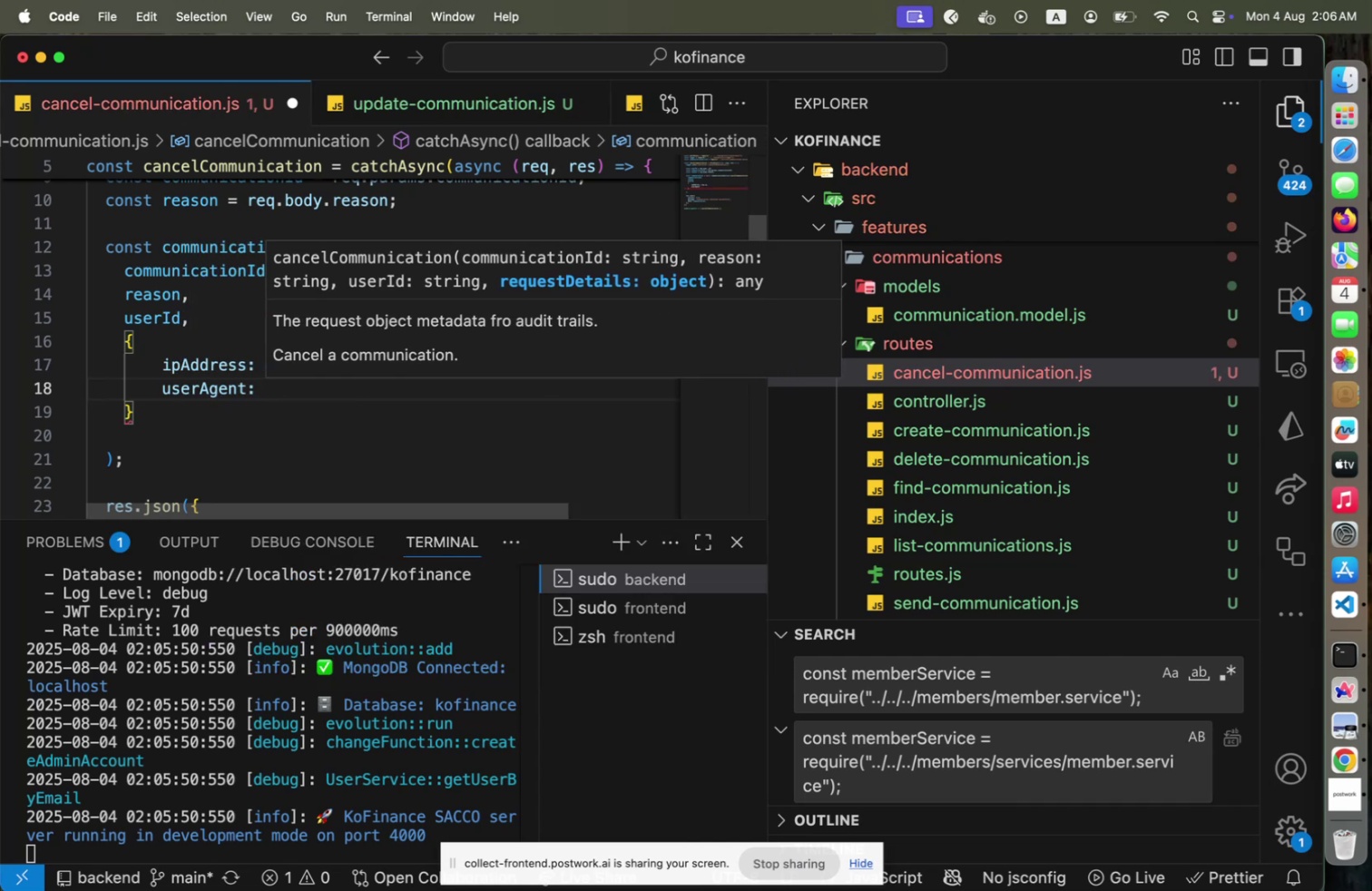 
key(I)
 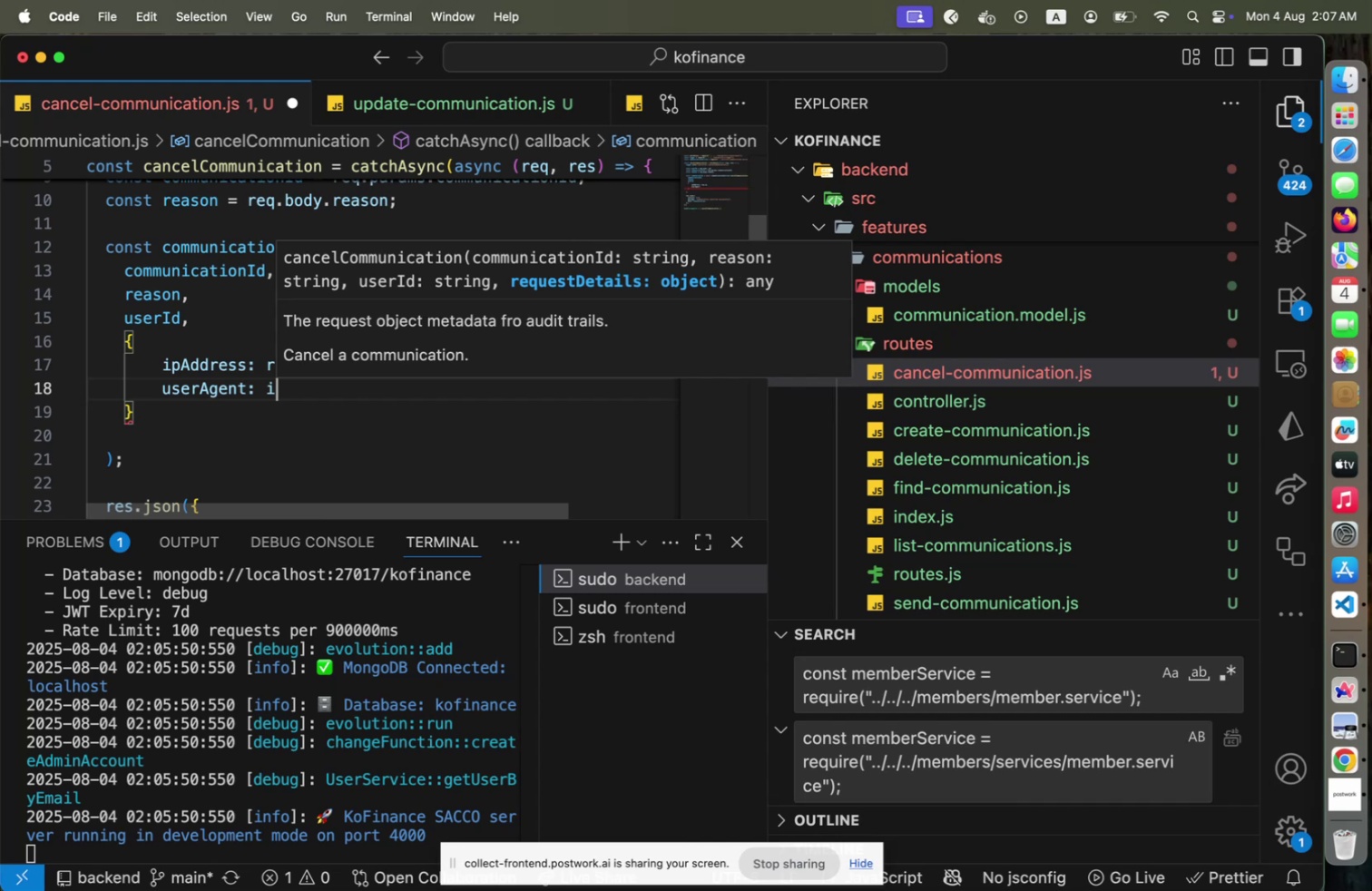 
key(Backspace)
 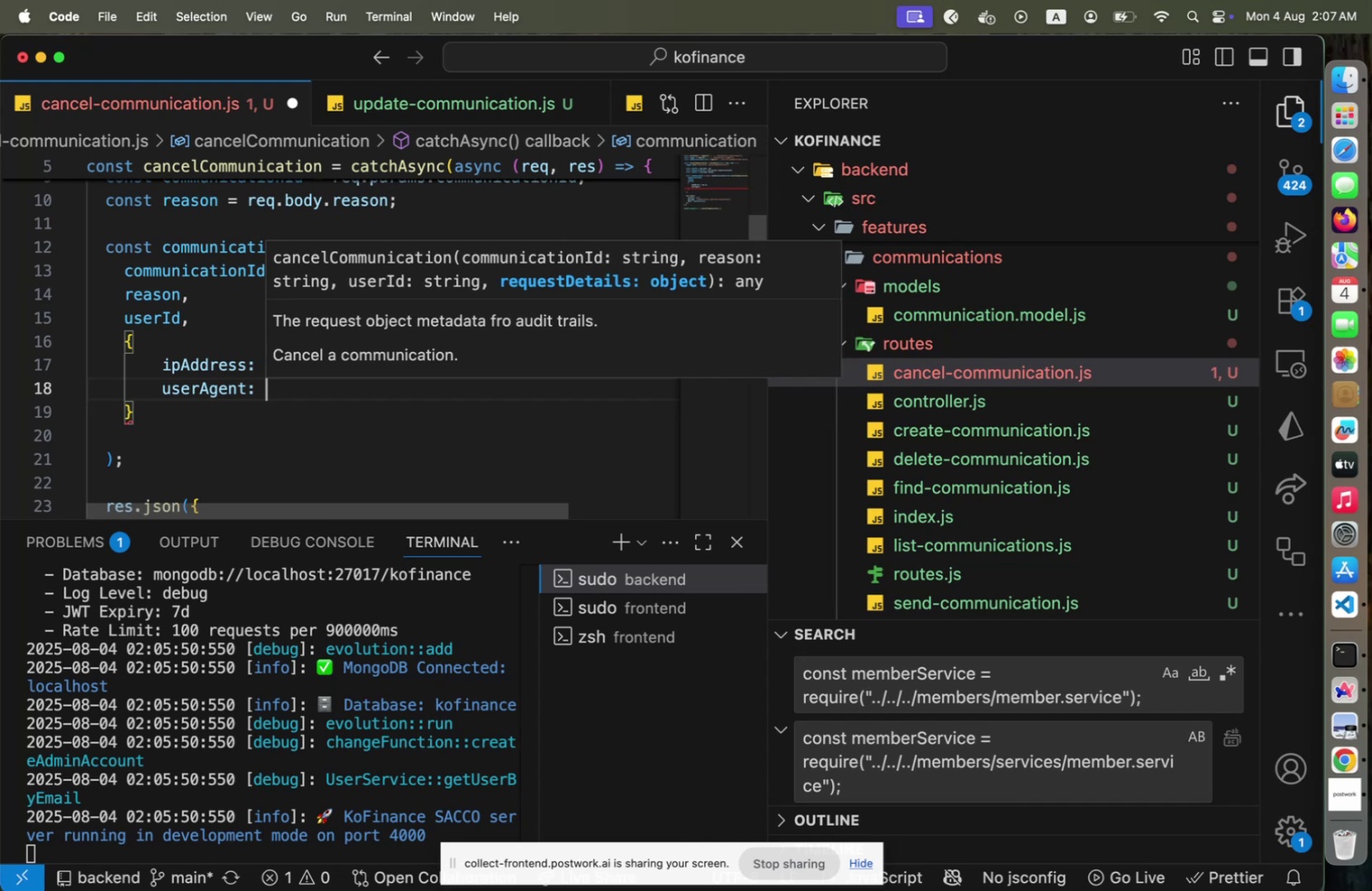 
wait(11.32)
 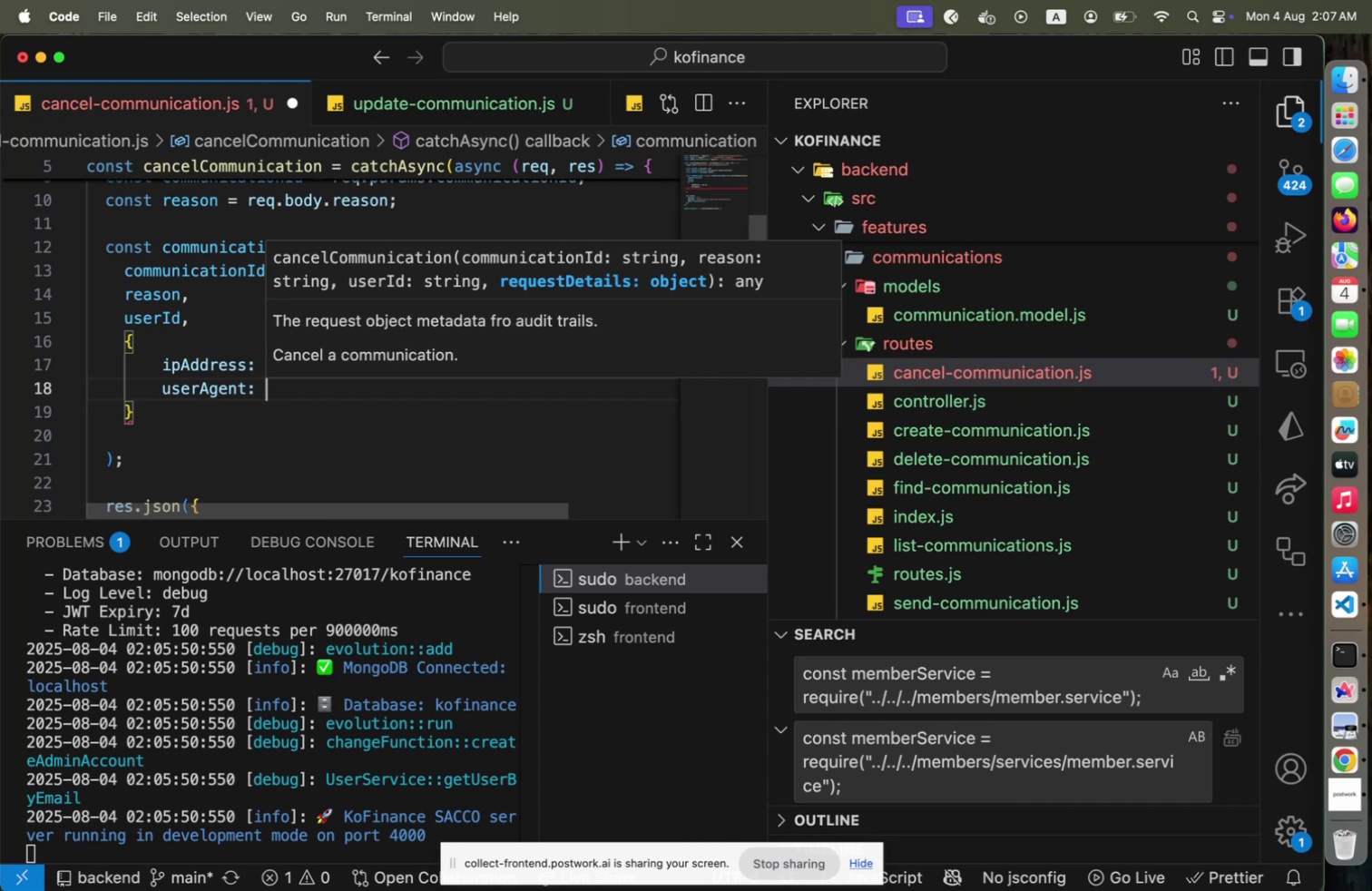 
type(req.get('User-Agent)
 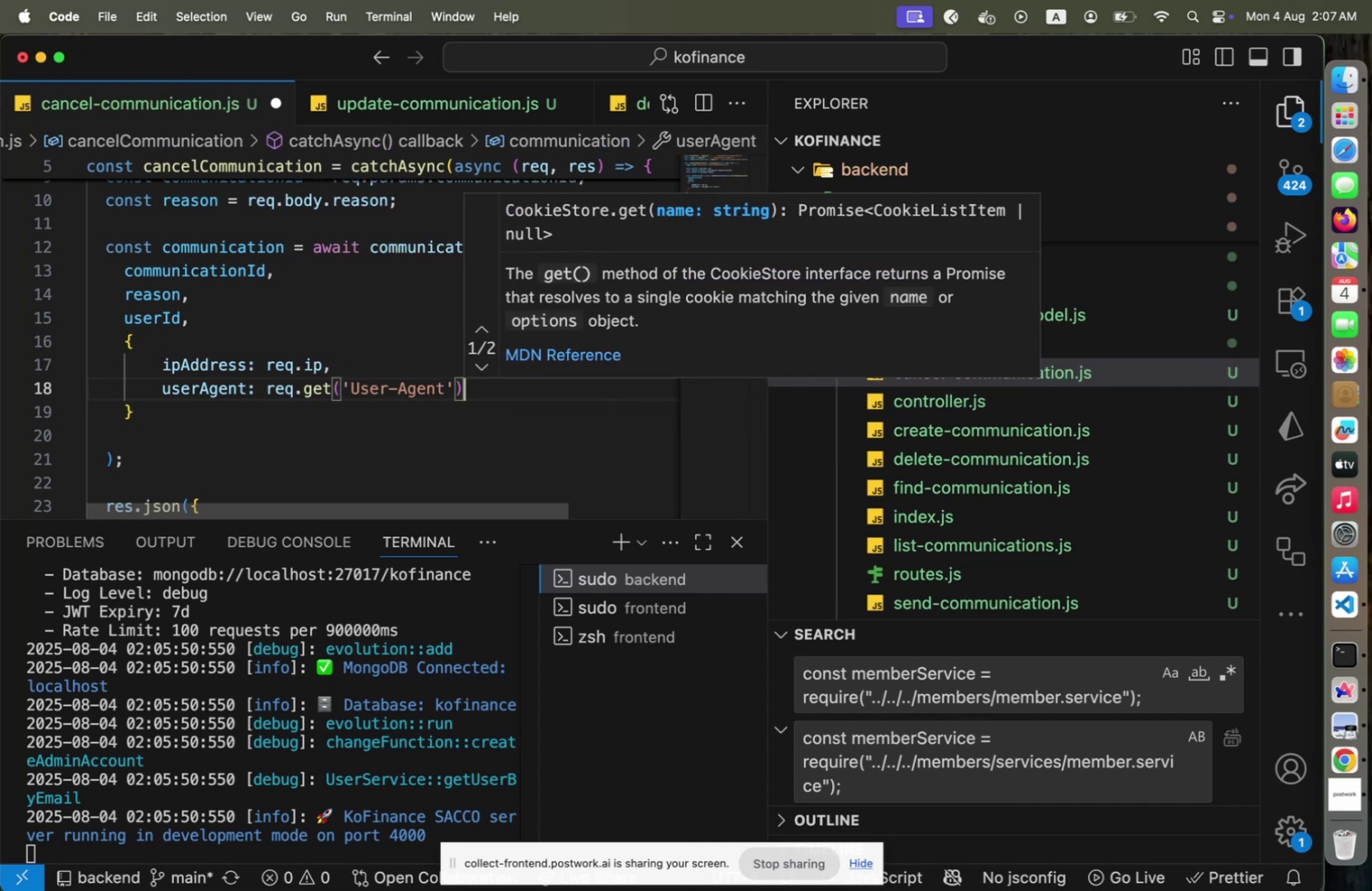 
 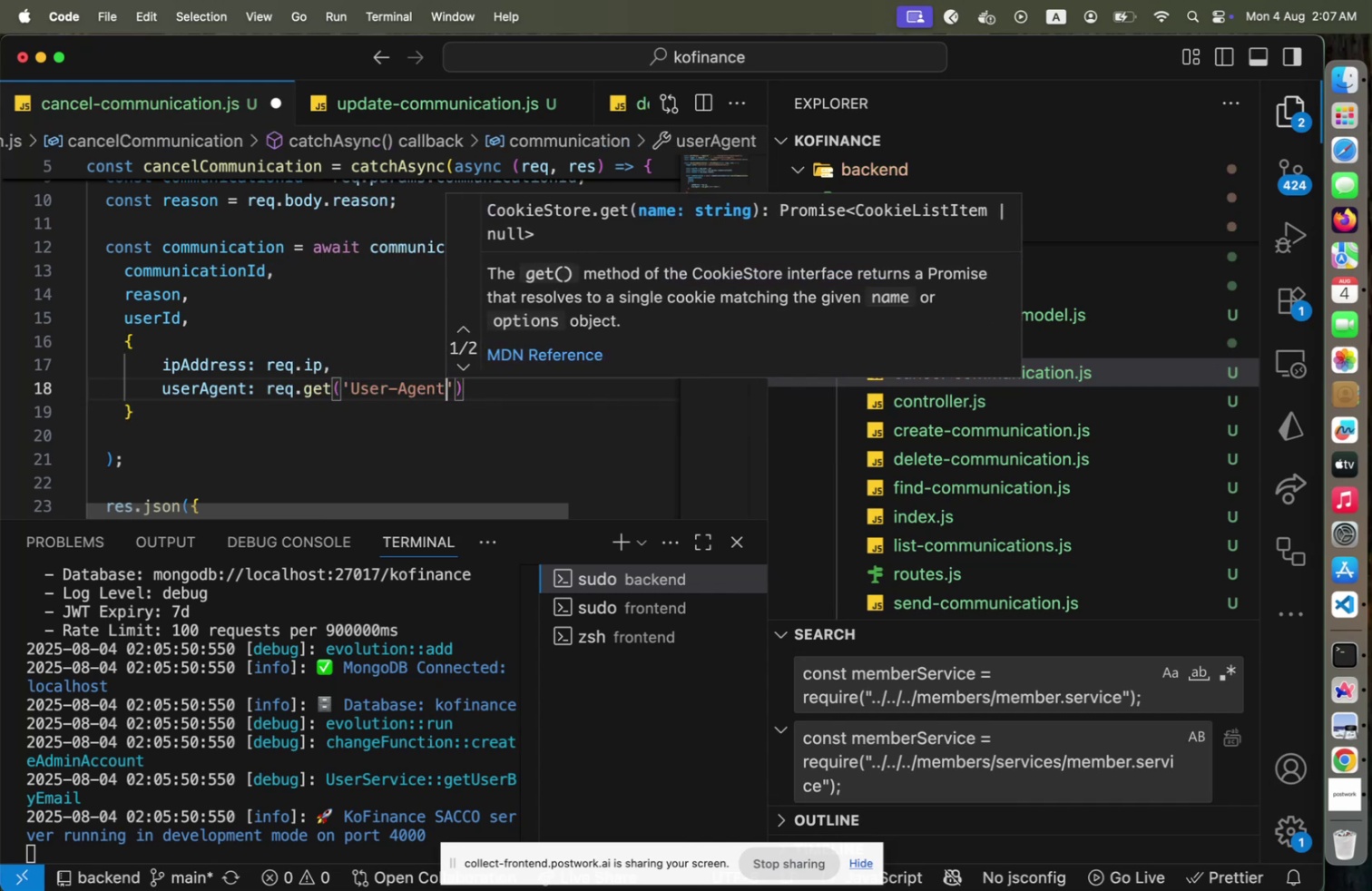 
key(ArrowRight)
 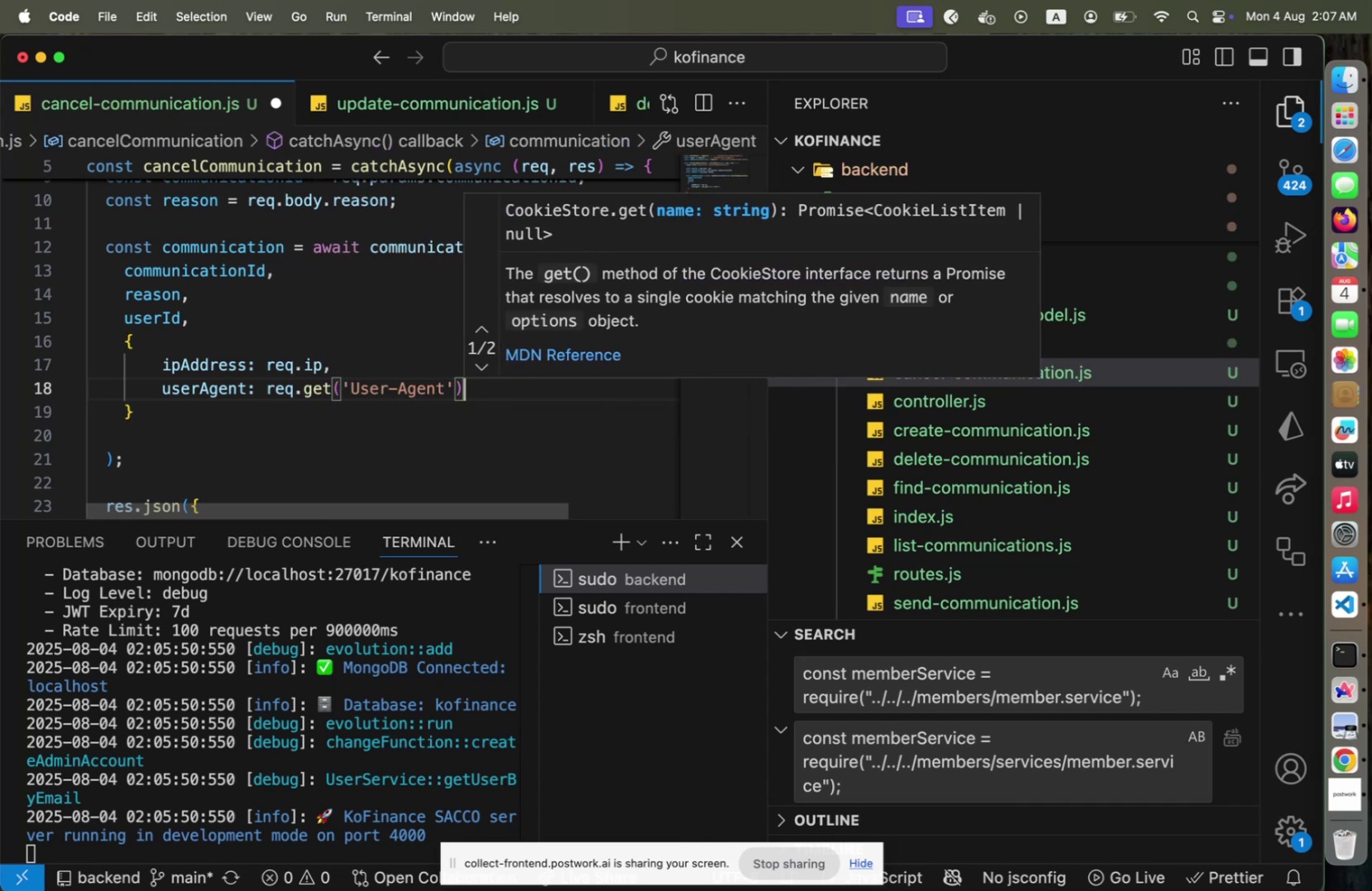 
key(ArrowRight)
 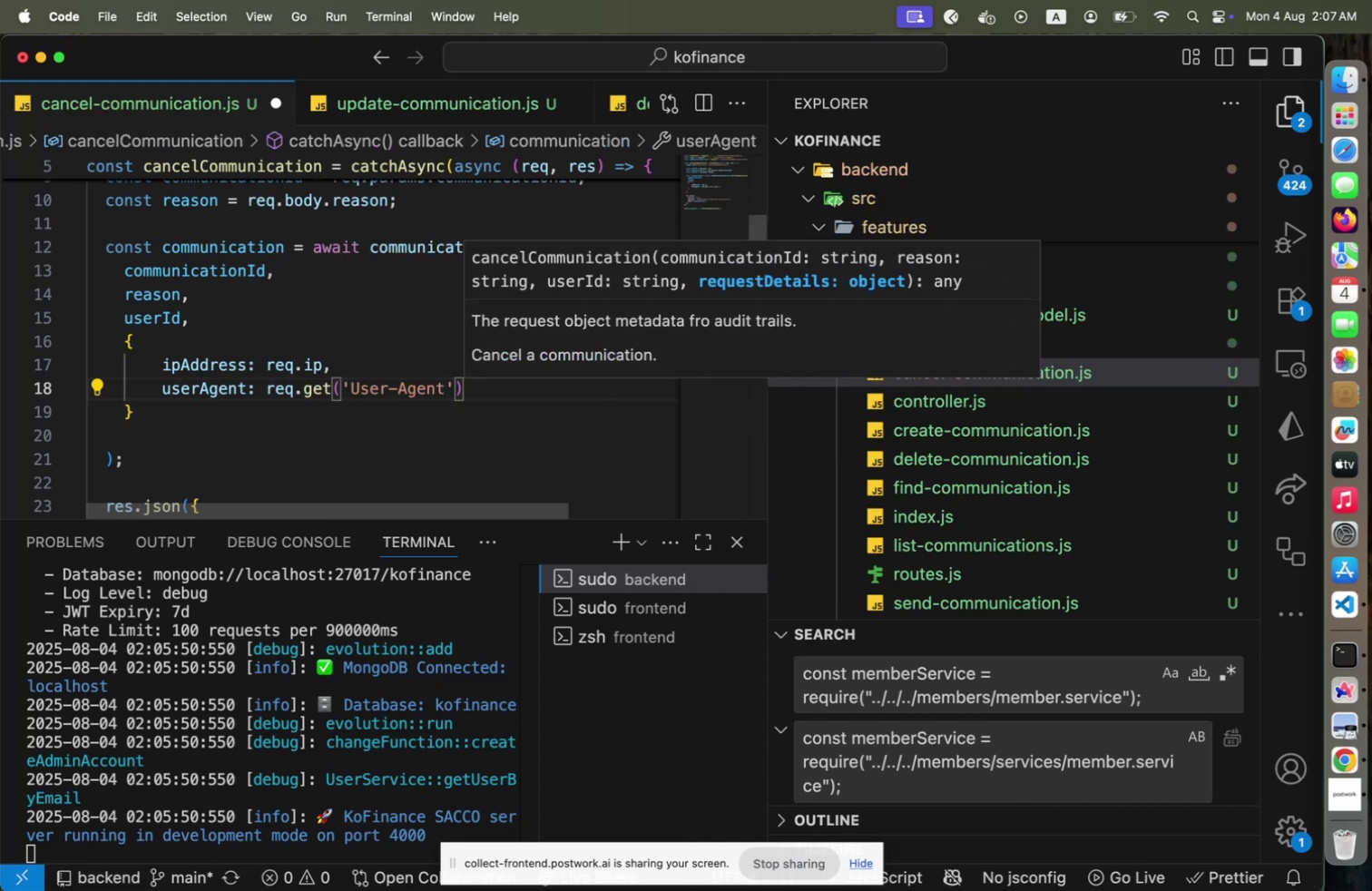 
key(Alt+Shift+F)
 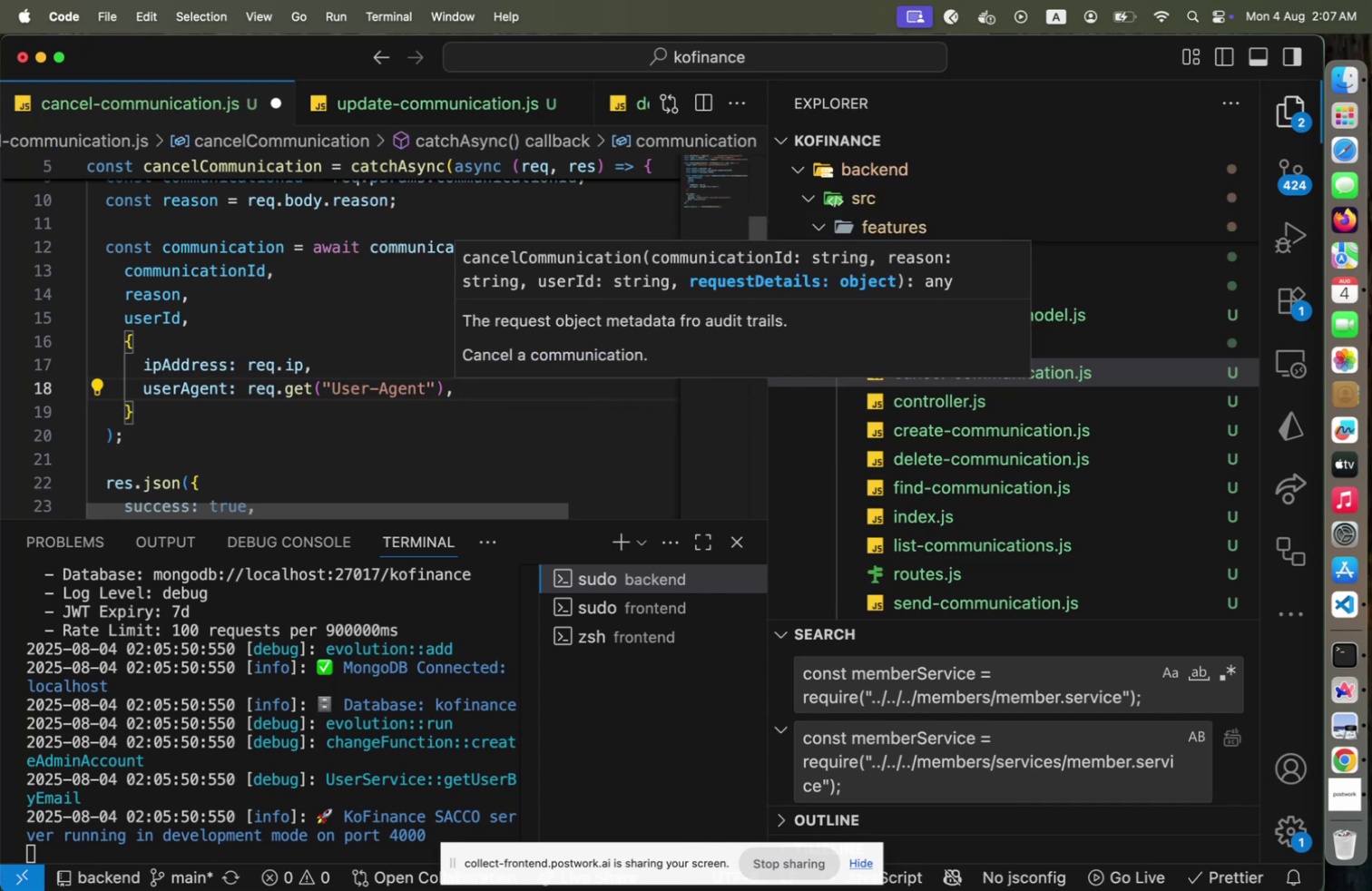 
key(Escape)
 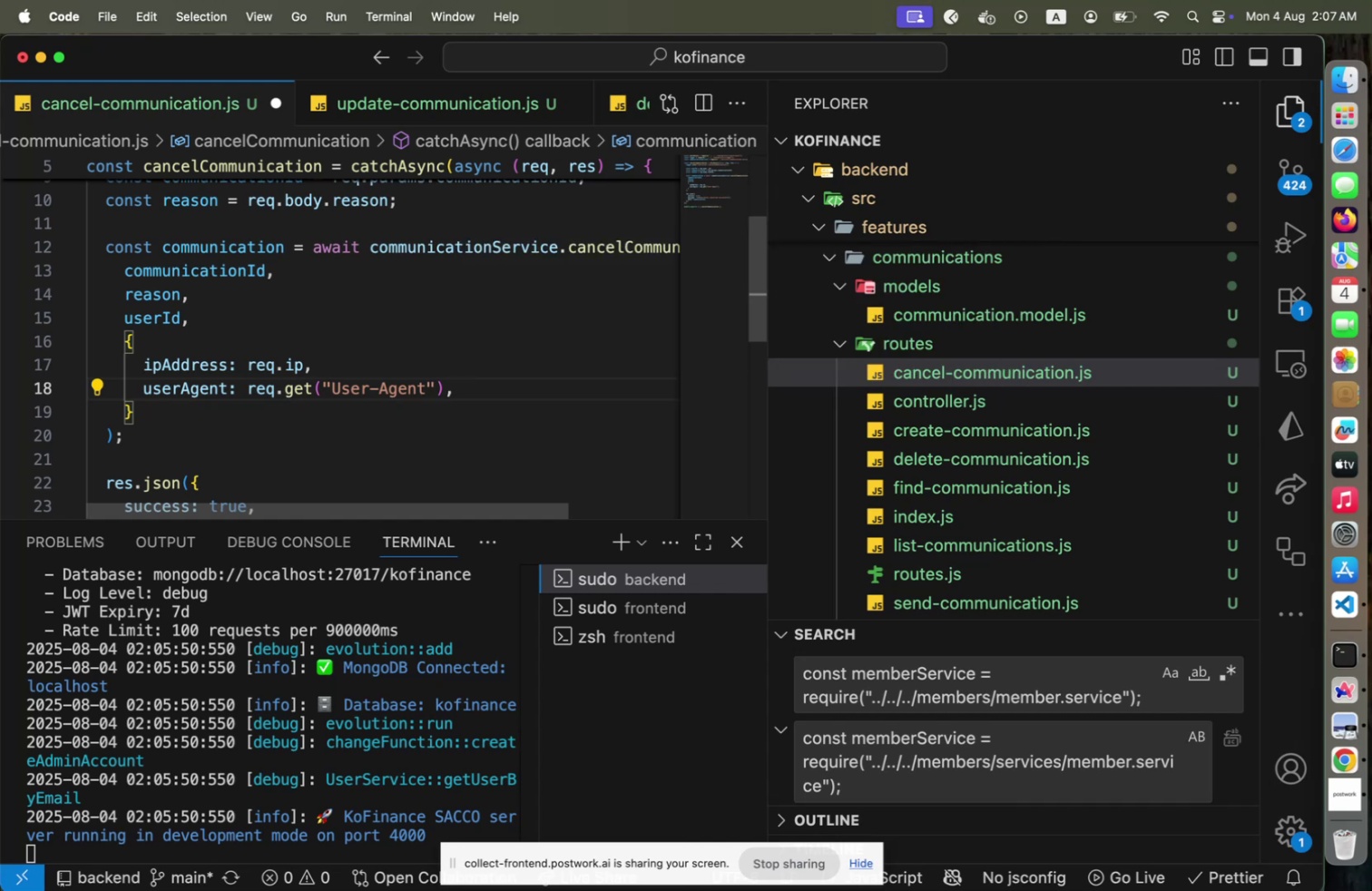 
key(ArrowDown)
 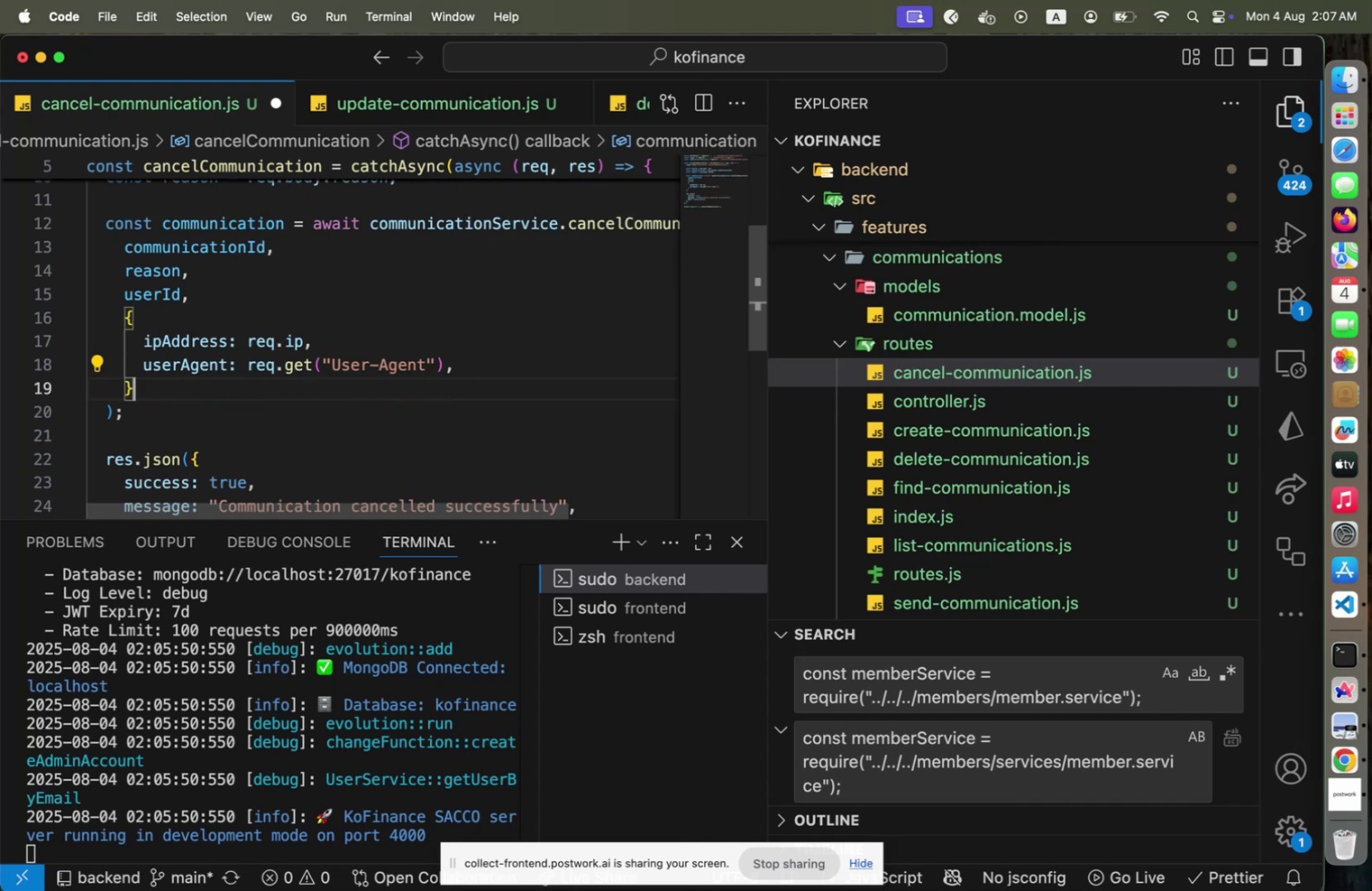 
hold_key(key=ArrowDown, duration=0.74)
 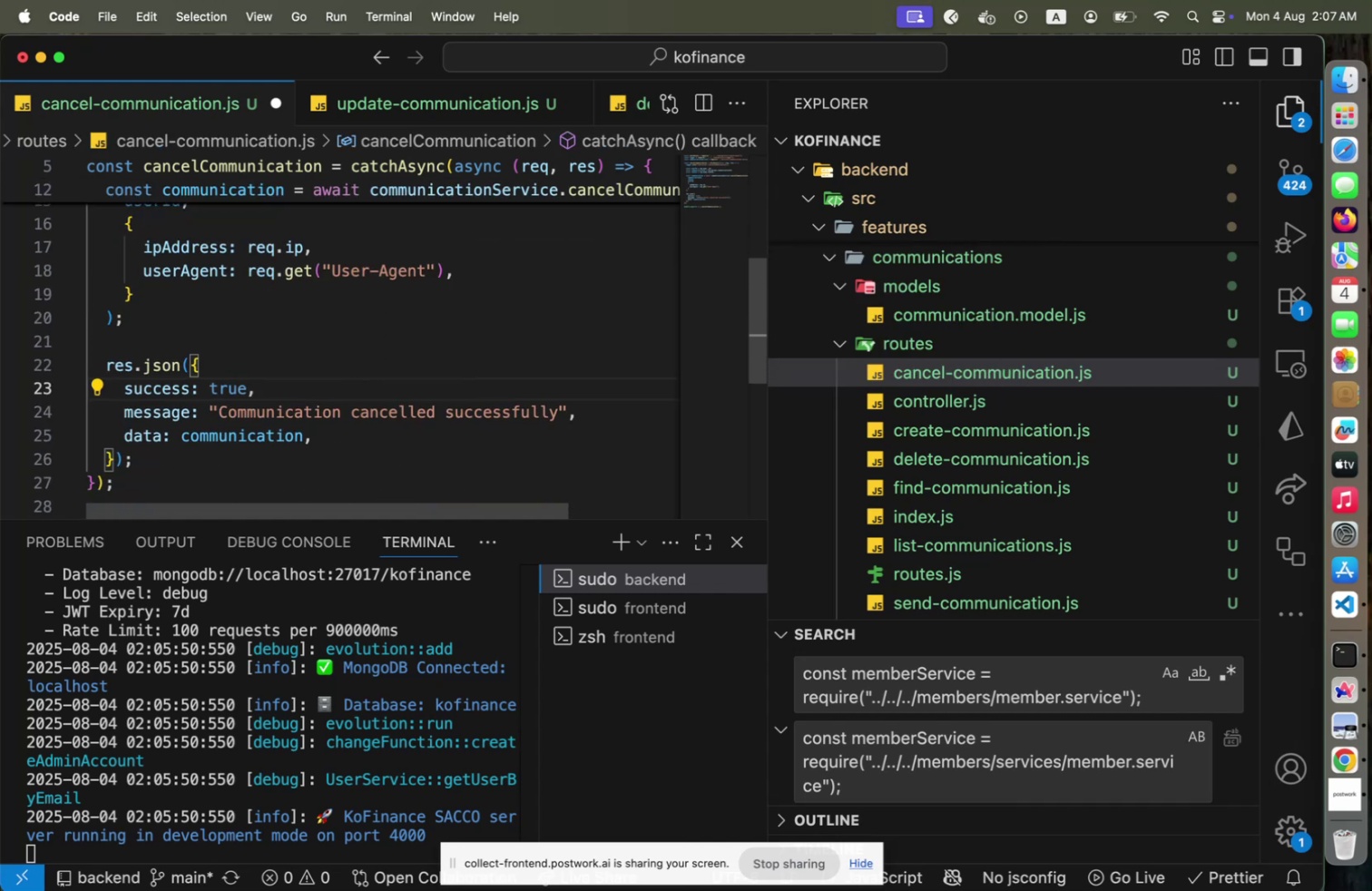 
key(ArrowDown)
 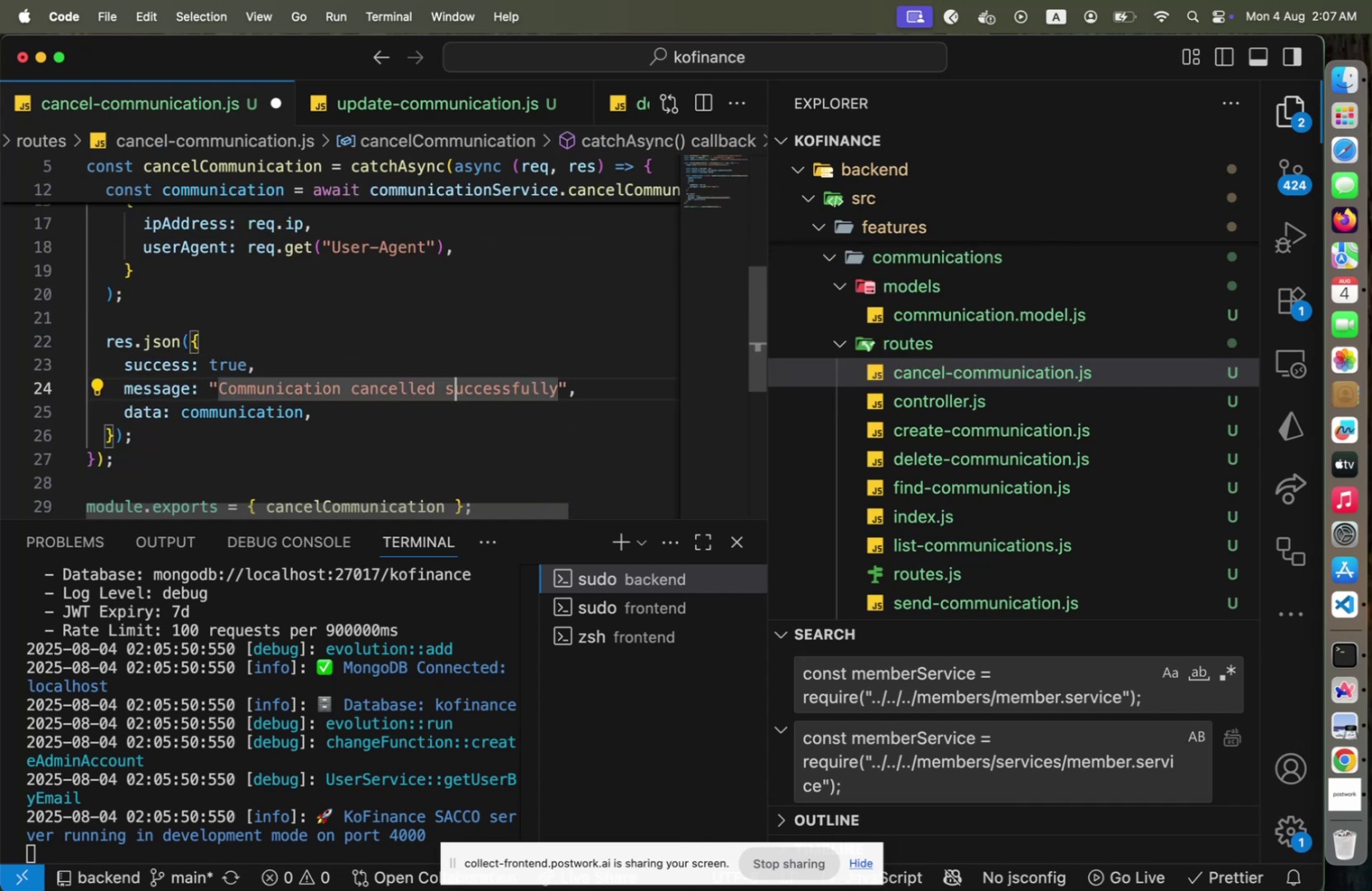 
hold_key(key=ArrowUp, duration=1.35)
 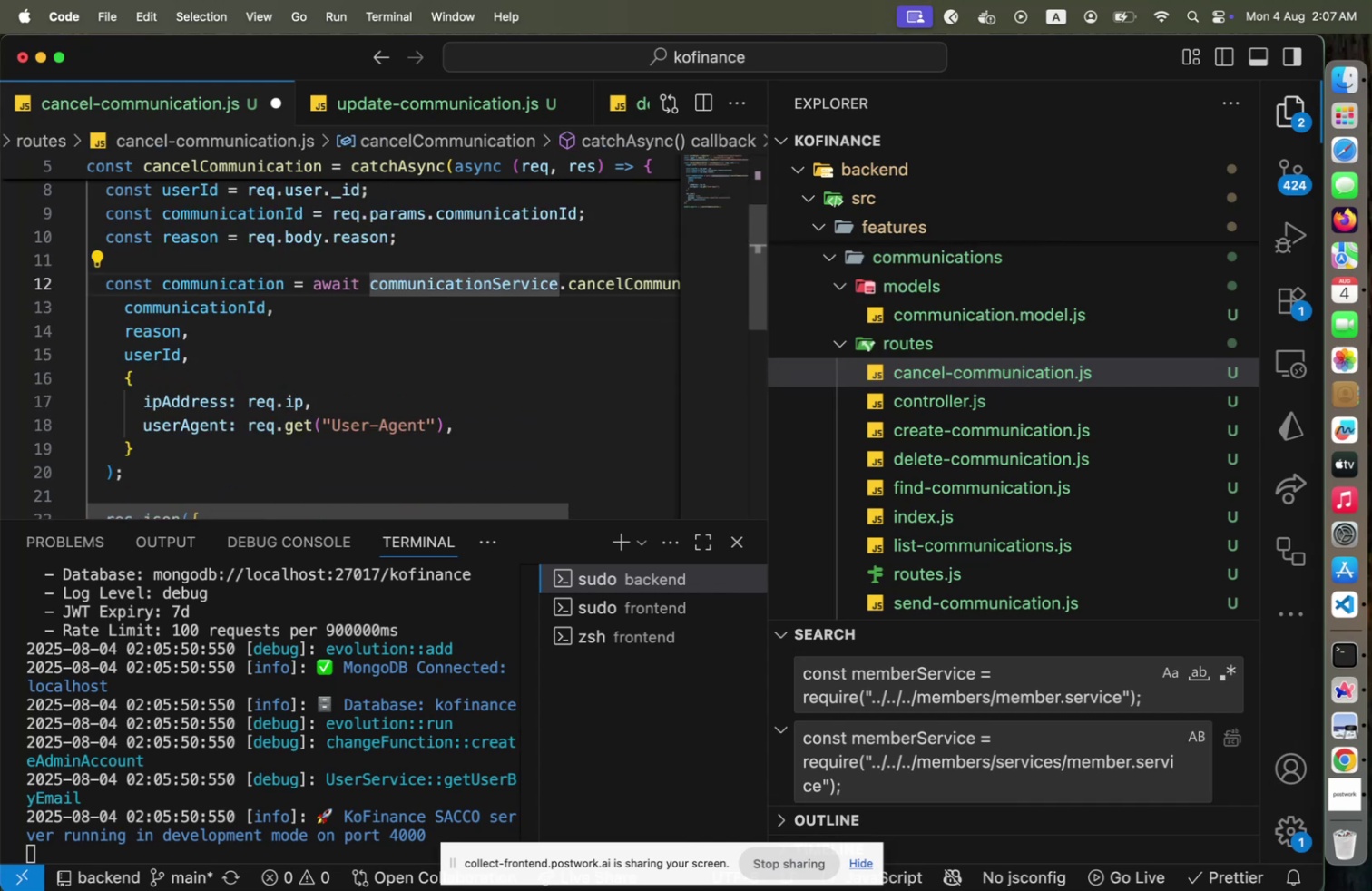 
key(ArrowUp)
 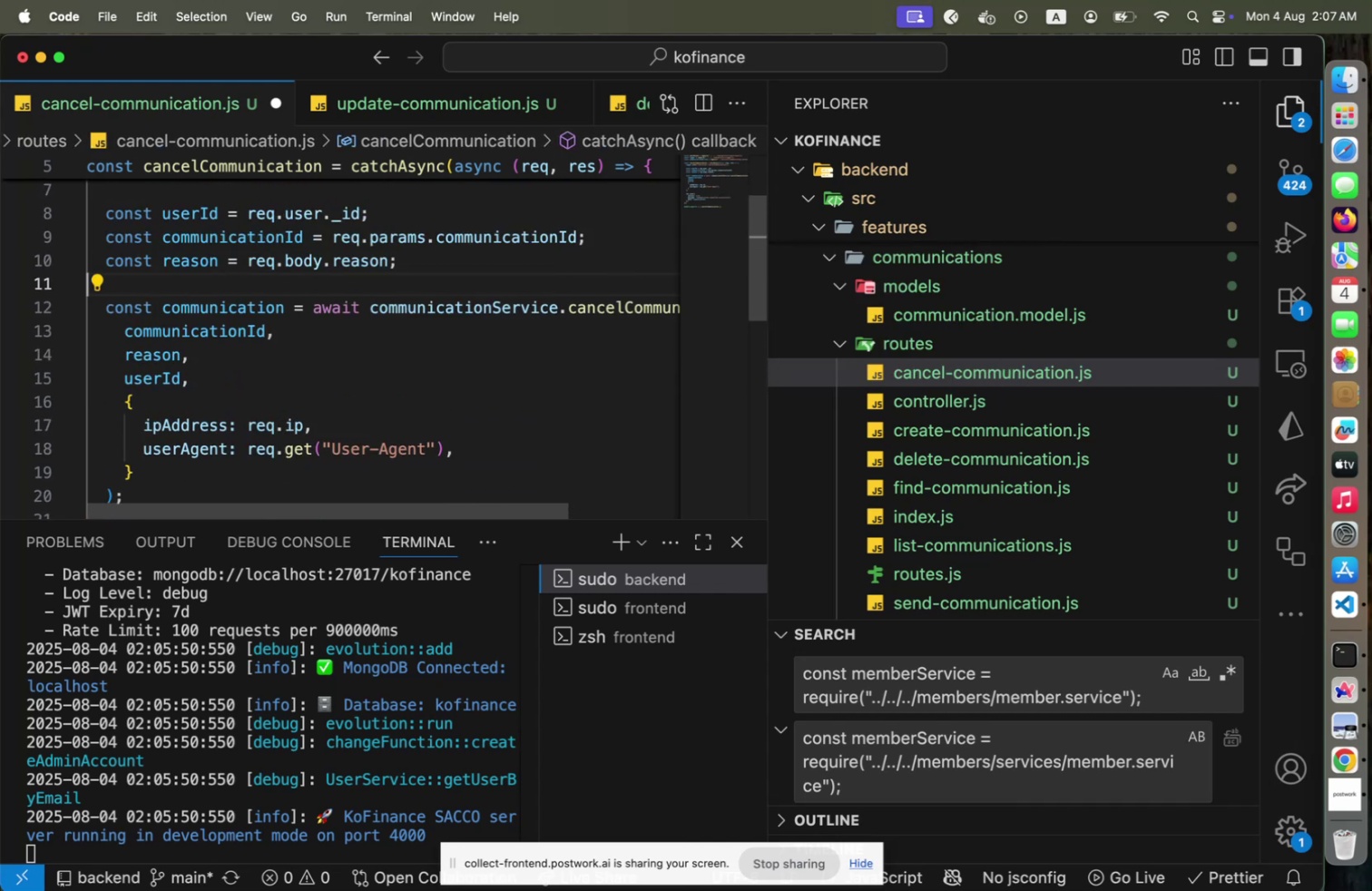 
hold_key(key=ArrowUp, duration=0.31)
 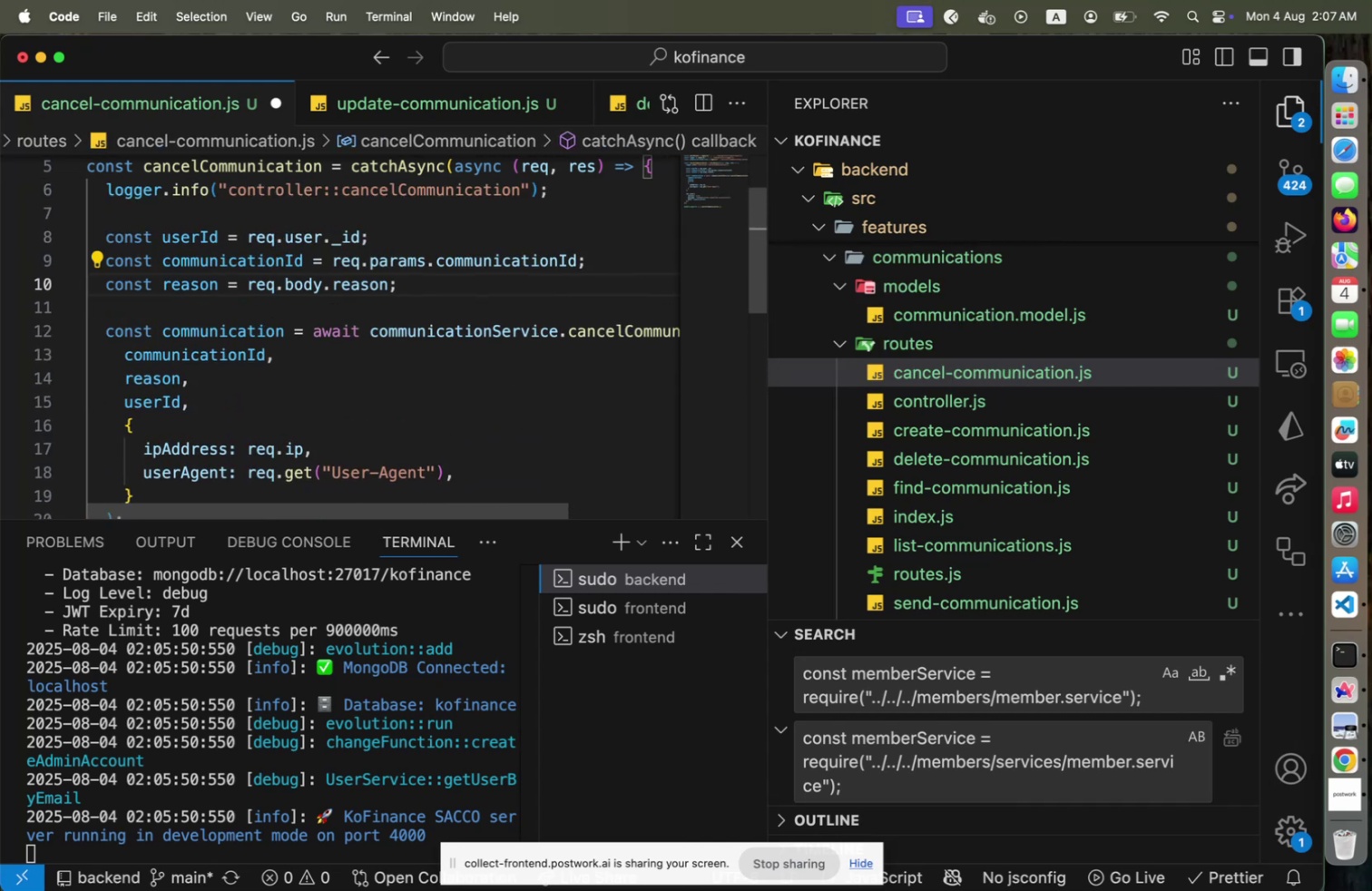 
hold_key(key=ArrowDown, duration=0.53)
 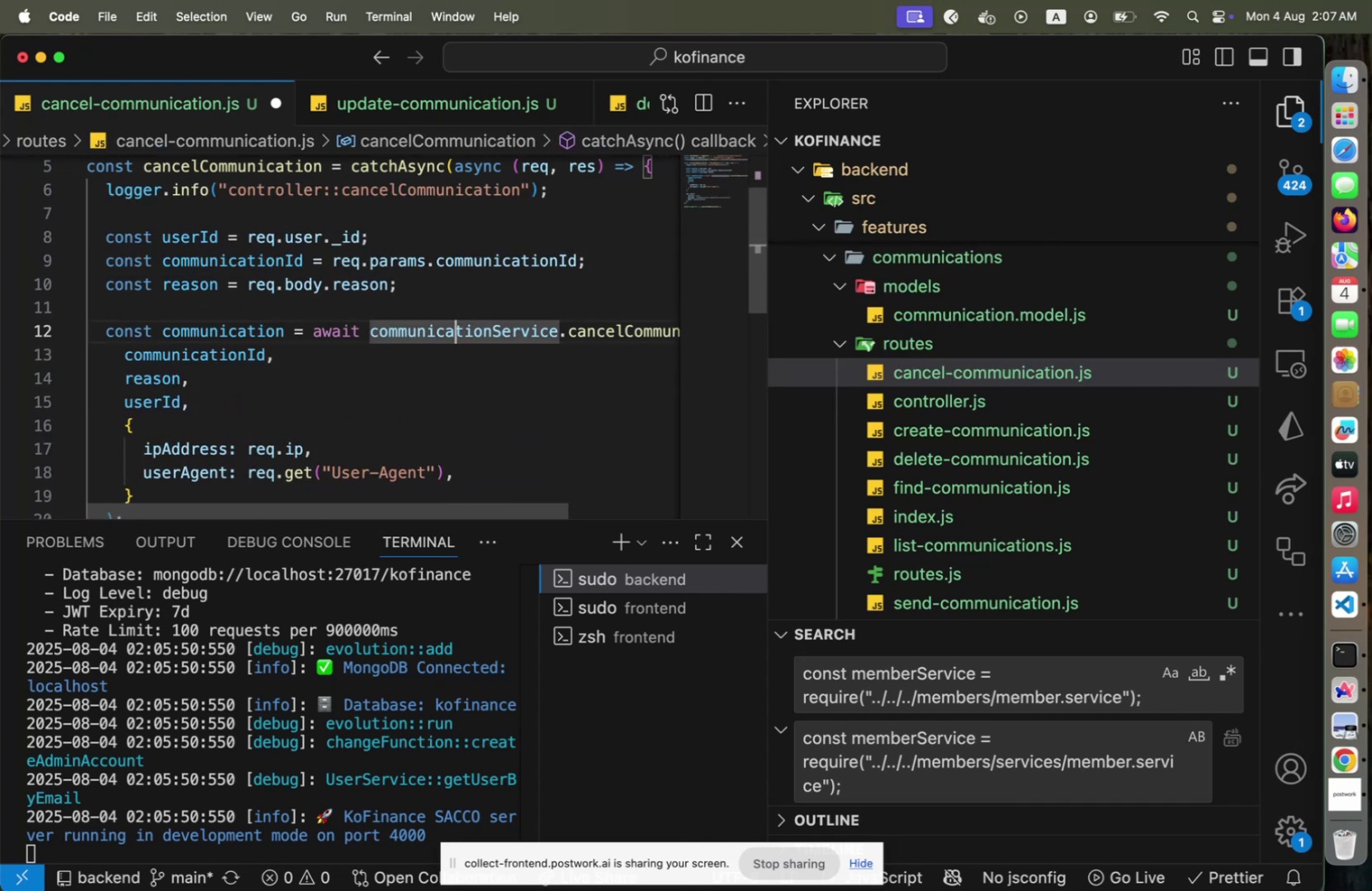 
hold_key(key=ArrowUp, duration=0.78)
 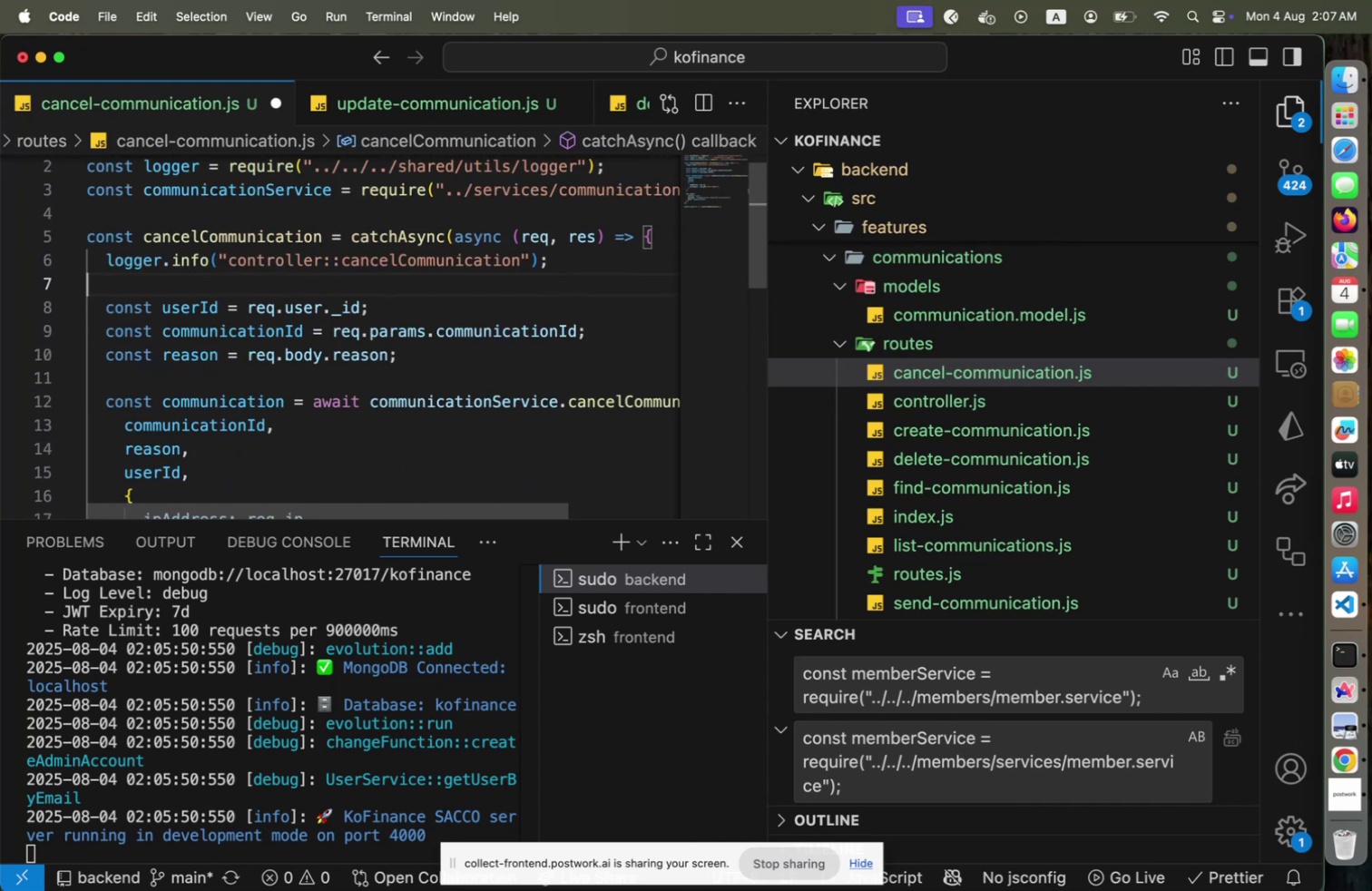 
key(ArrowUp)
 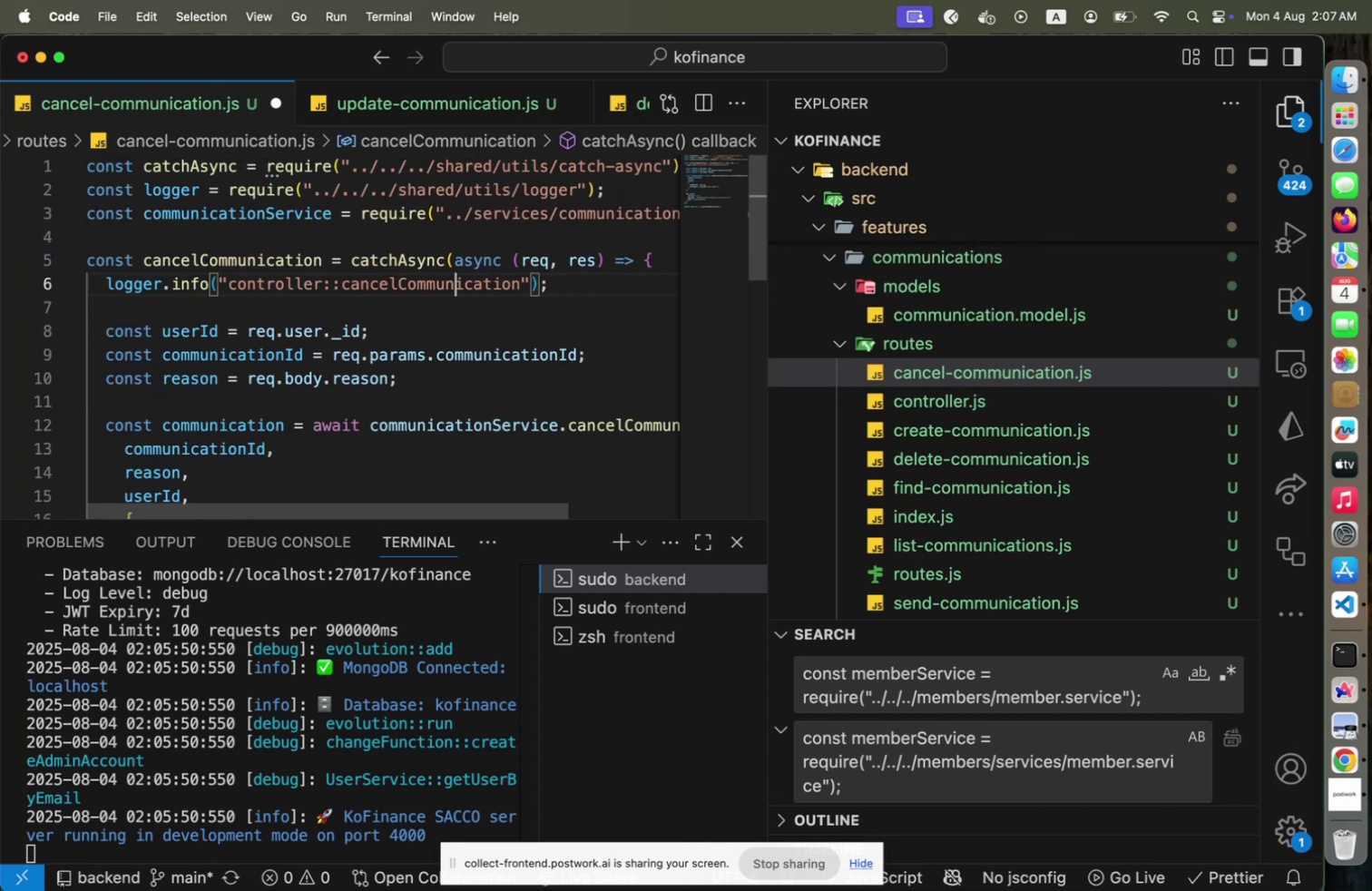 
key(ArrowUp)
 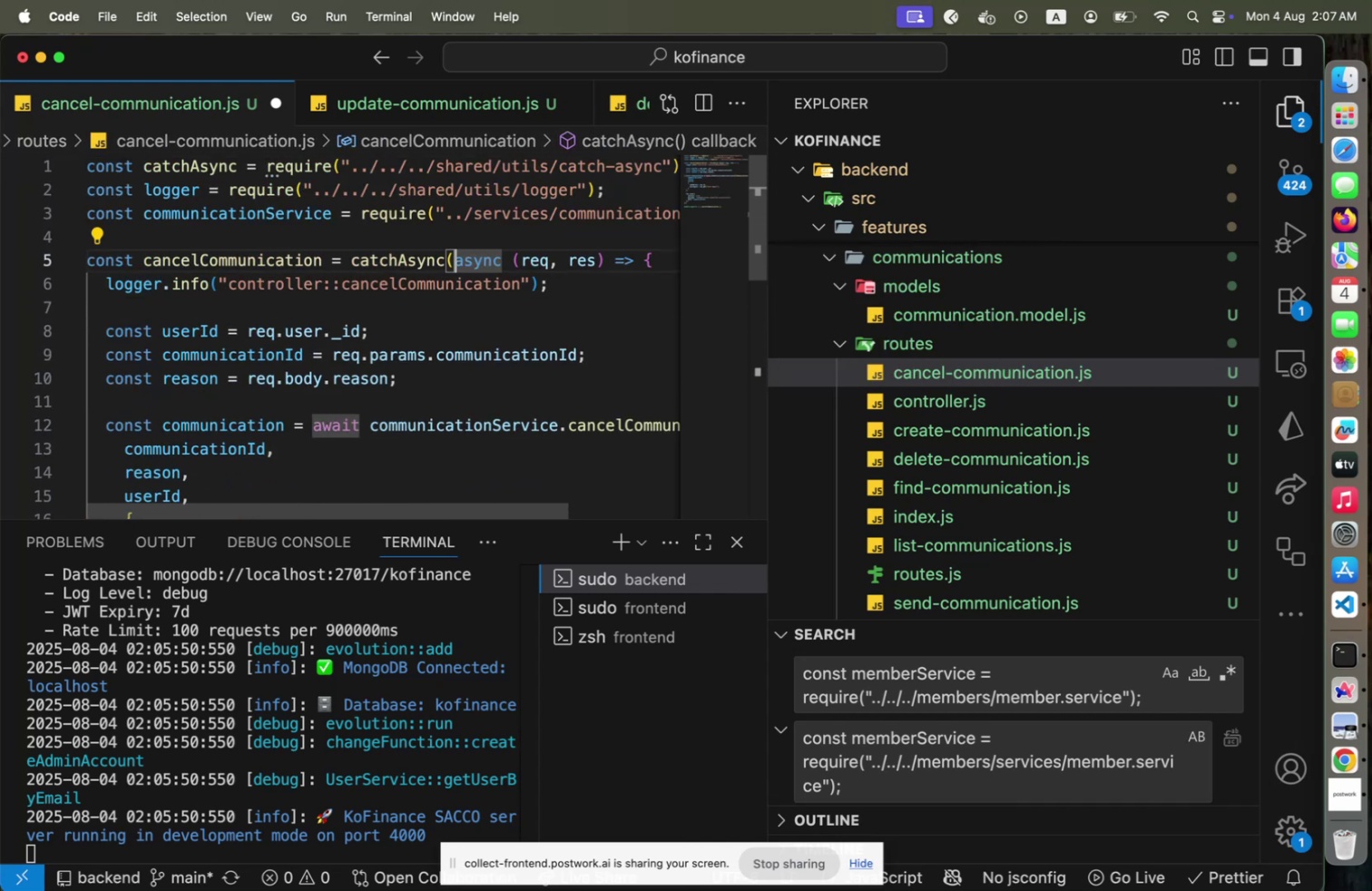 
key(Meta+S)
 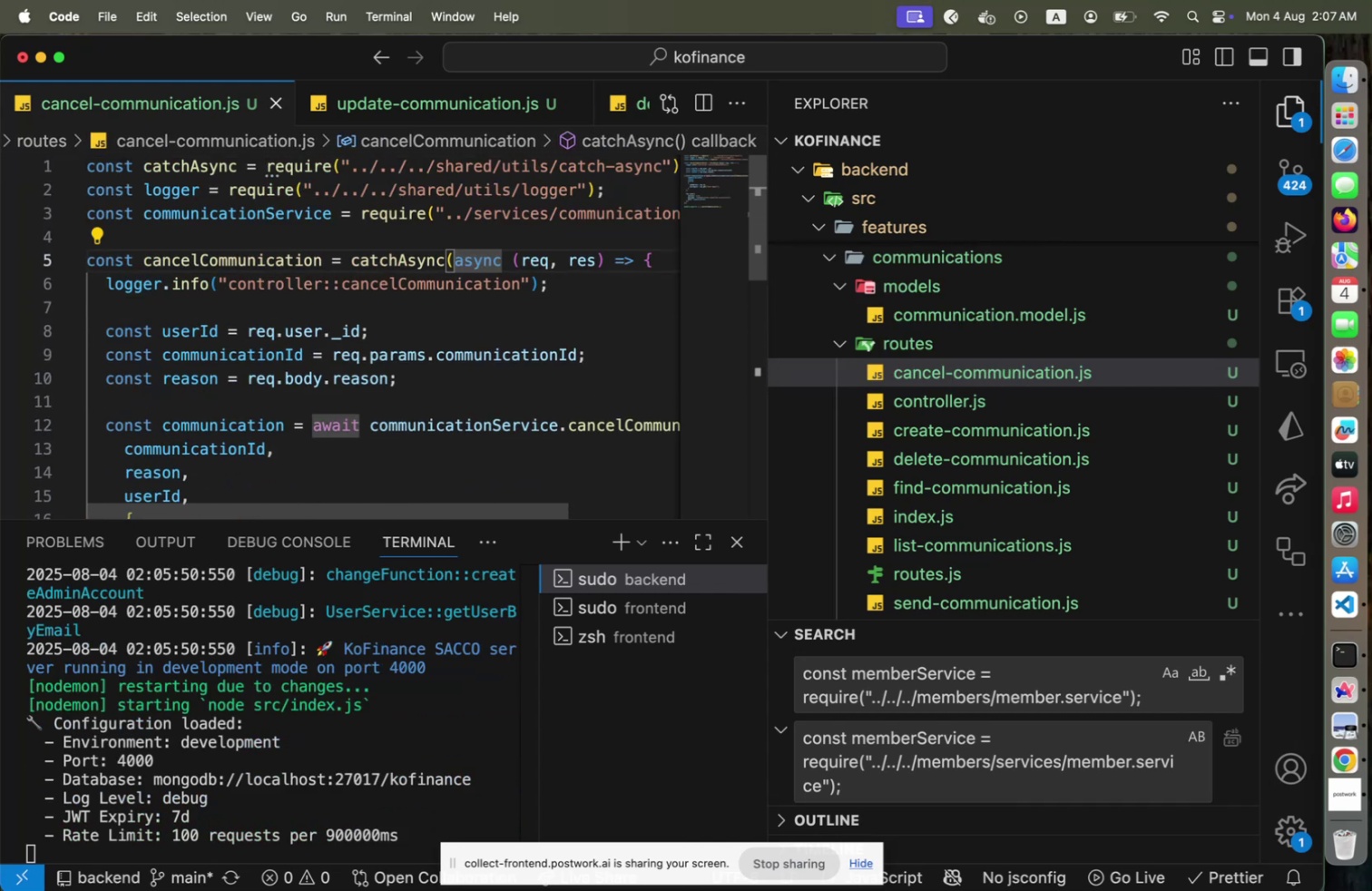 
key(Meta+CommandLeft)
 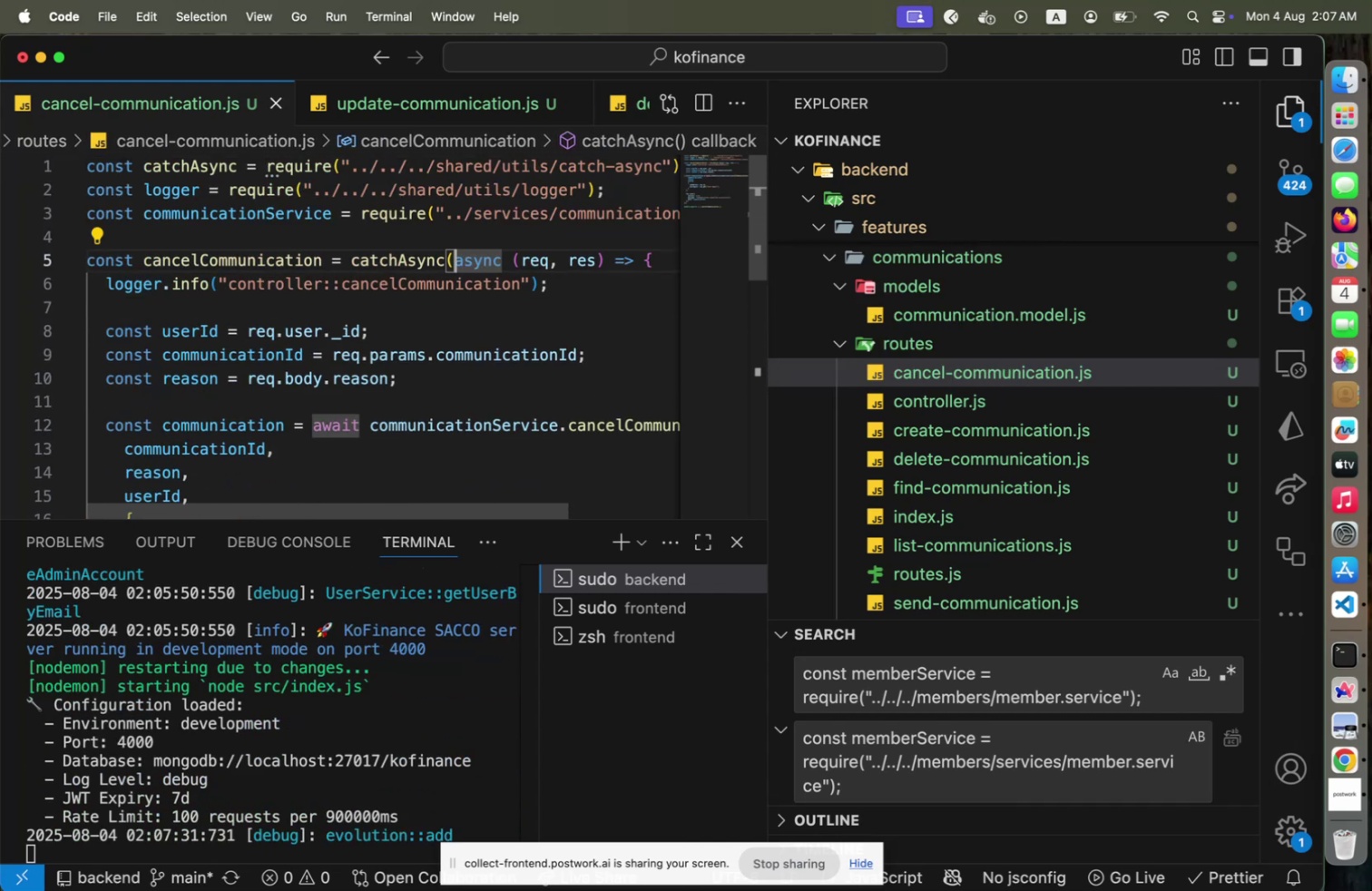 
key(Meta+A)
 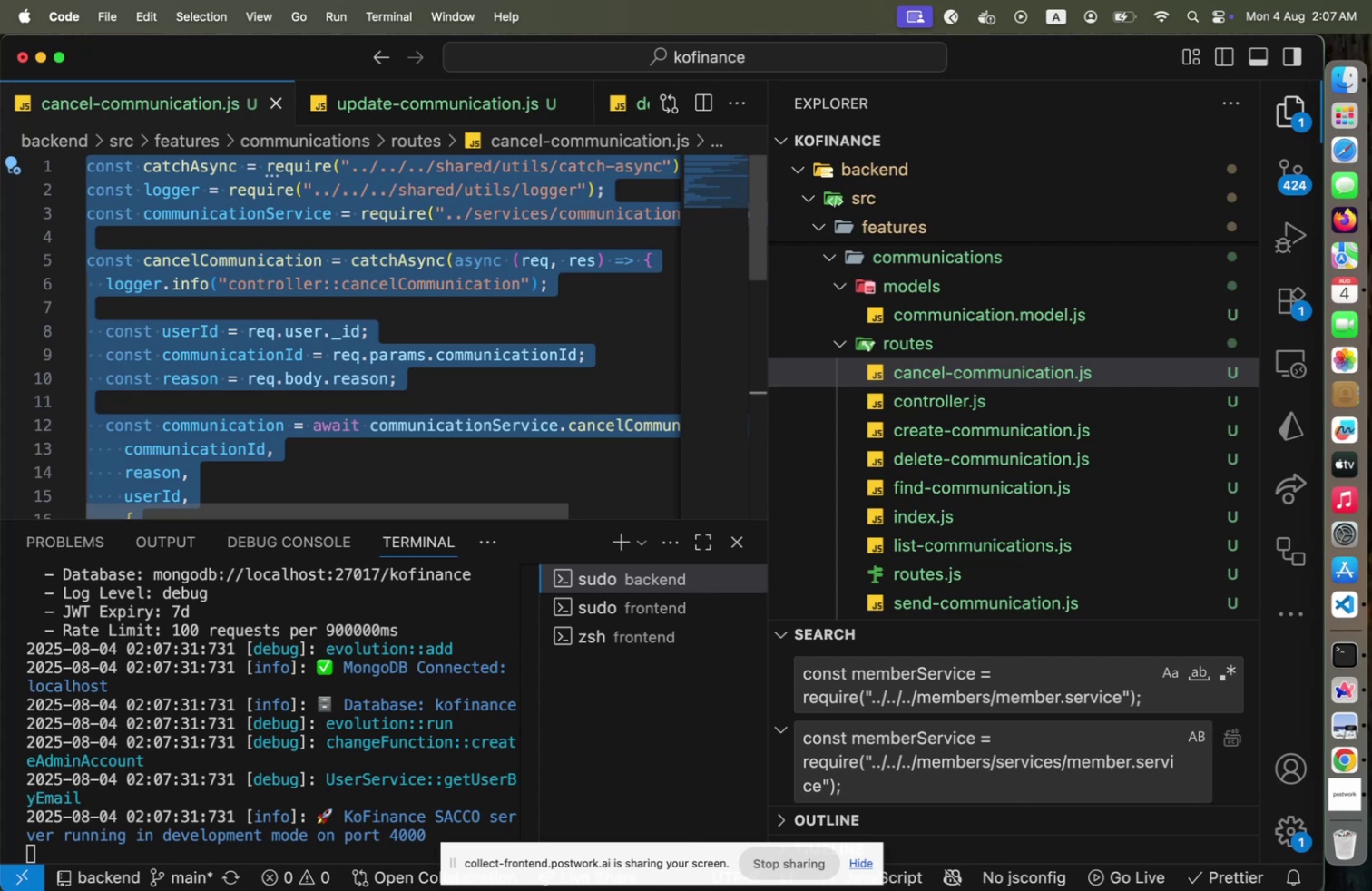 
key(Meta+C)
 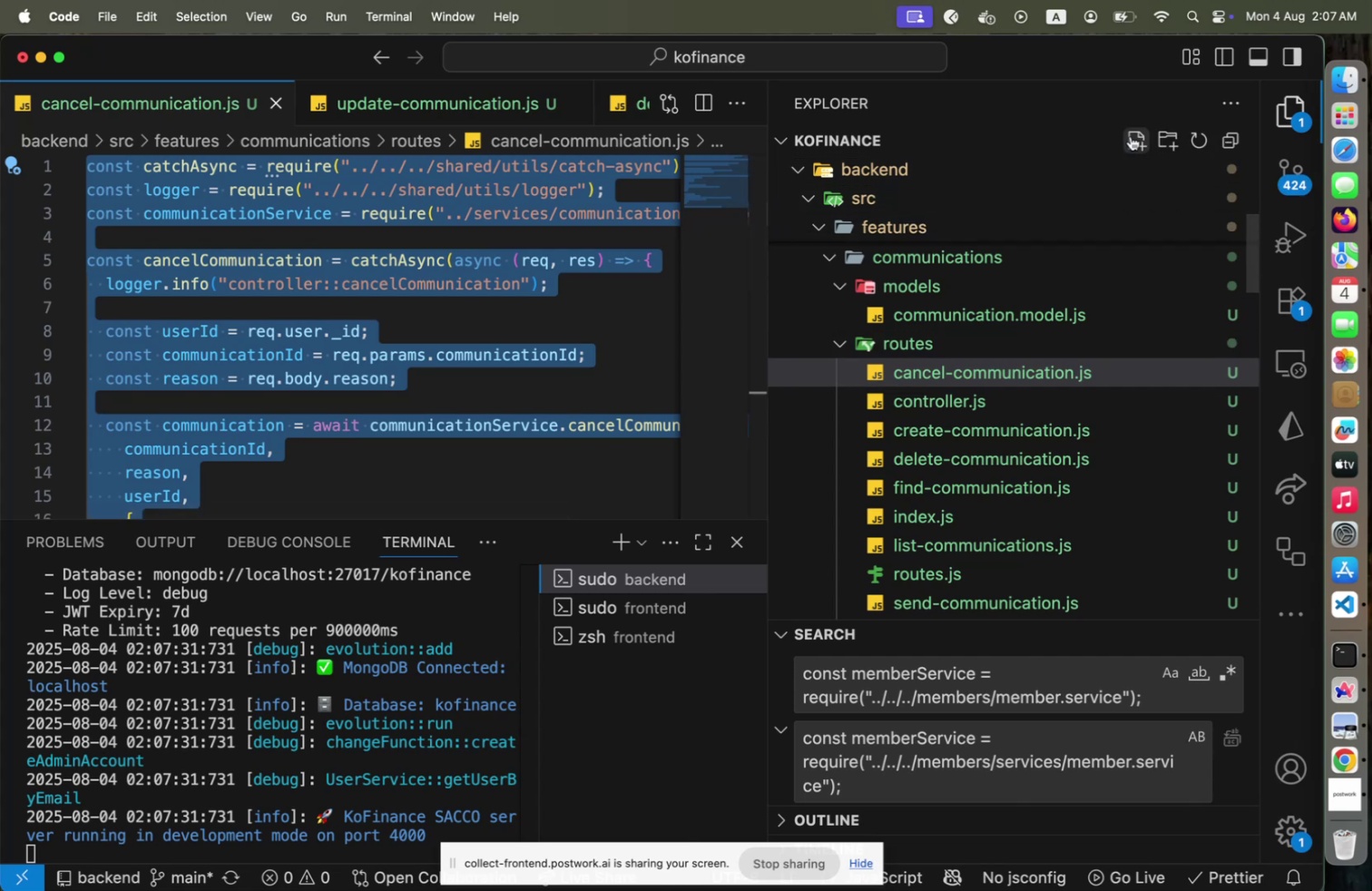 
type(approve-communication.js)
 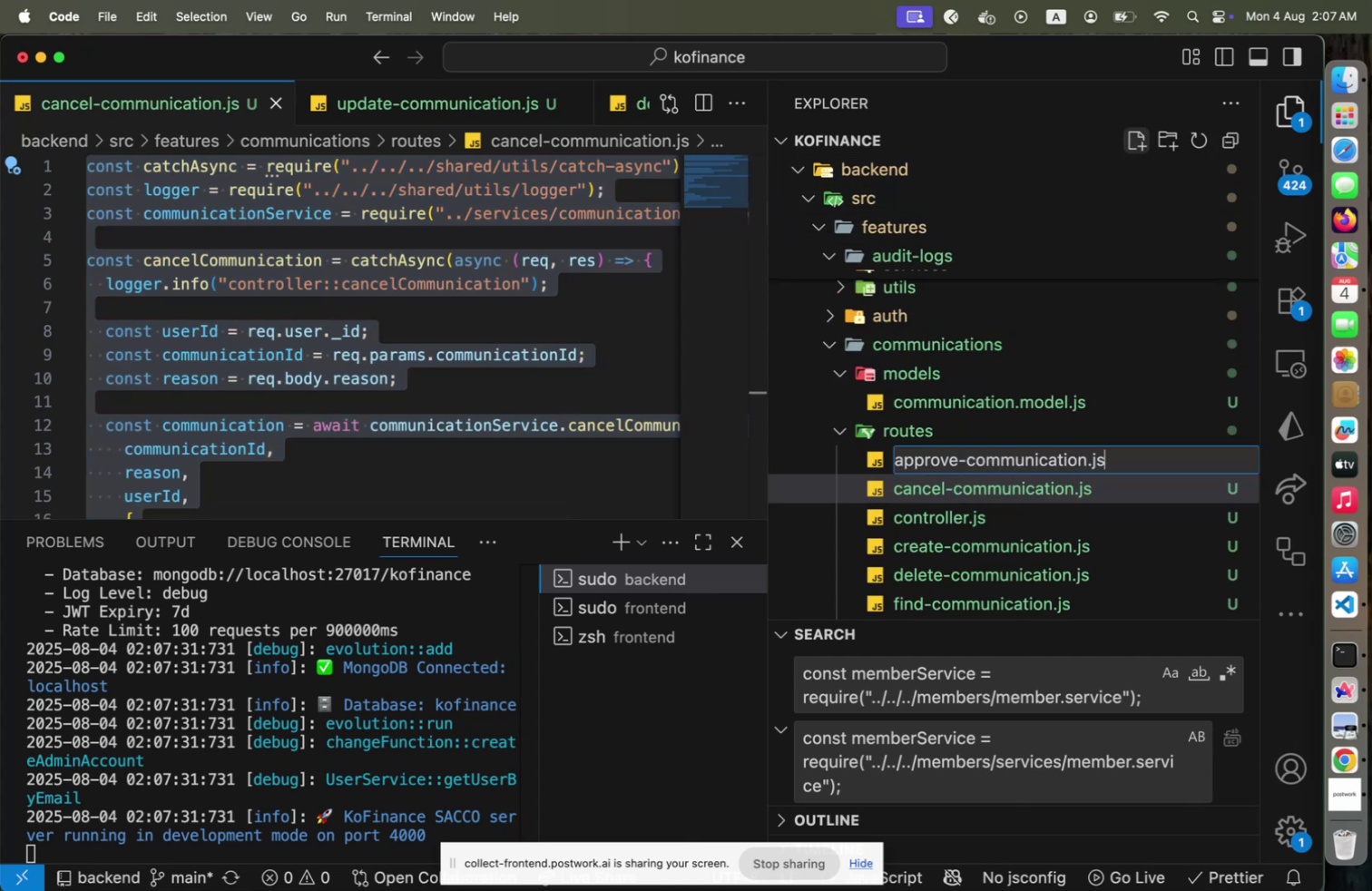 
key(Enter)
 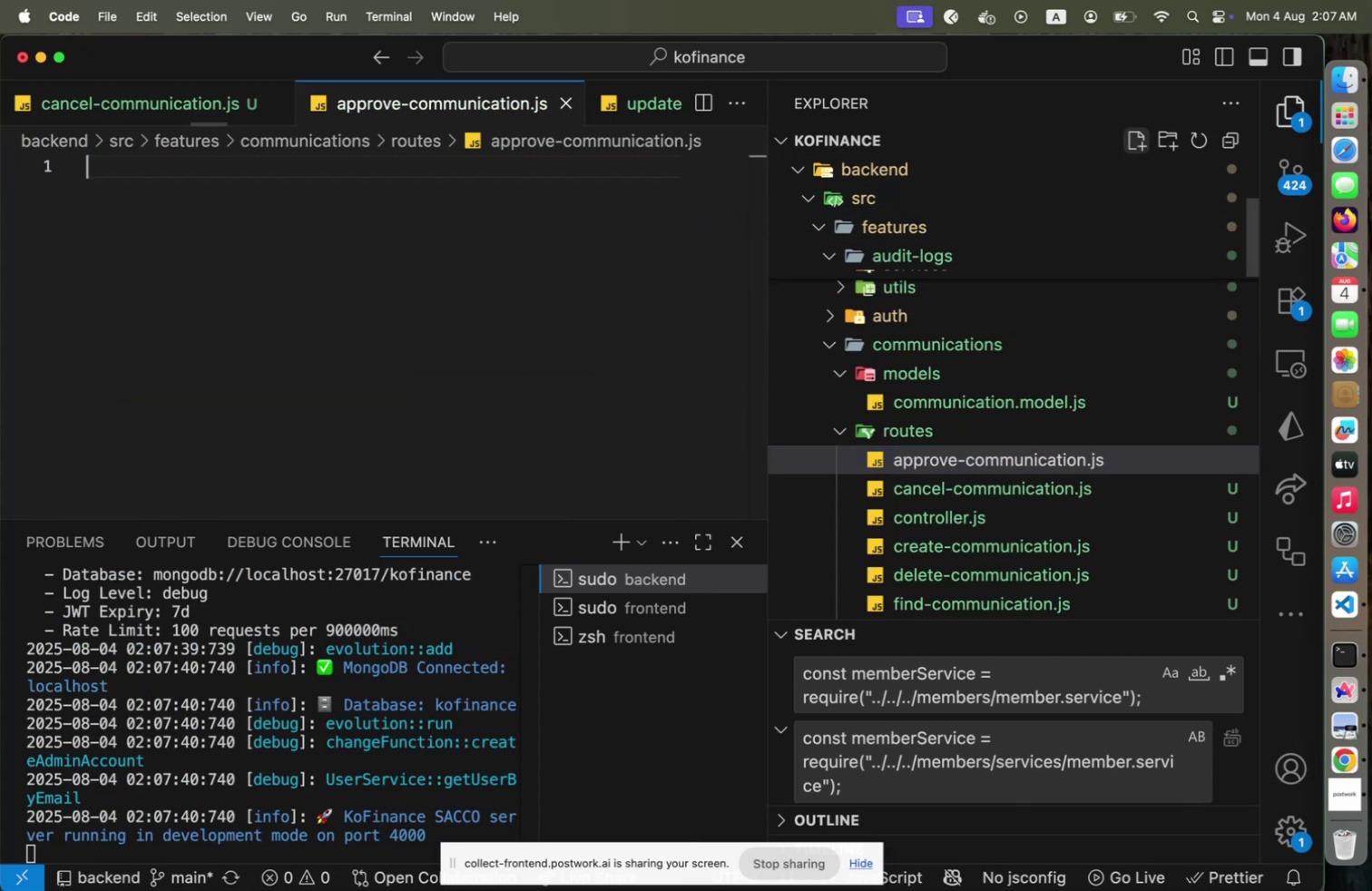 
key(Meta+CommandLeft)
 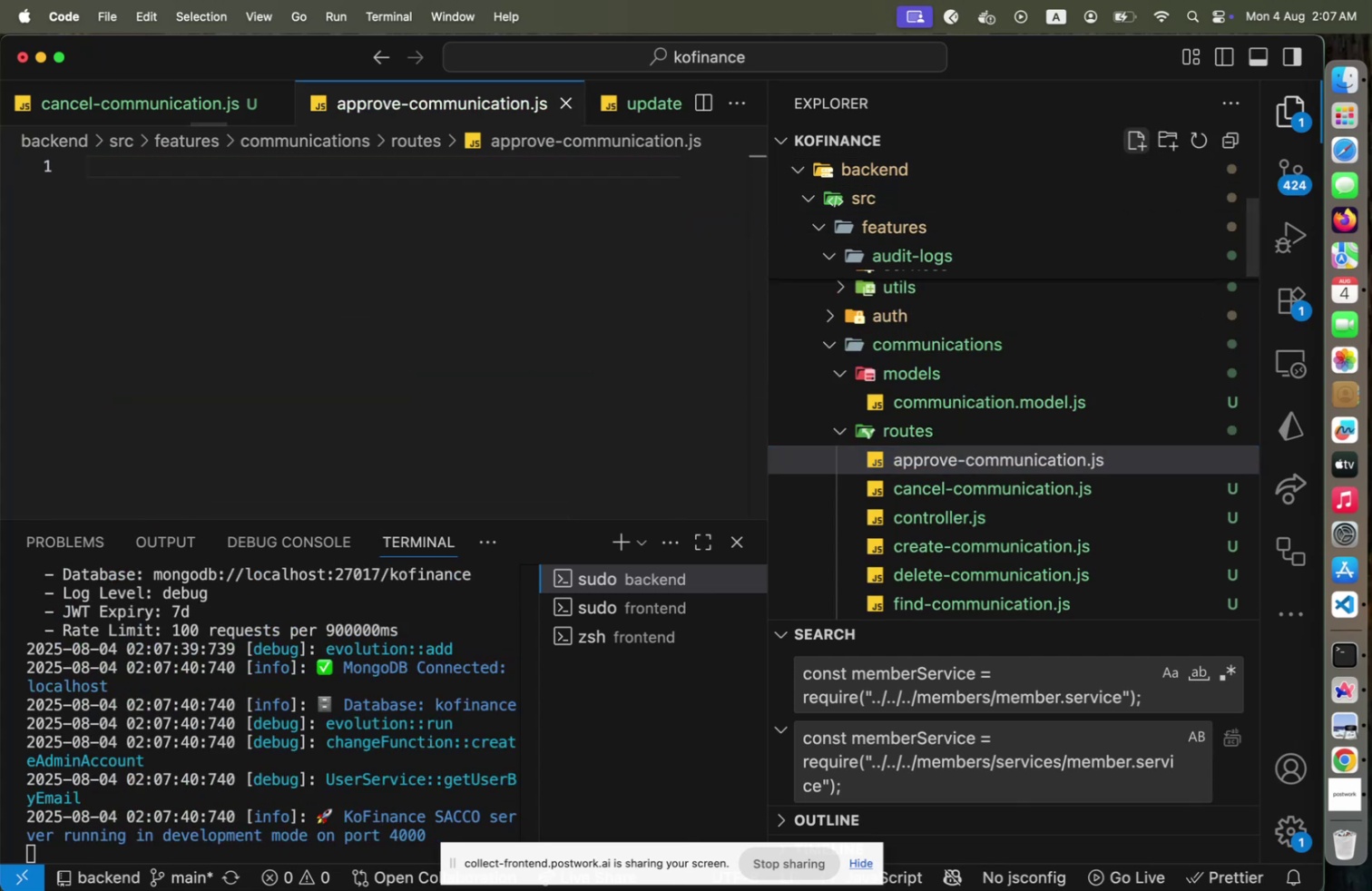 
key(Meta+V)
 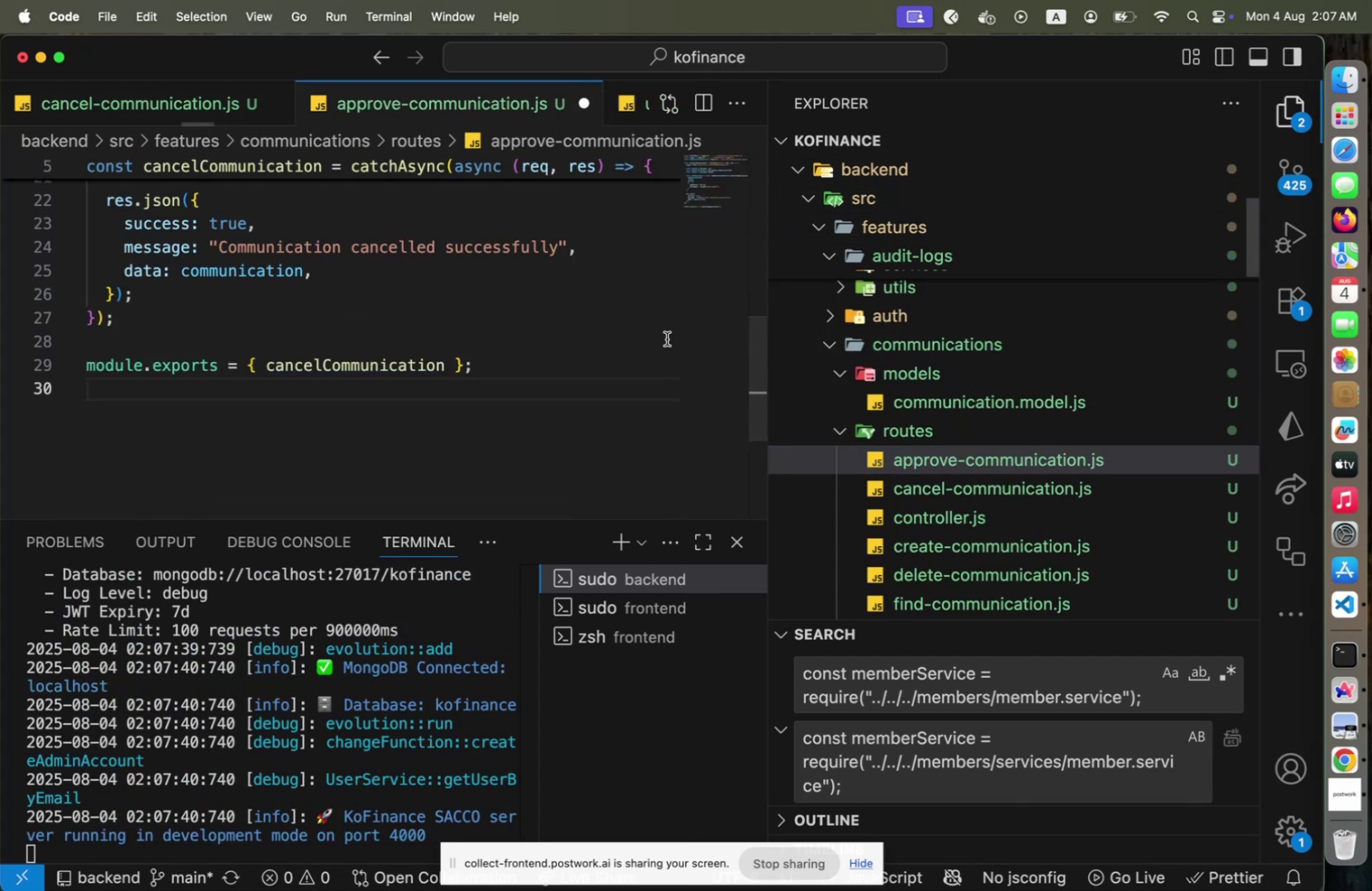 
scroll: coordinate [494, 348], scroll_direction: up, amount: 15.0
 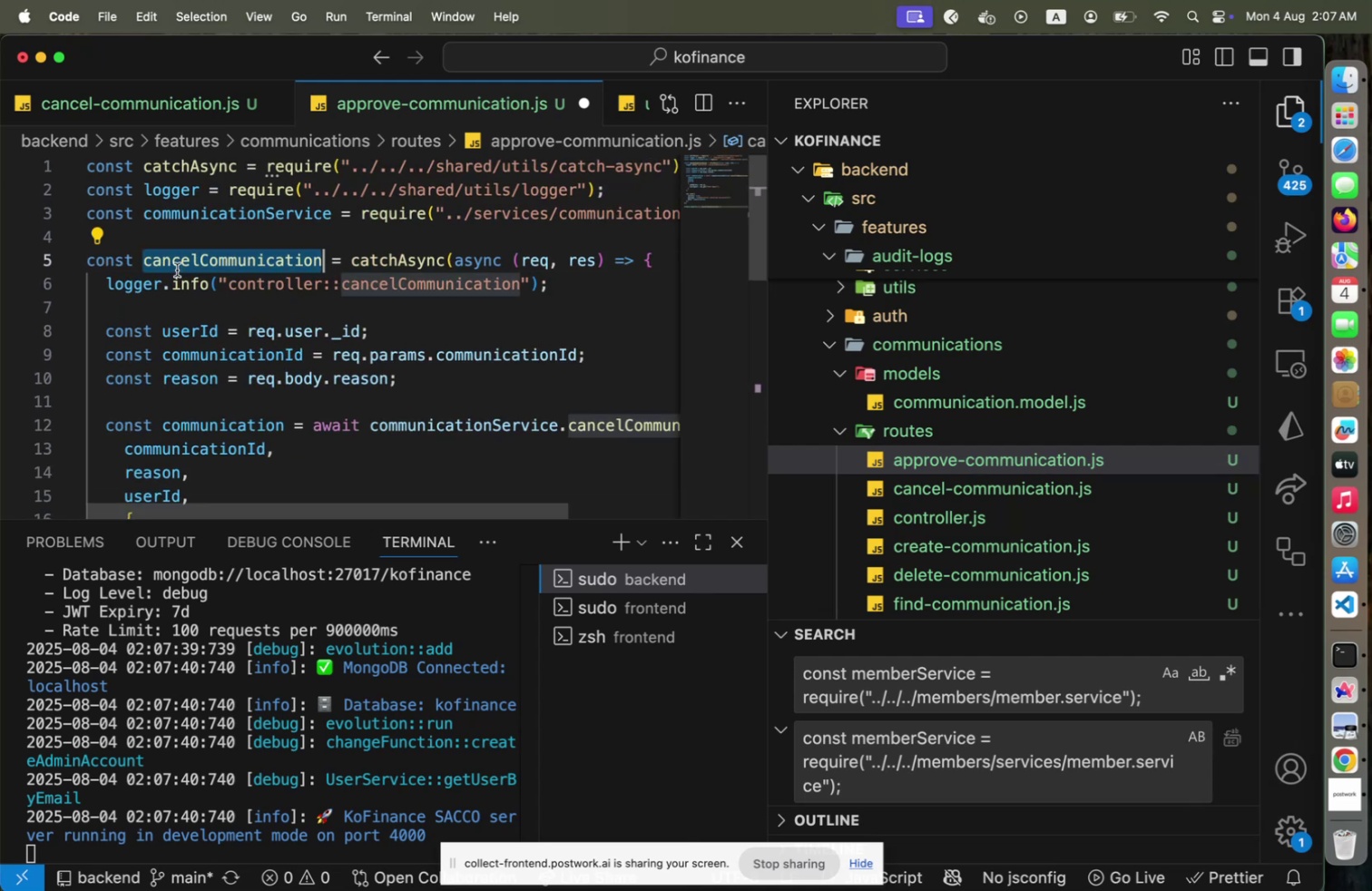 
key(ArrowLeft)
 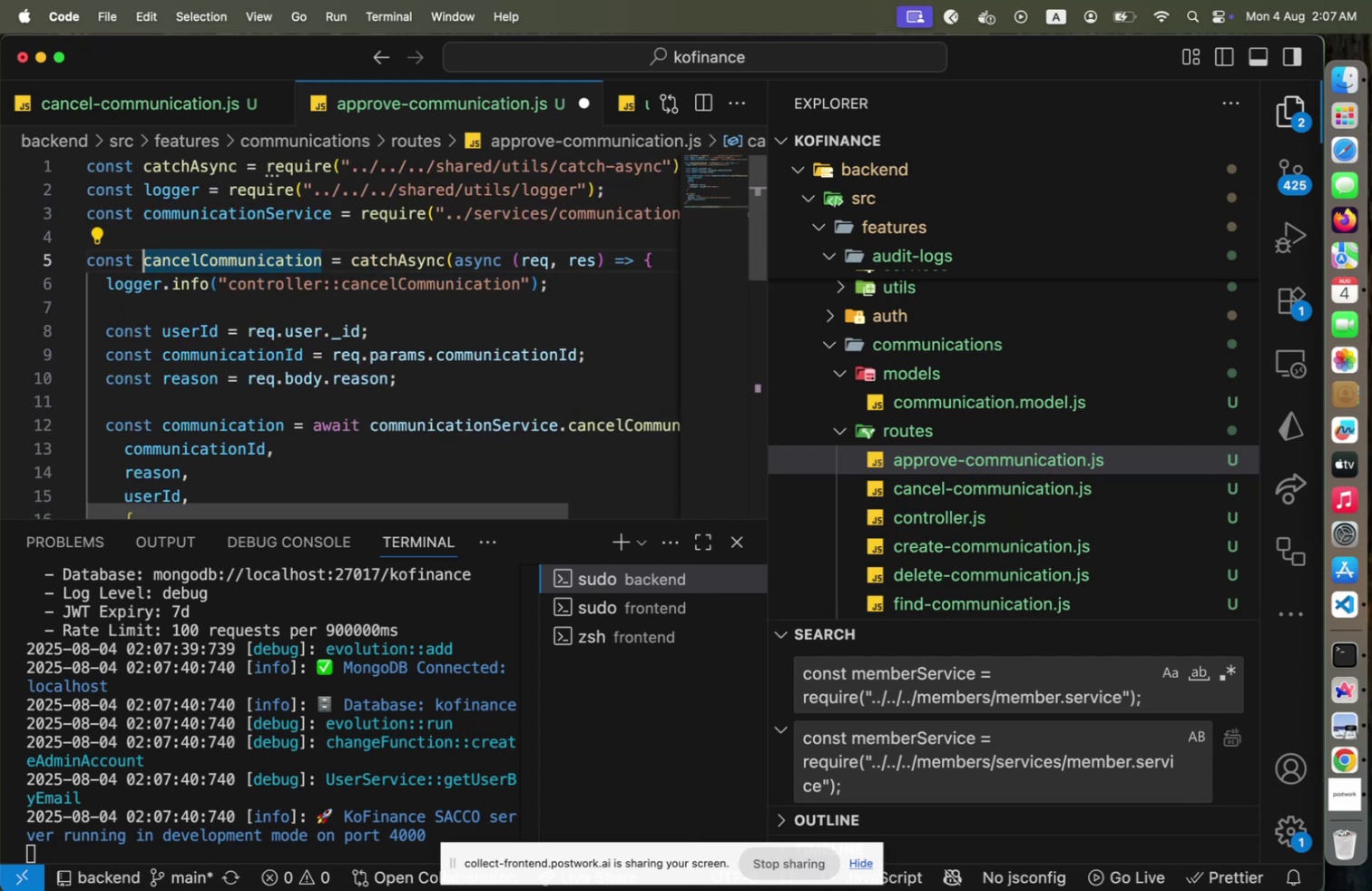 
hold_key(key=ArrowRight, duration=0.83)
 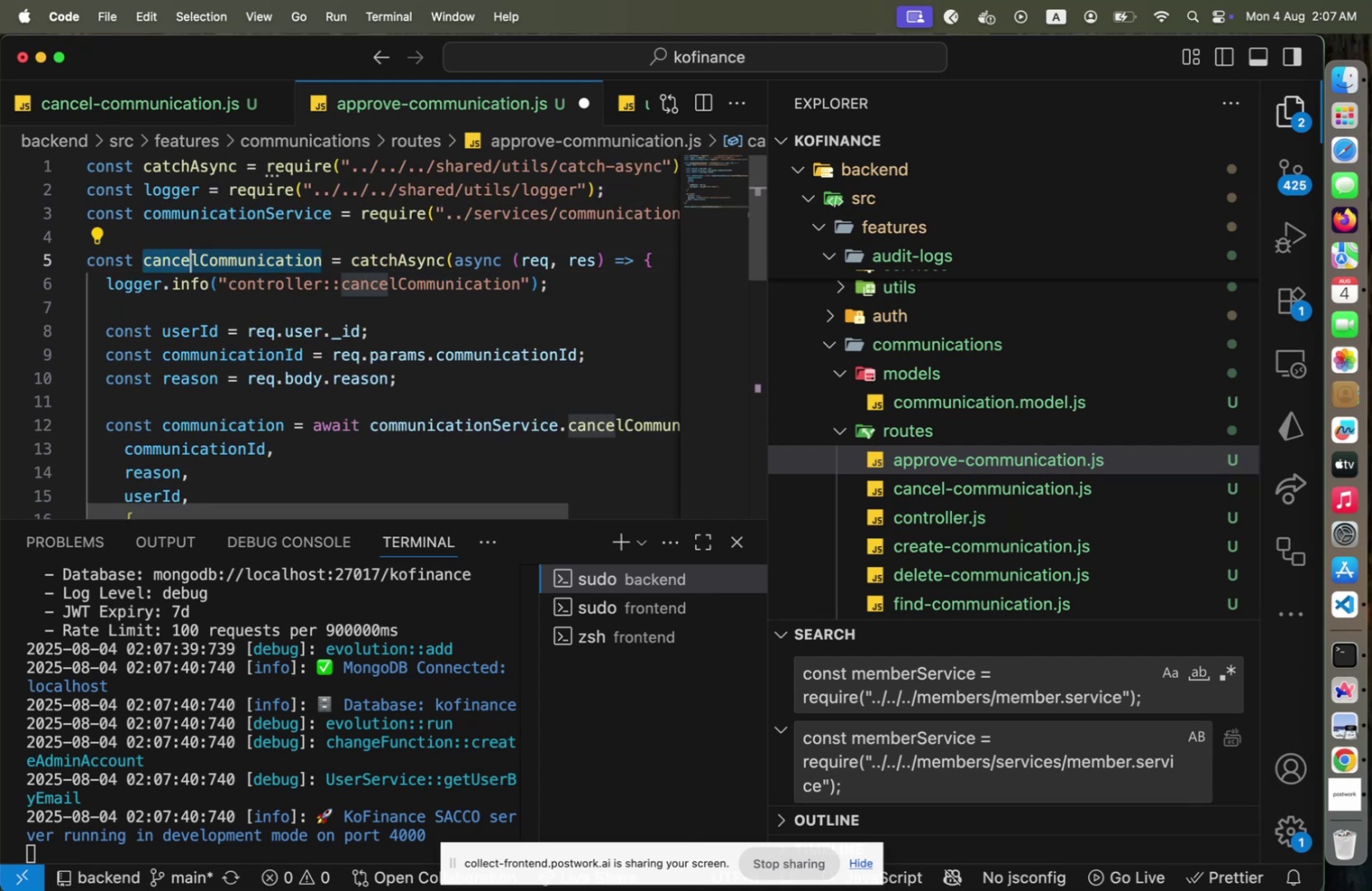 
key(Shift+ArrowRight)
 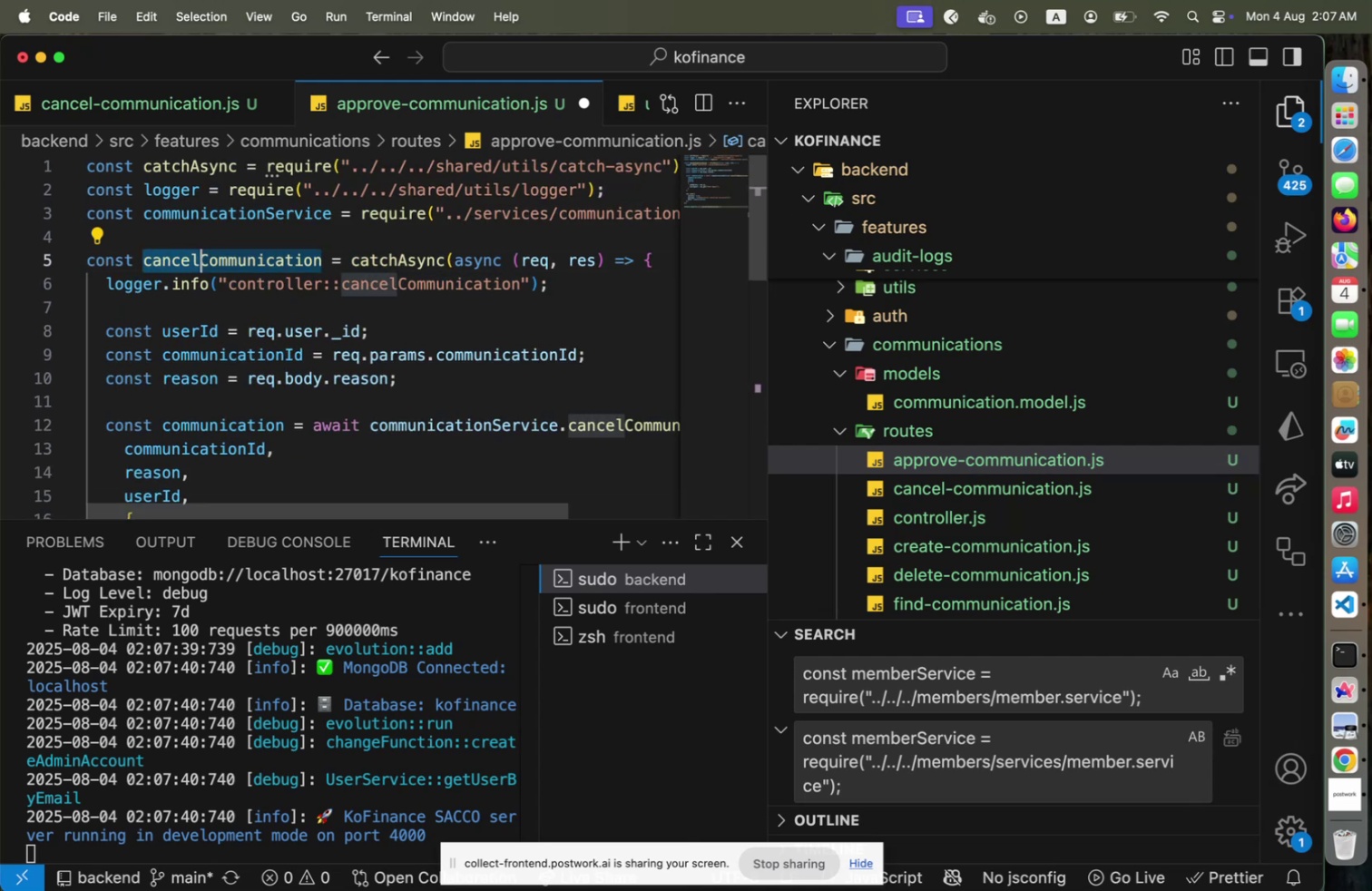 
type(approve)
 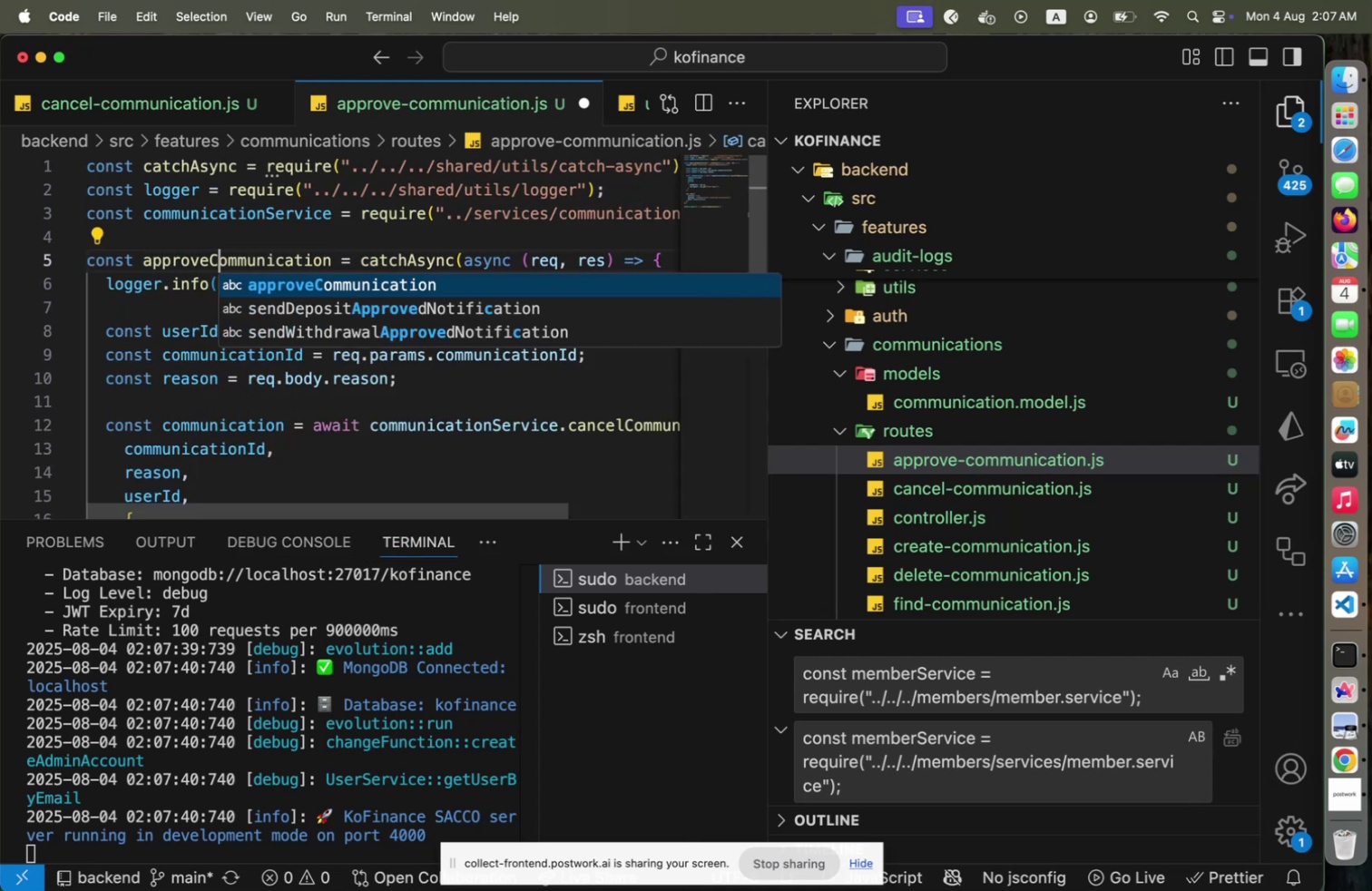 
hold_key(key=ArrowRight, duration=1.51)
 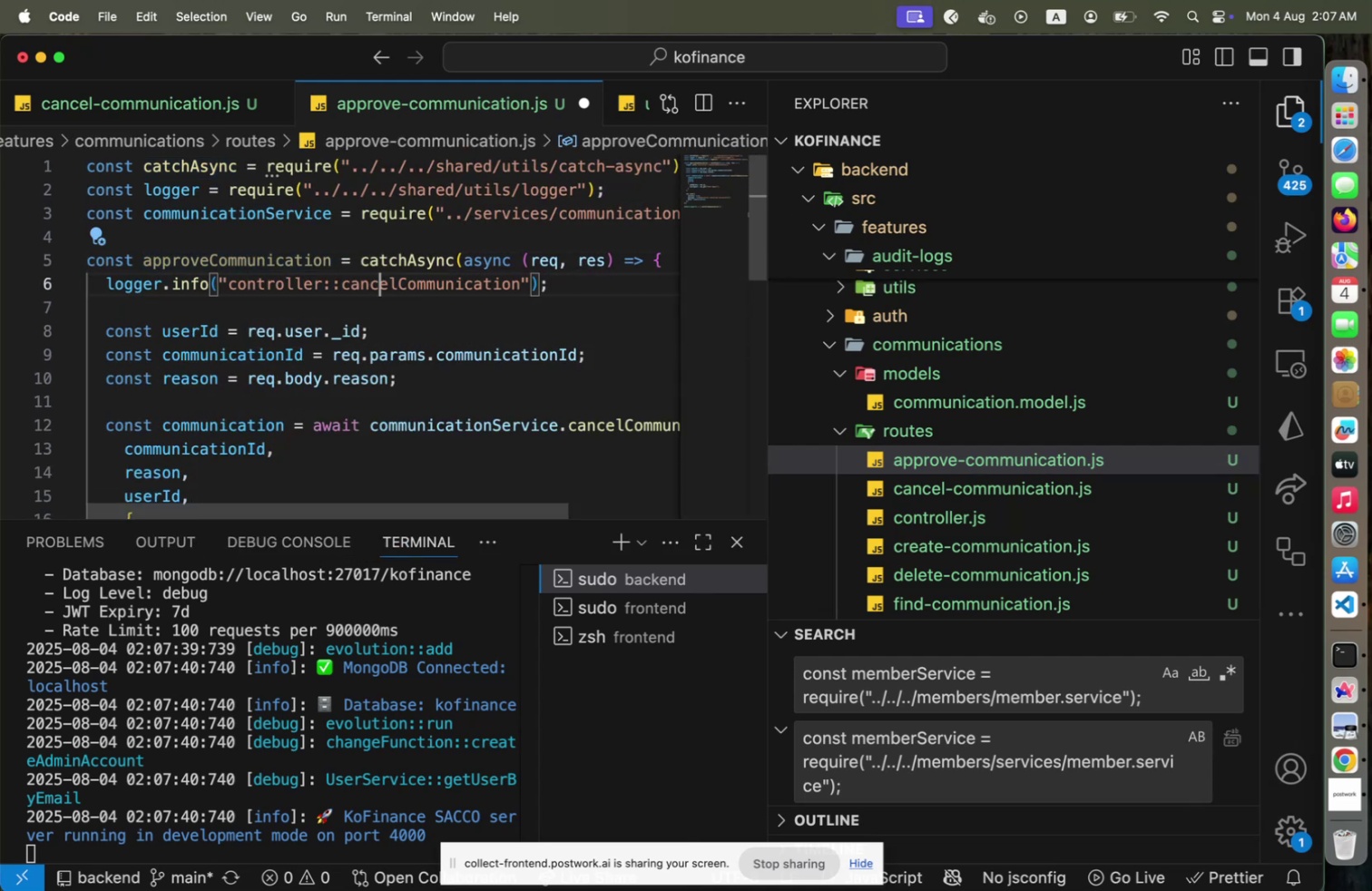 
hold_key(key=ArrowRight, duration=0.38)
 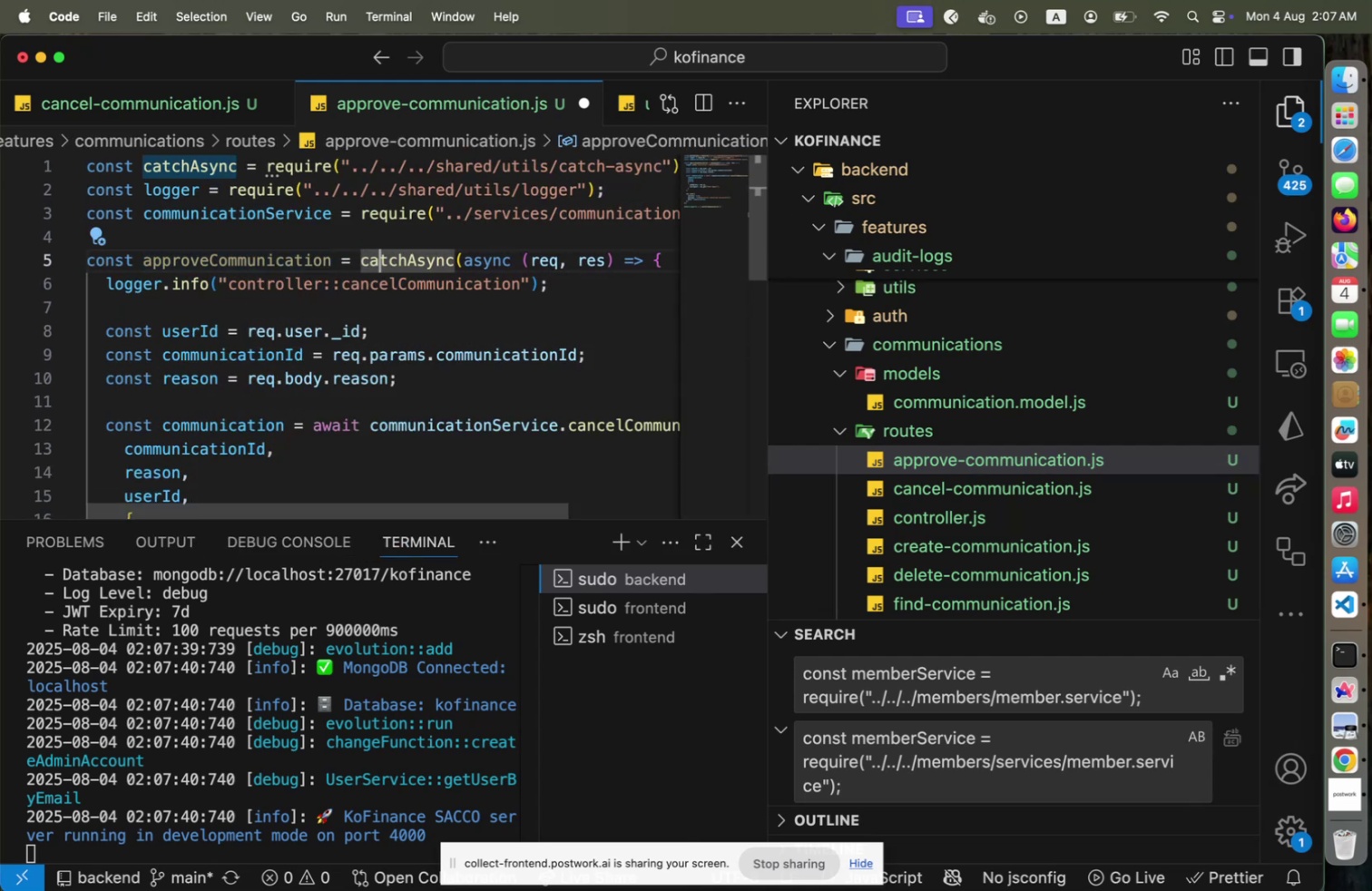 
key(ArrowDown)
 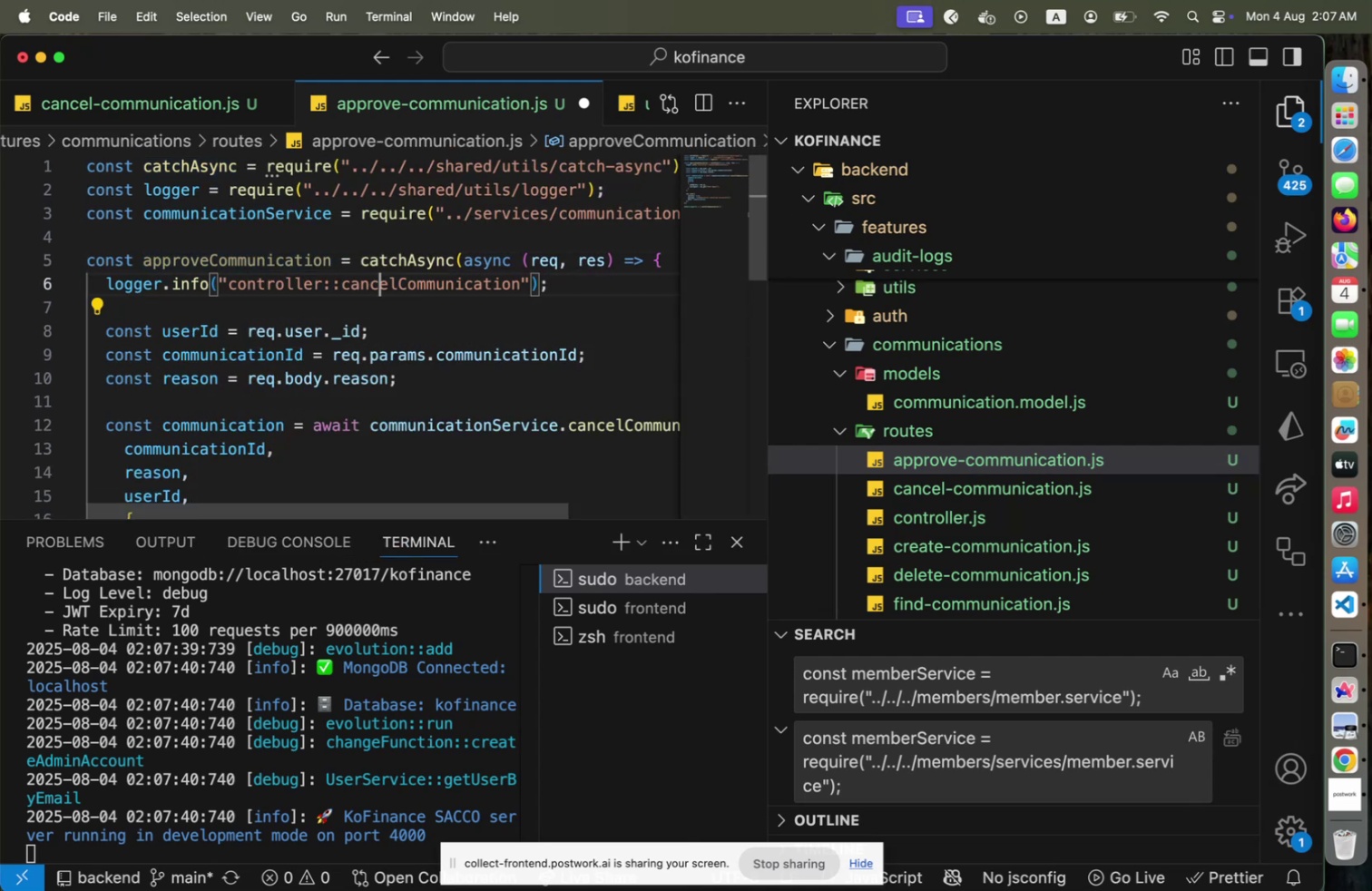 
key(ArrowRight)
 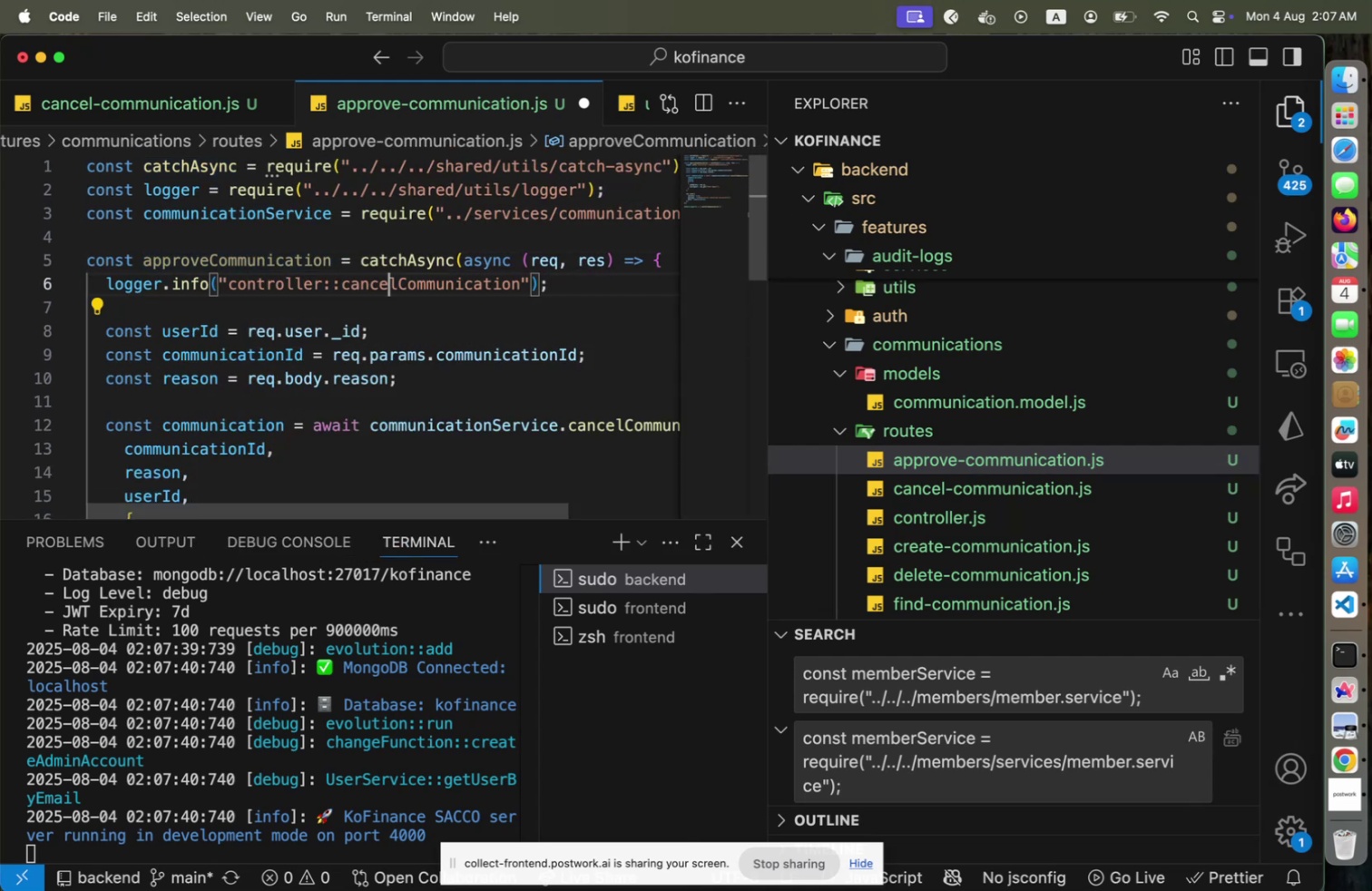 
key(ArrowRight)
 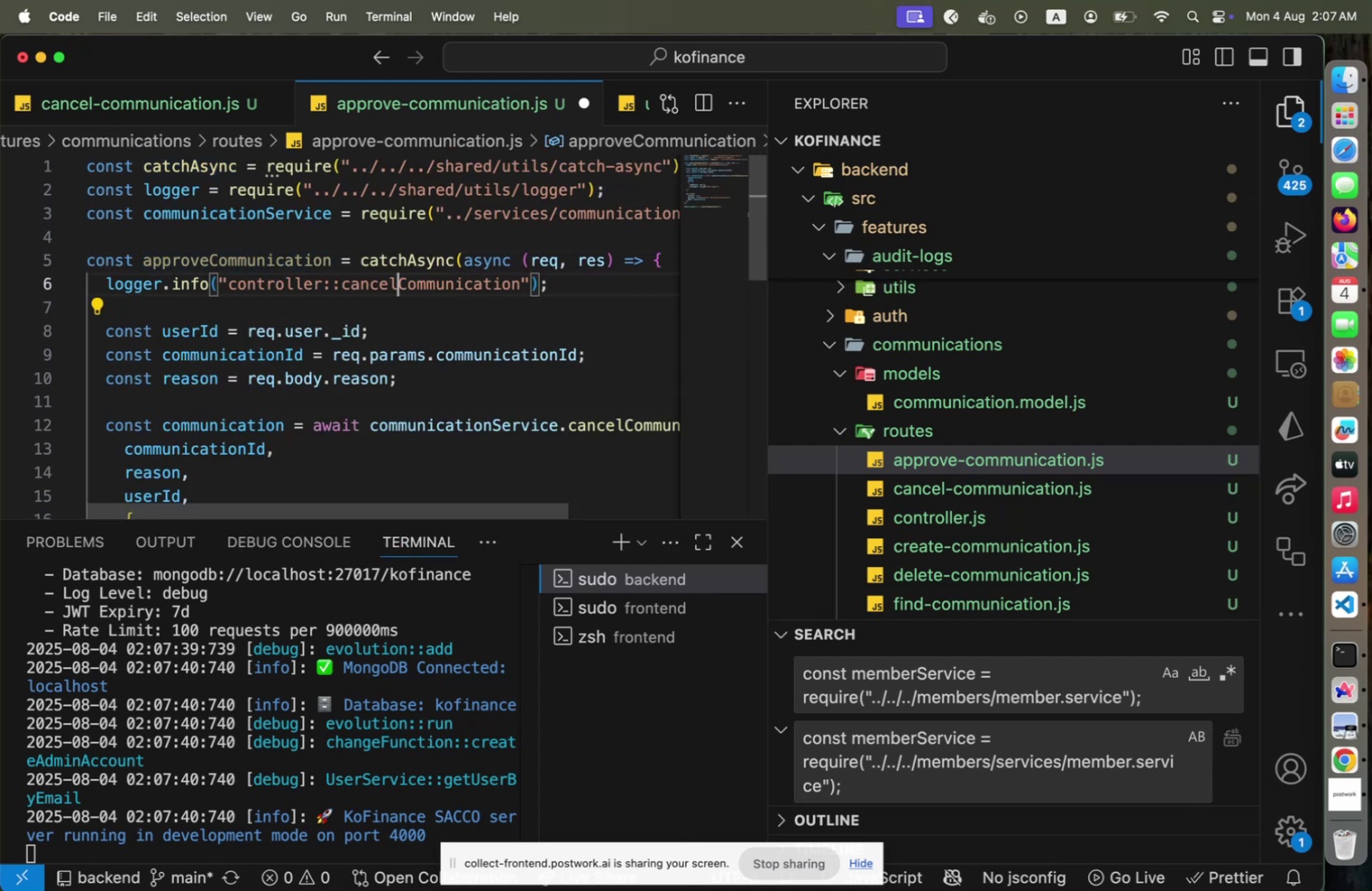 
key(Shift+ArrowLeft)
 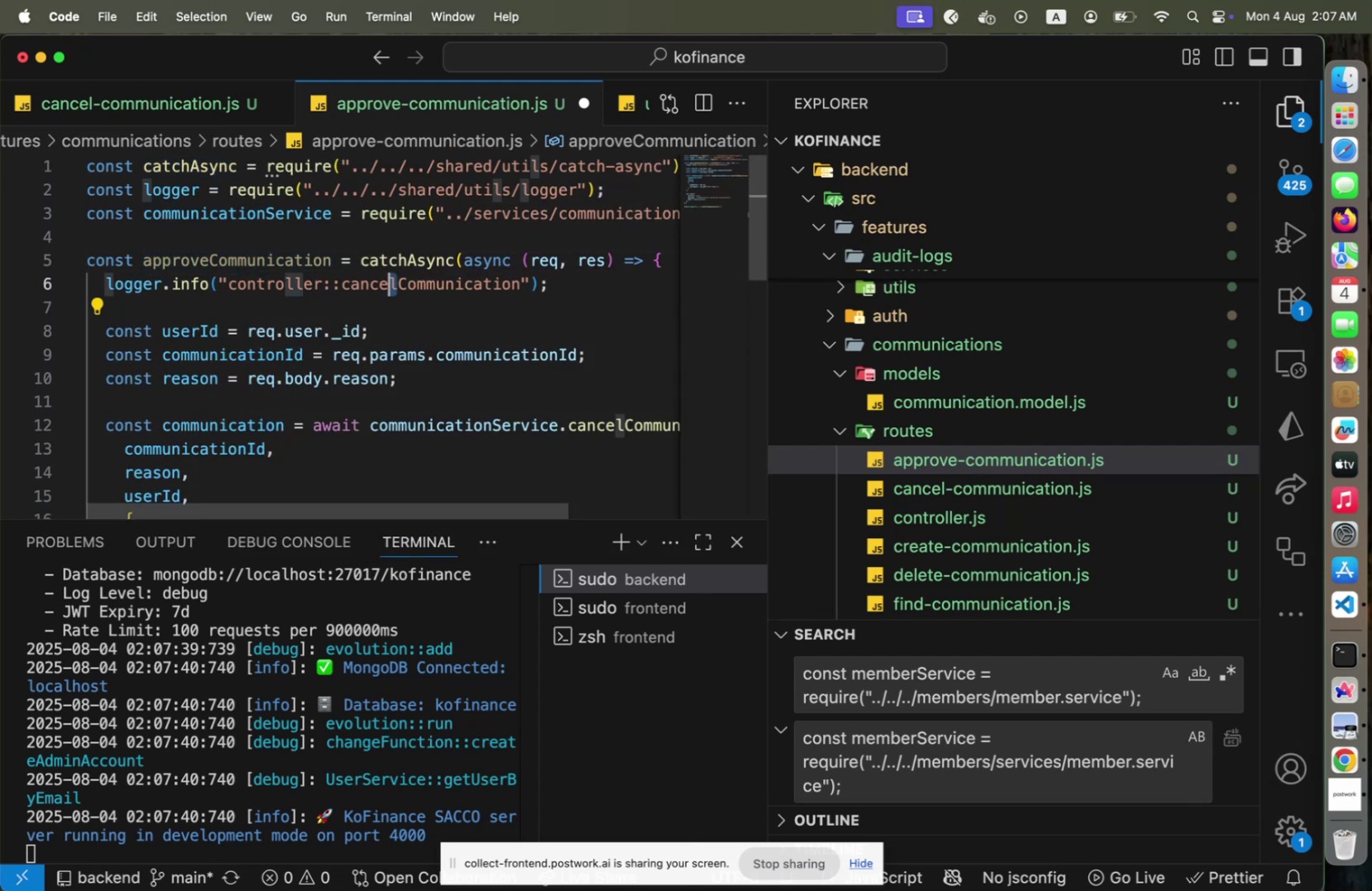 
key(Shift+ArrowLeft)
 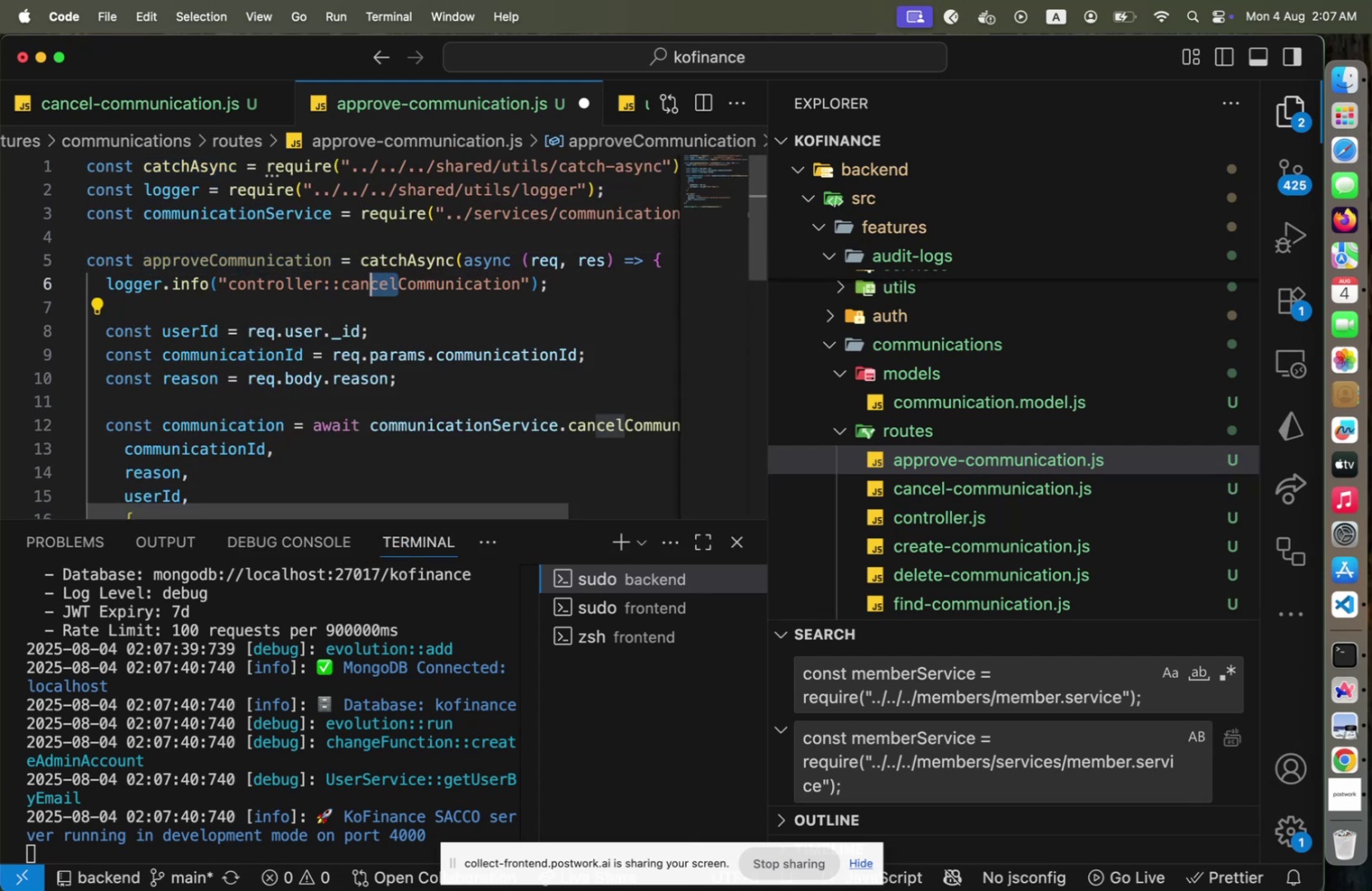 
key(Shift+ArrowLeft)
 